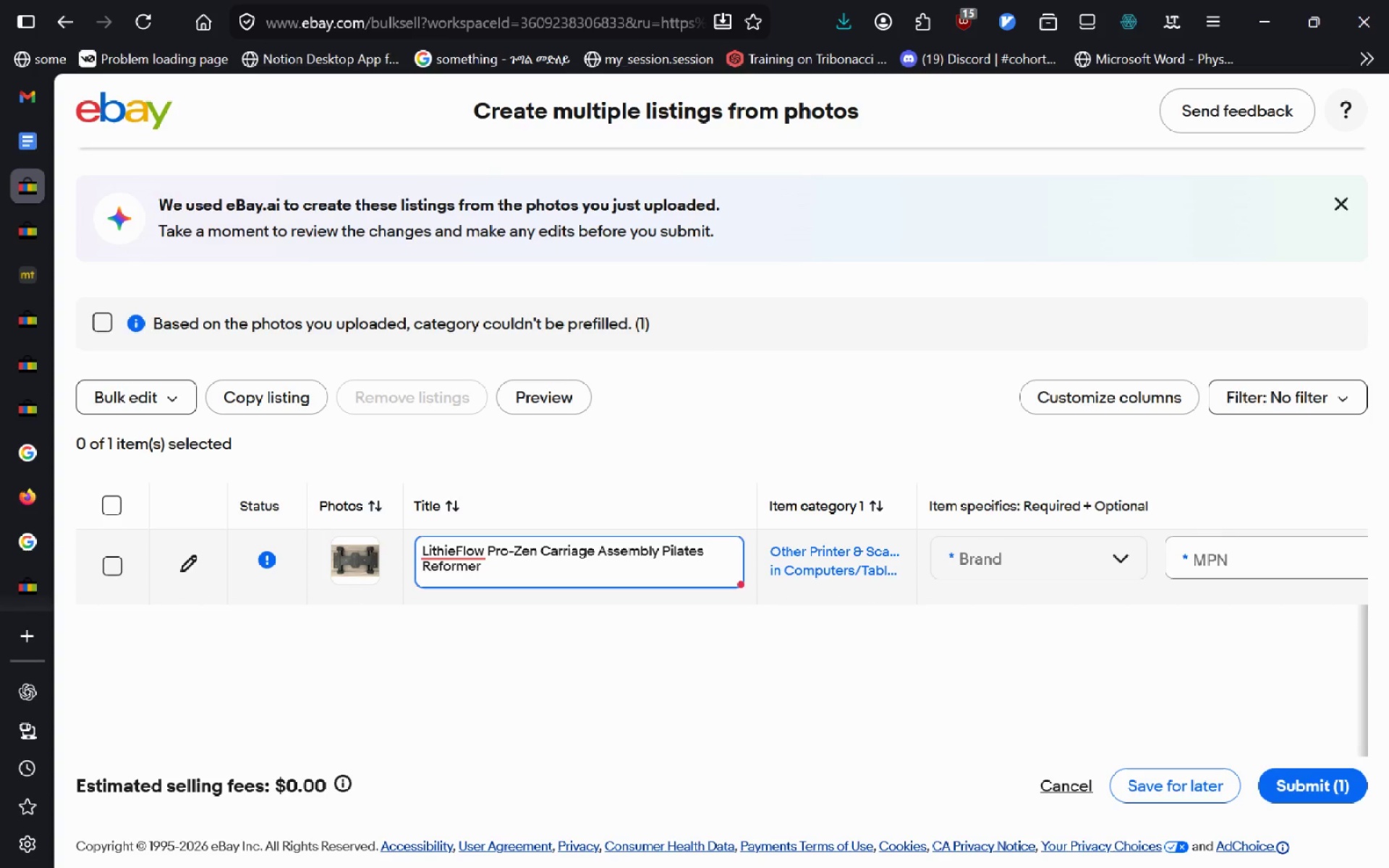 
key(Control+ControlLeft)
 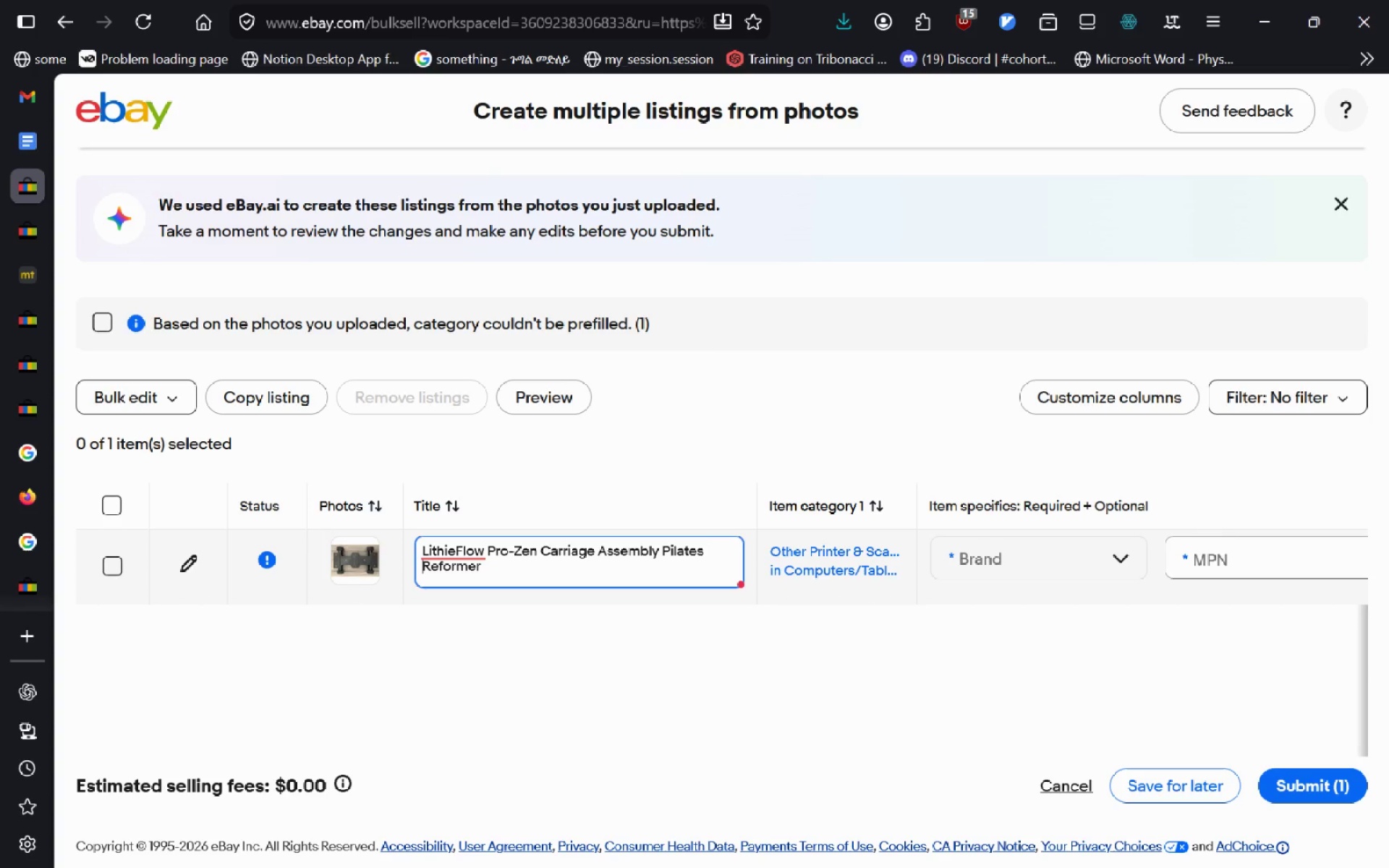 
key(Control+ArrowLeft)
 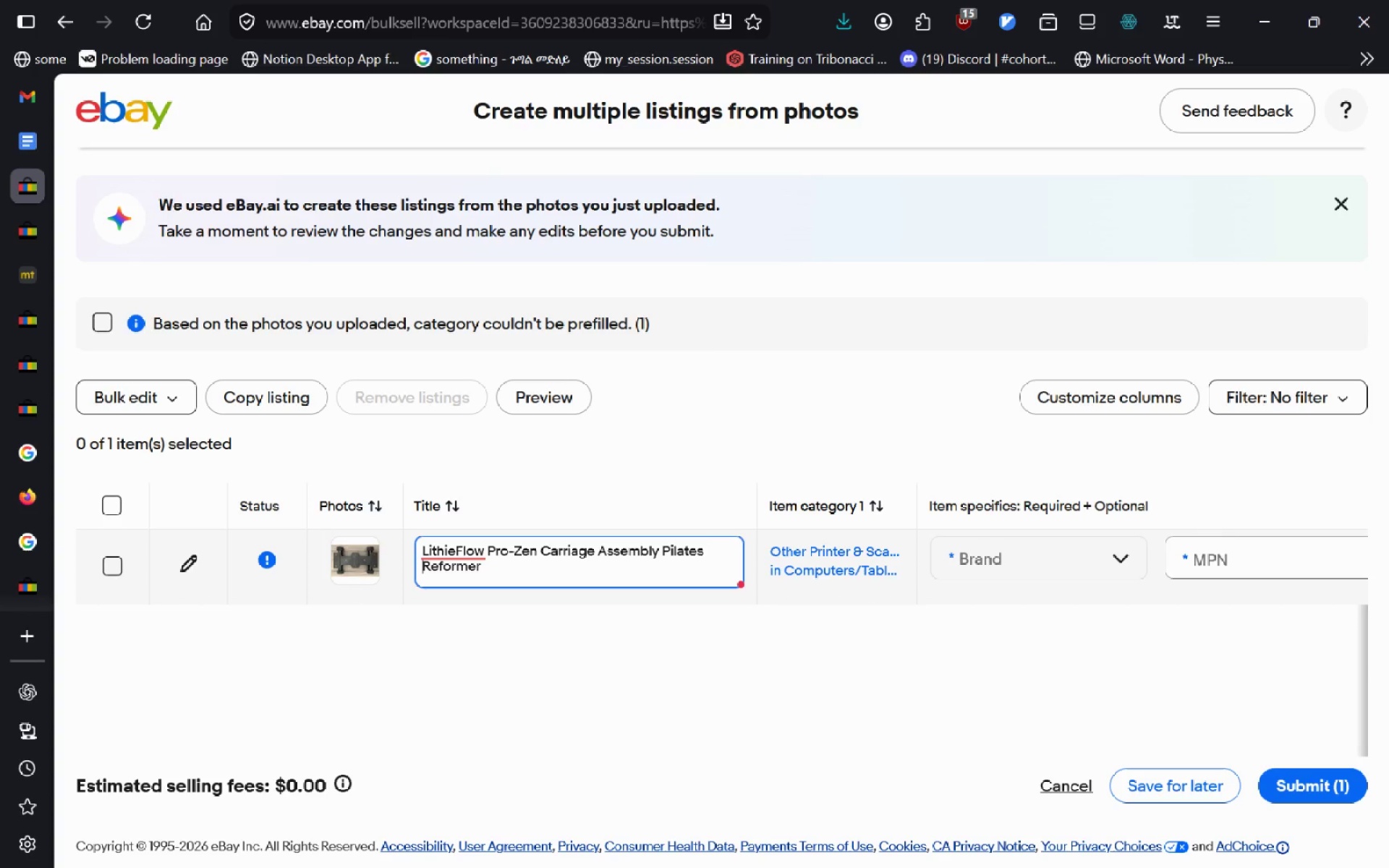 
type(Compatible with )
 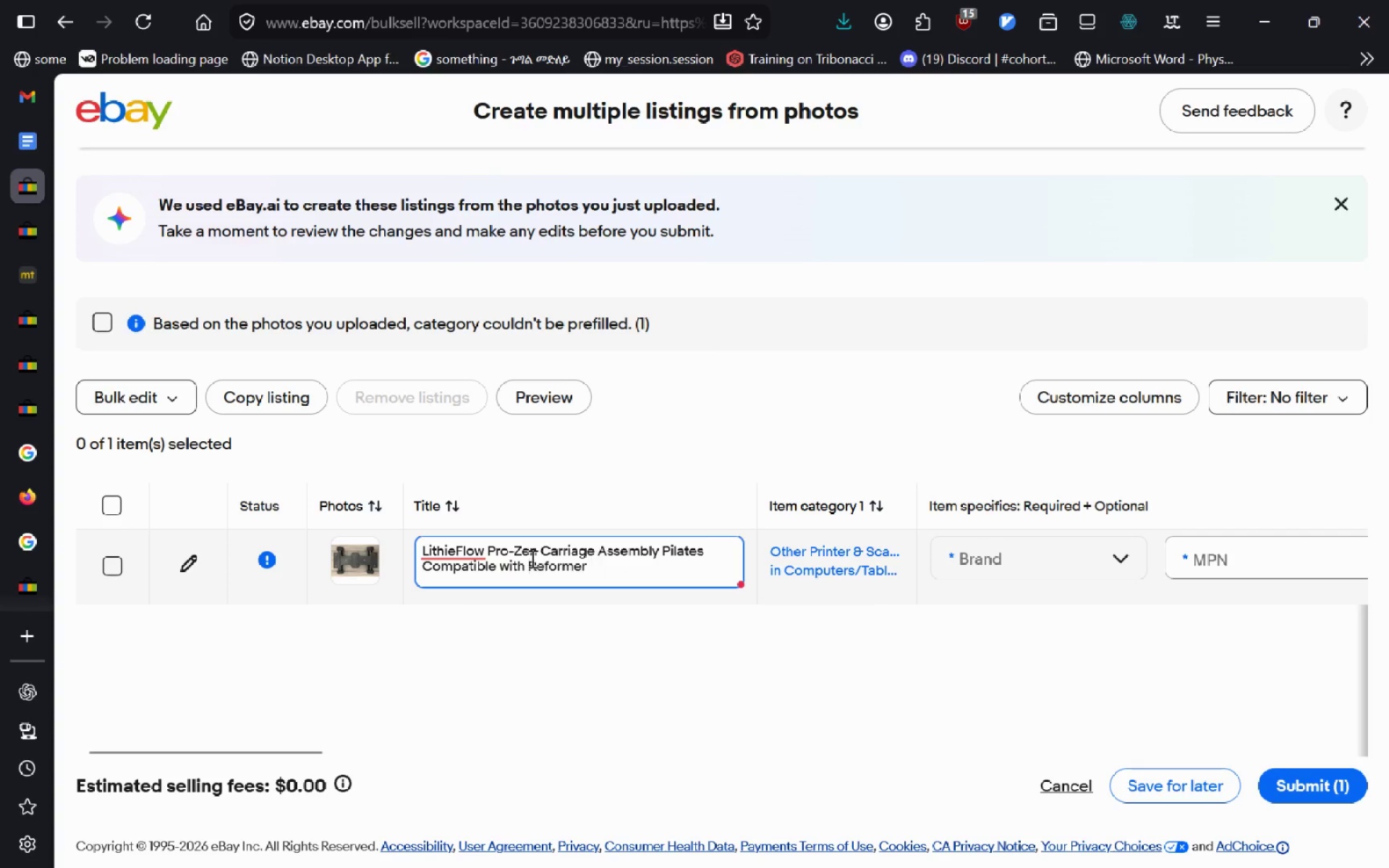 
left_click([442, 549])
 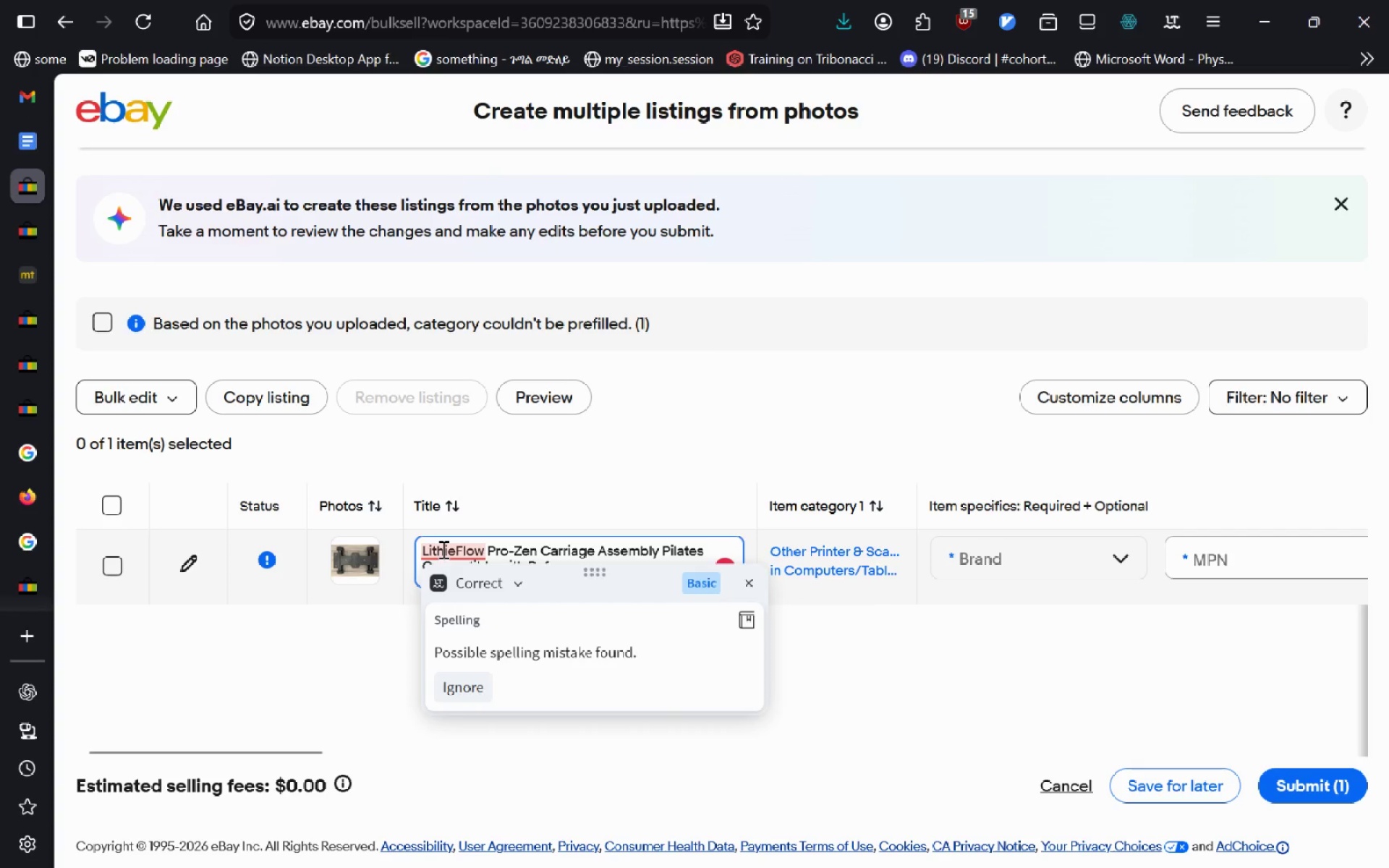 
left_click([347, 662])
 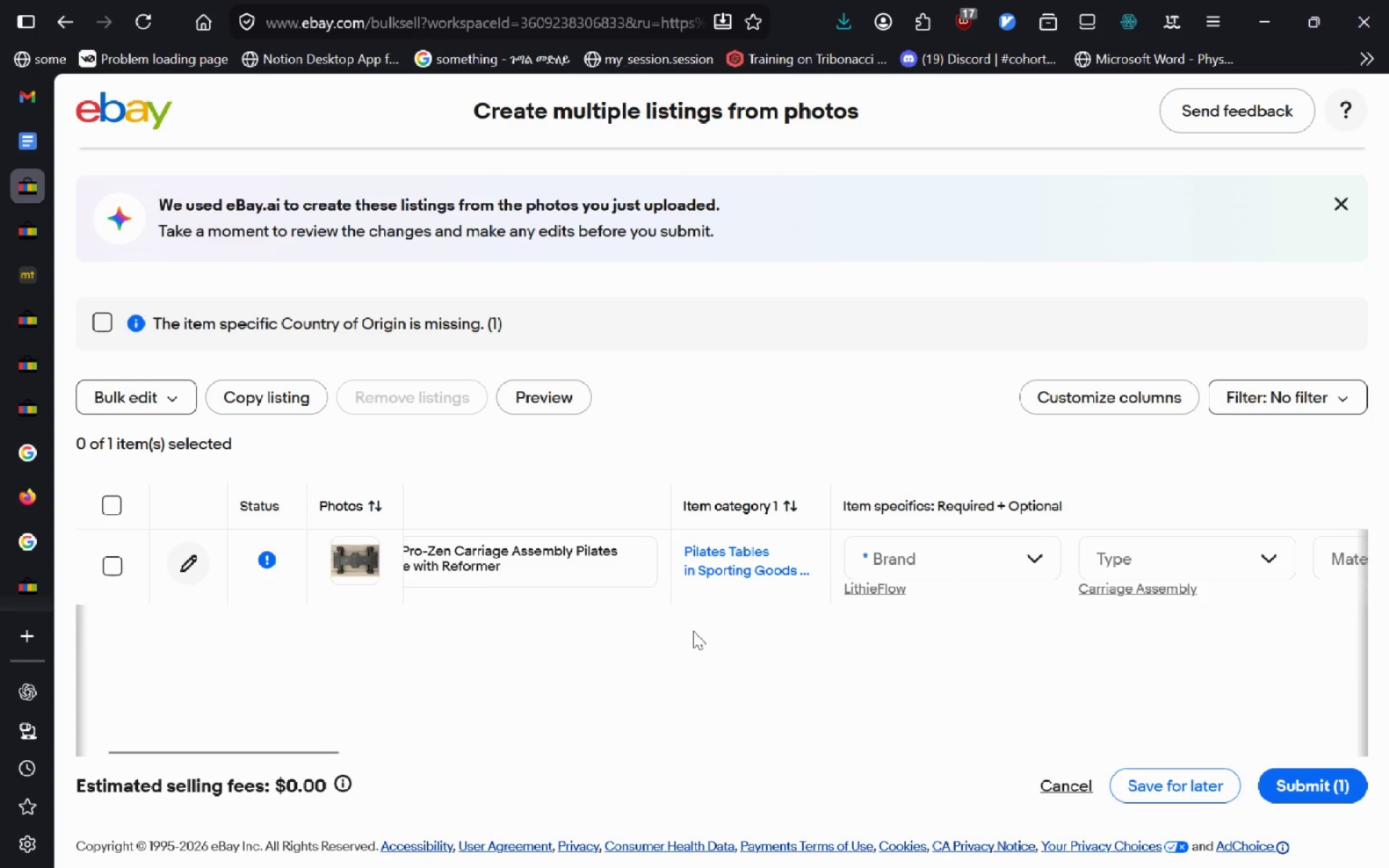 
wait(5.77)
 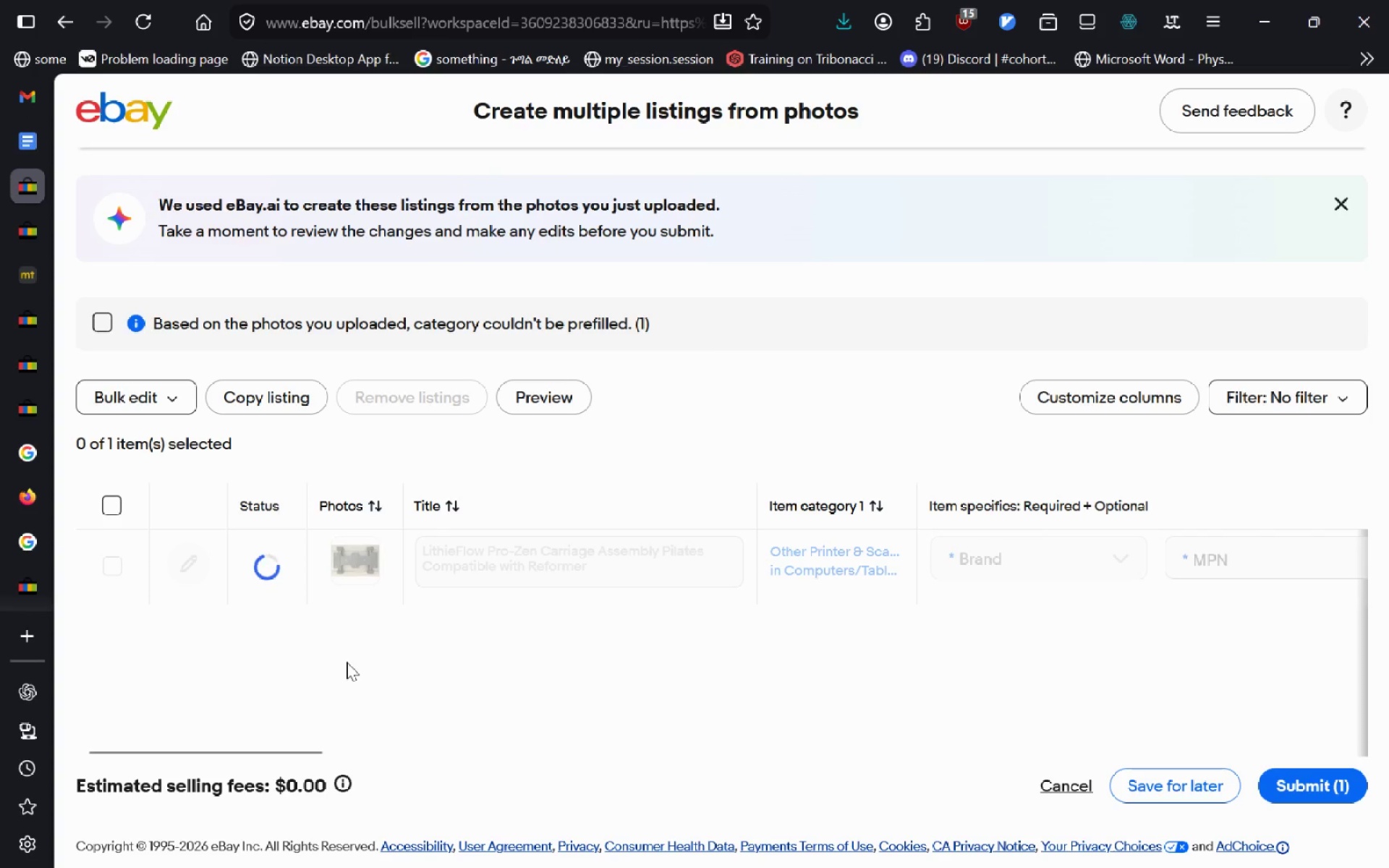 
left_click([731, 566])
 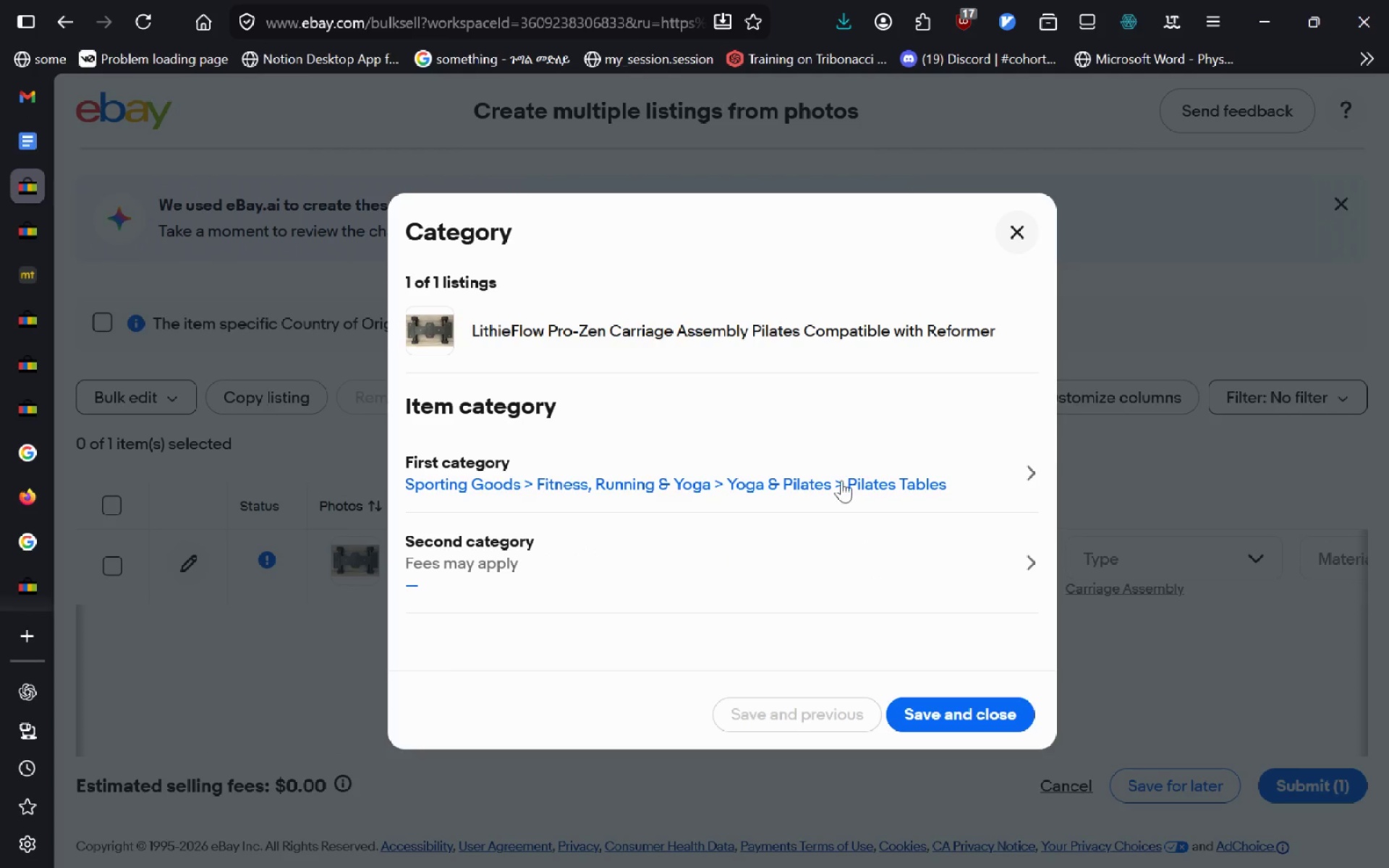 
wait(6.98)
 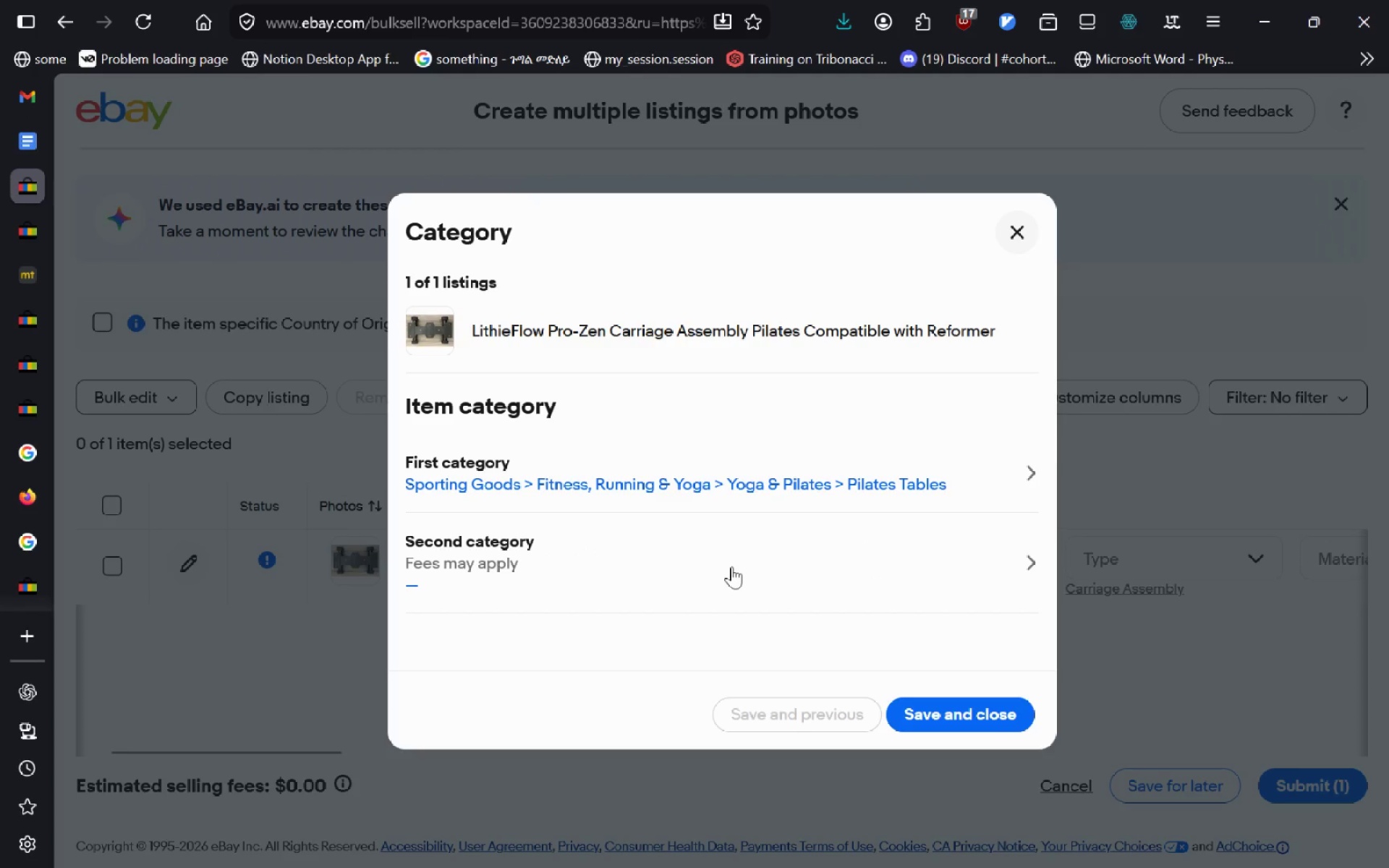 
left_click([957, 720])
 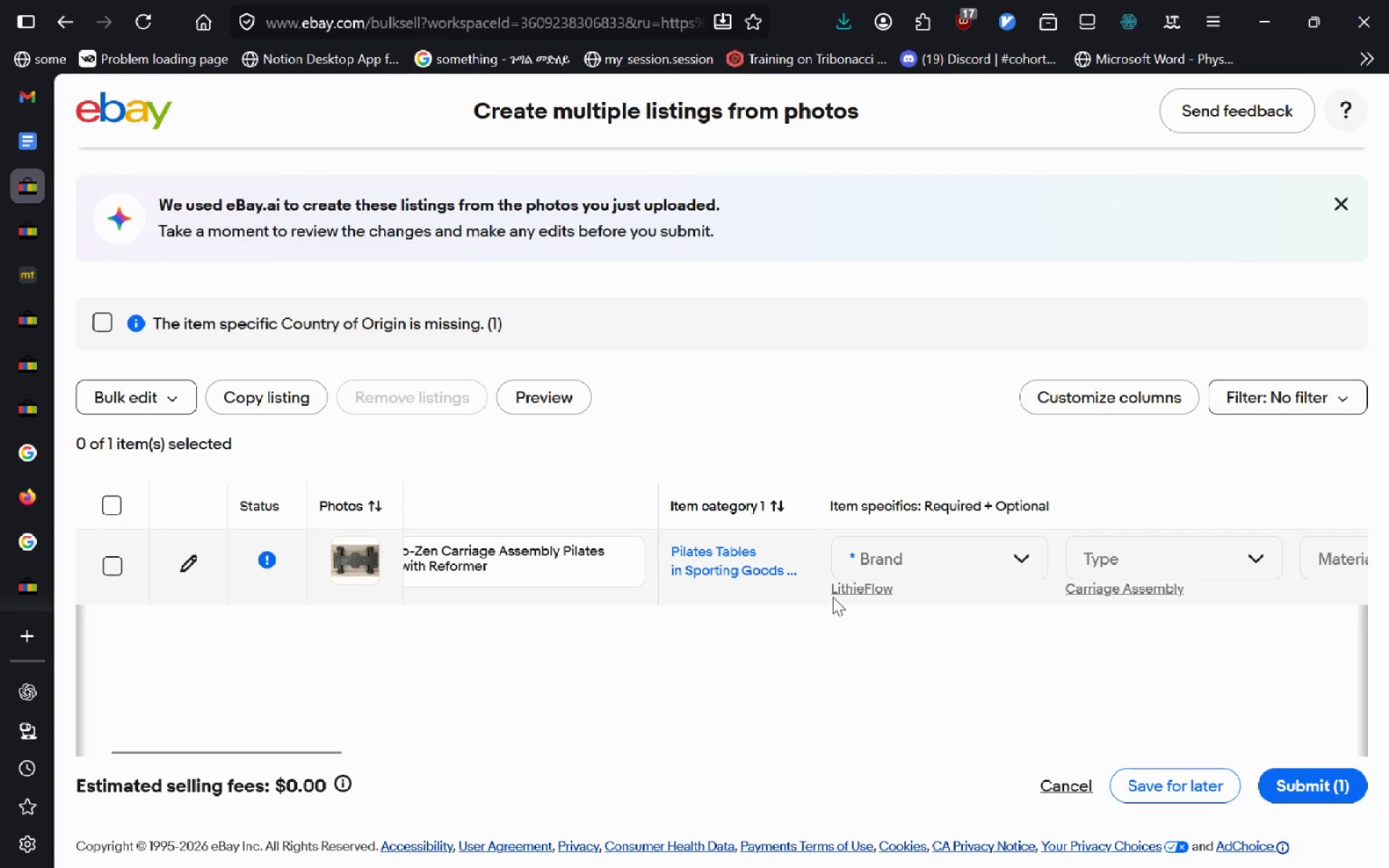 
left_click([840, 590])
 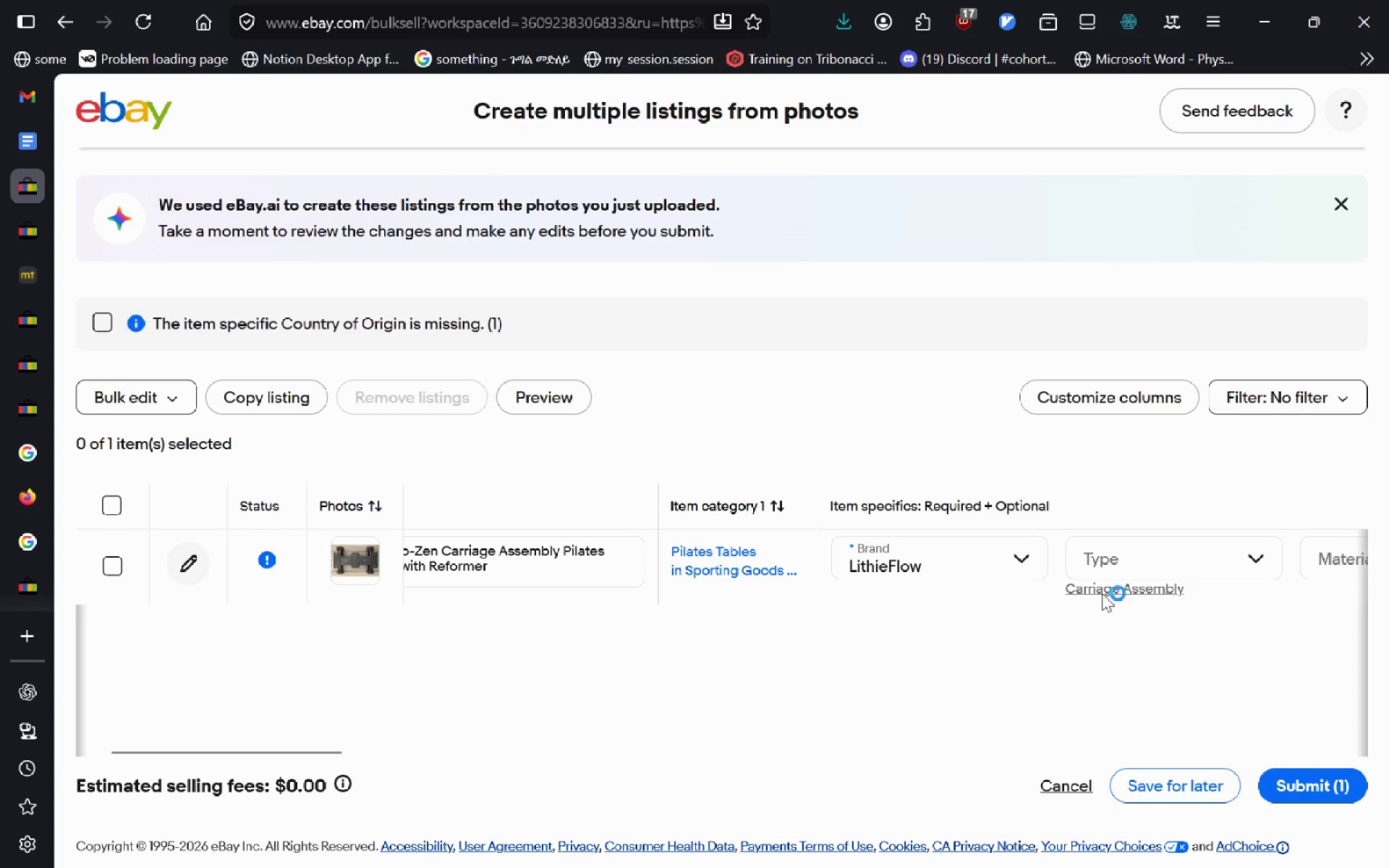 
left_click([1103, 589])
 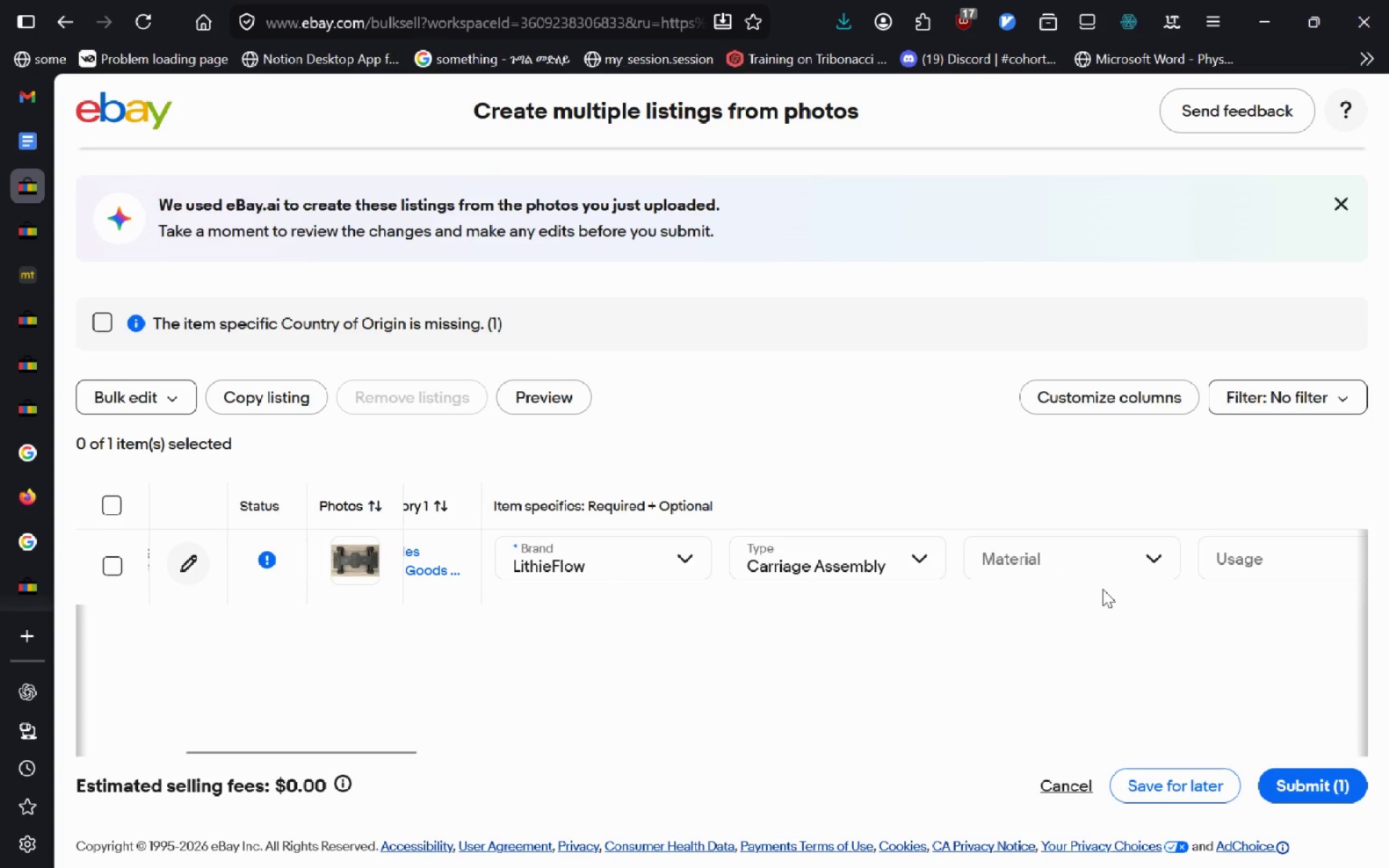 
left_click([1081, 564])
 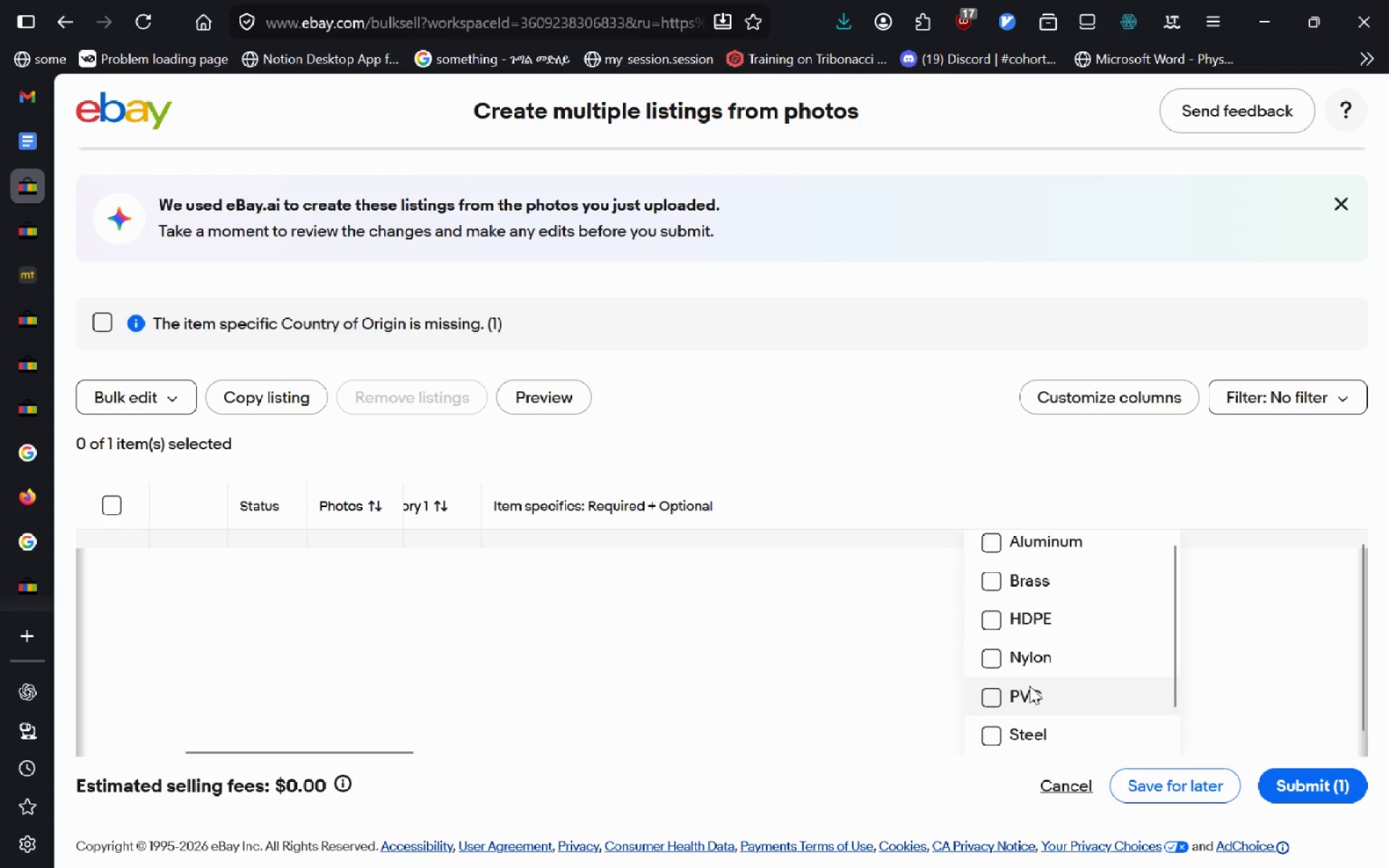 
left_click([985, 700])
 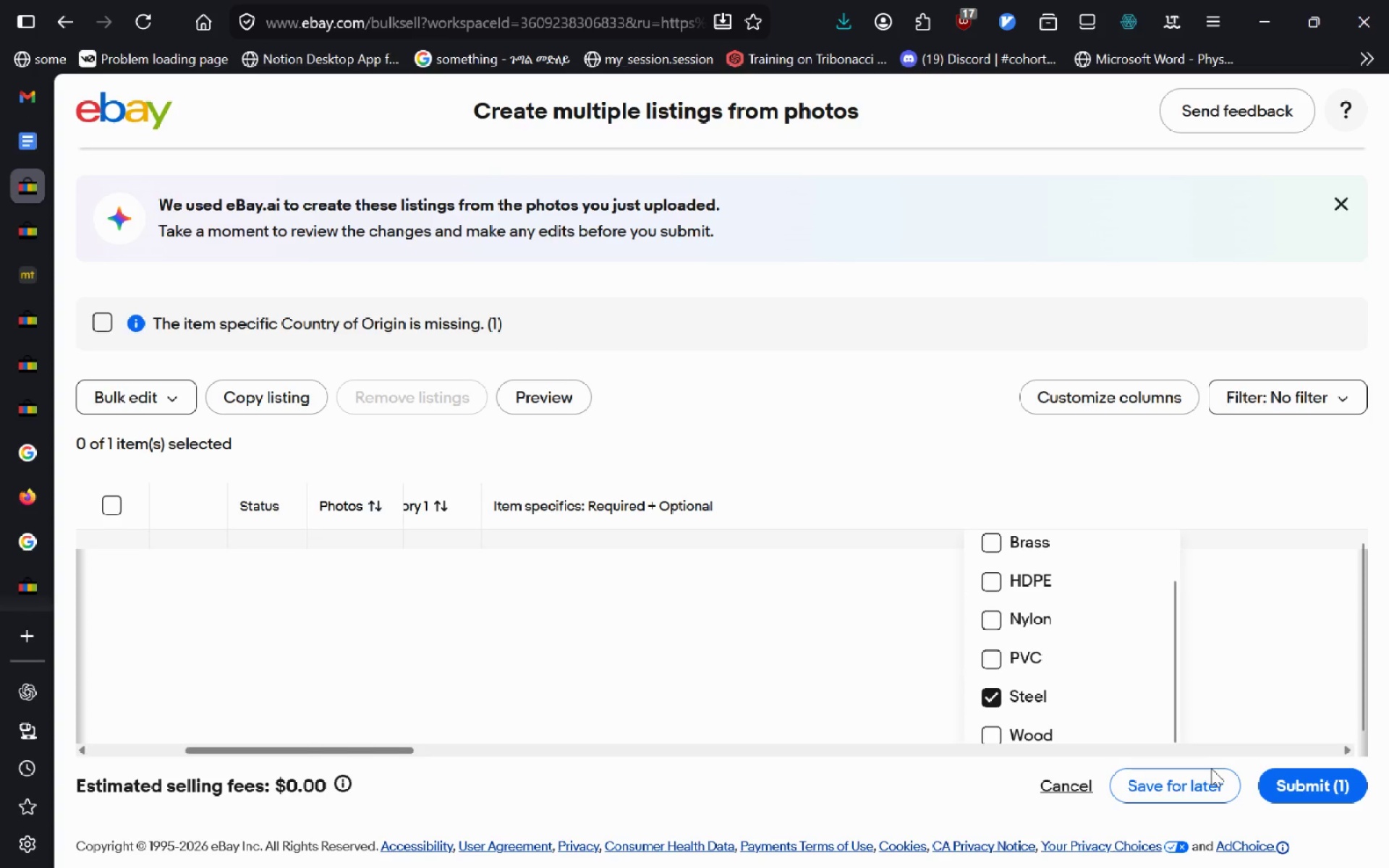 
left_click([1220, 668])
 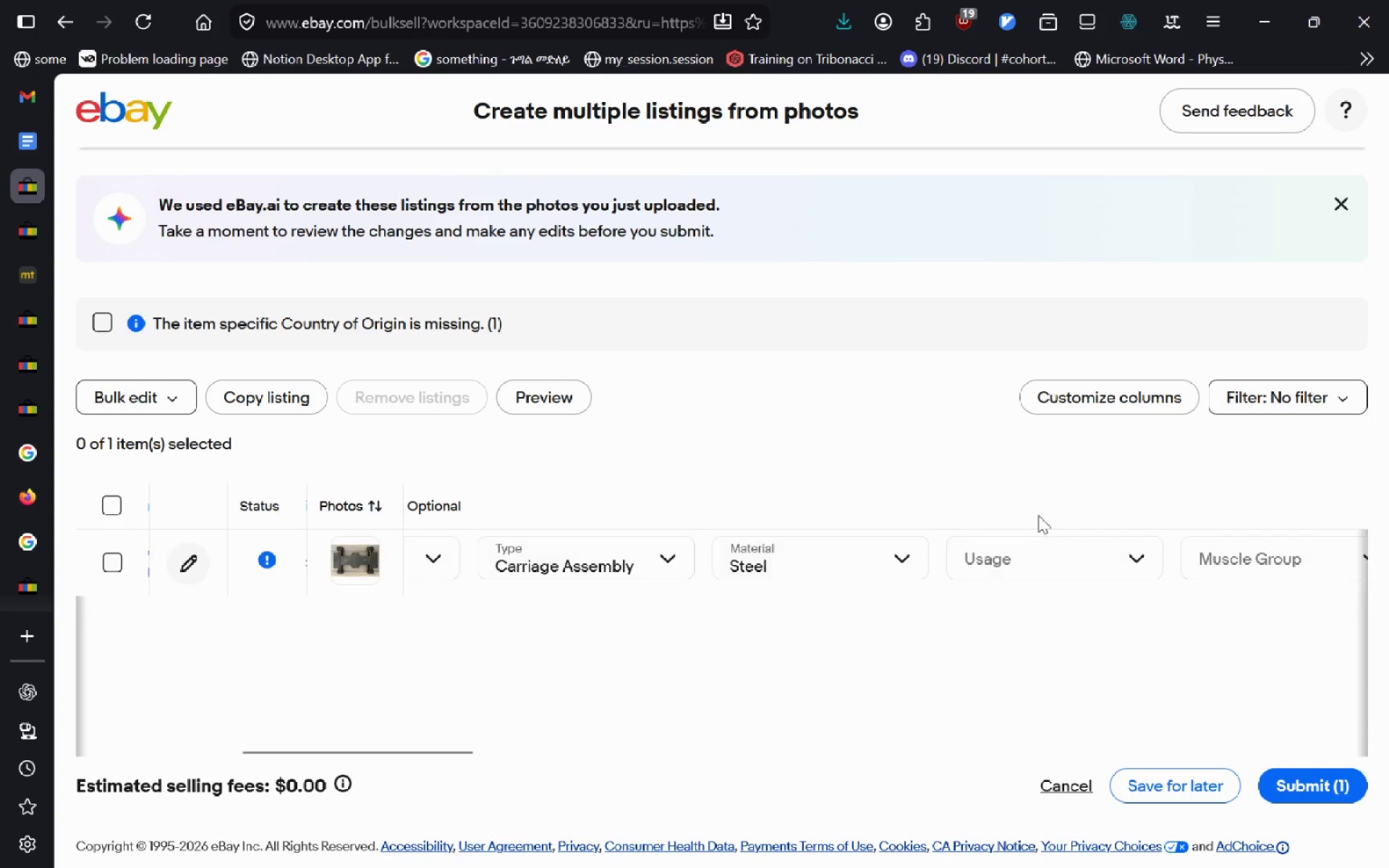 
left_click([1027, 541])
 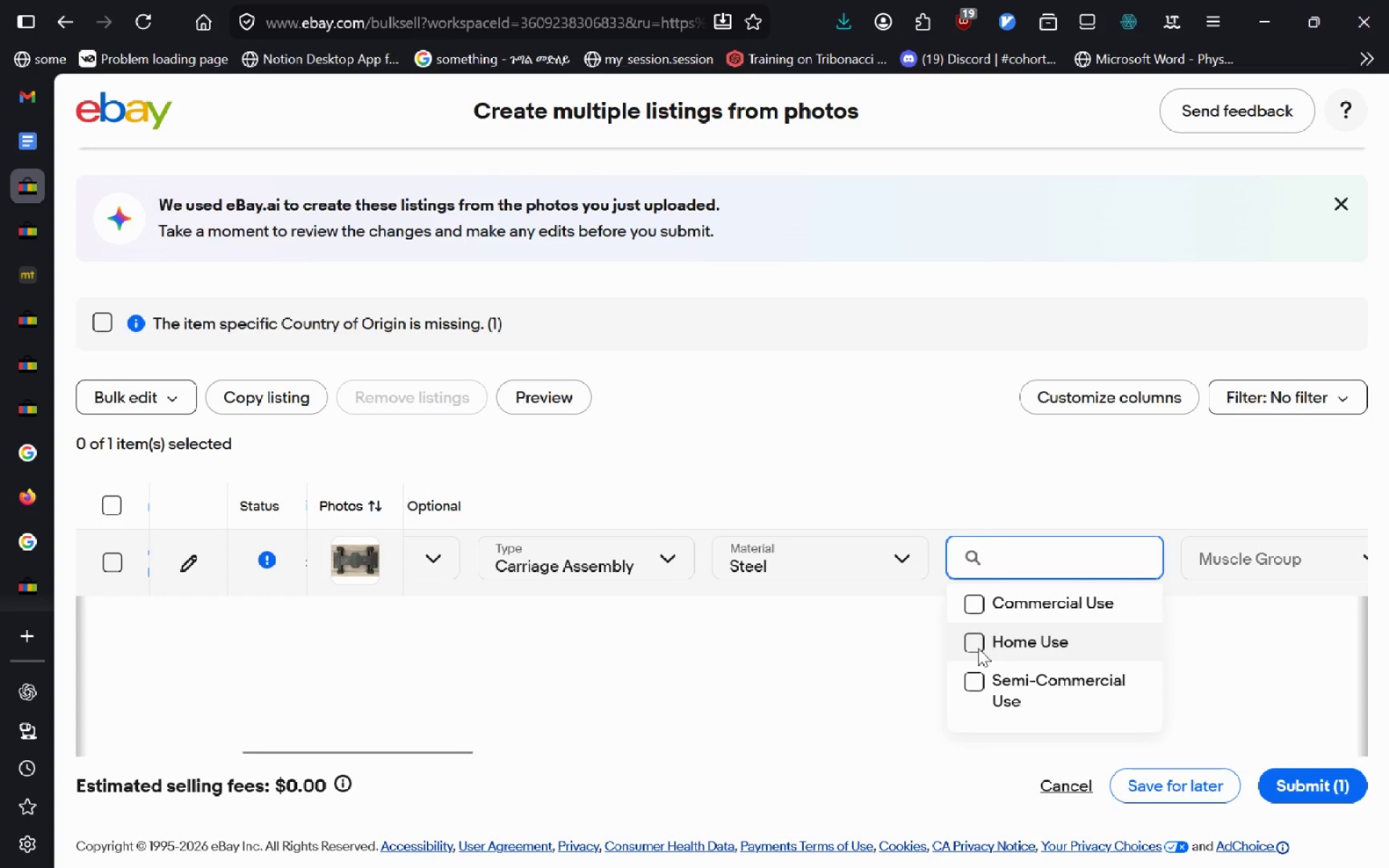 
left_click([977, 689])
 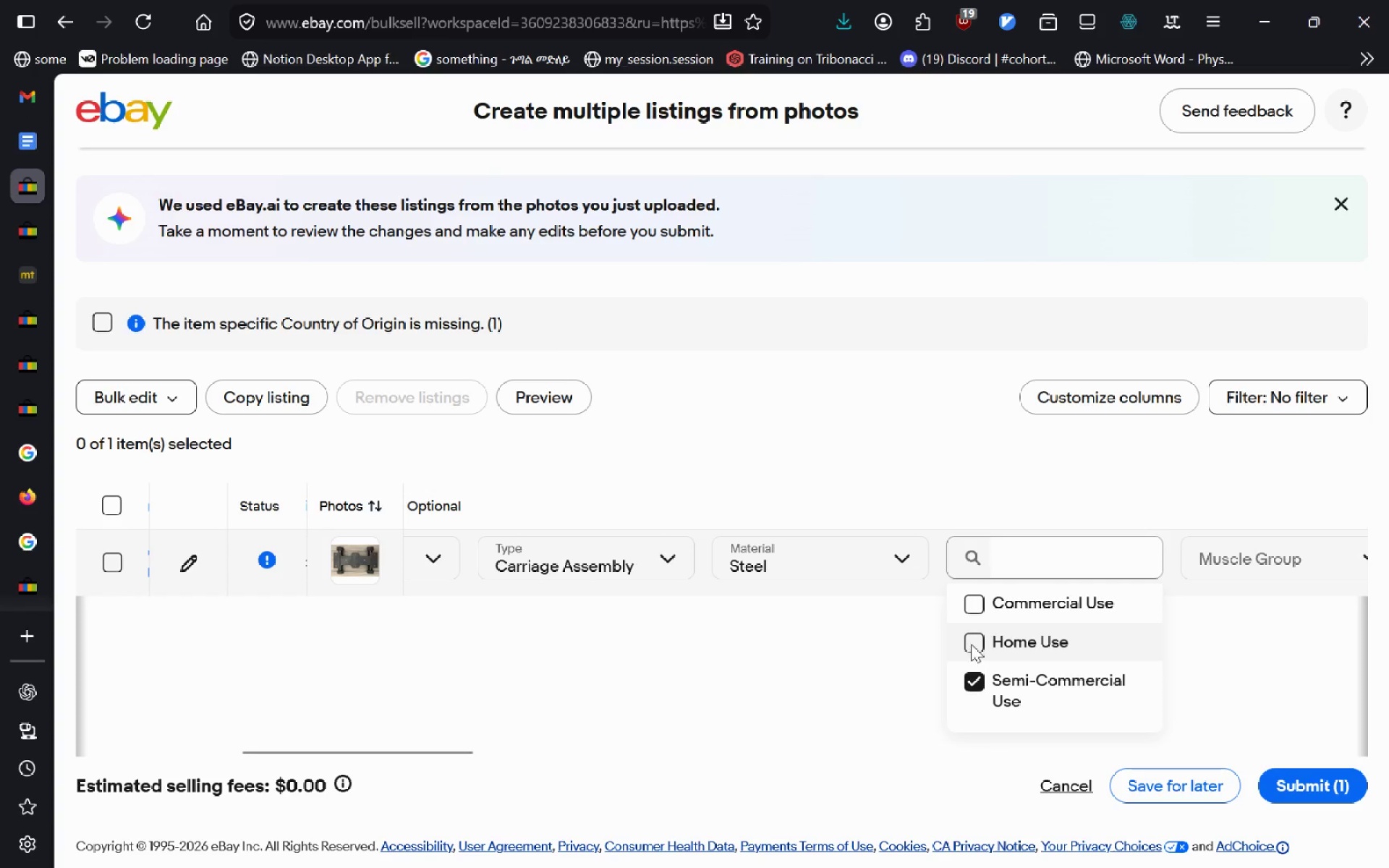 
left_click([971, 644])
 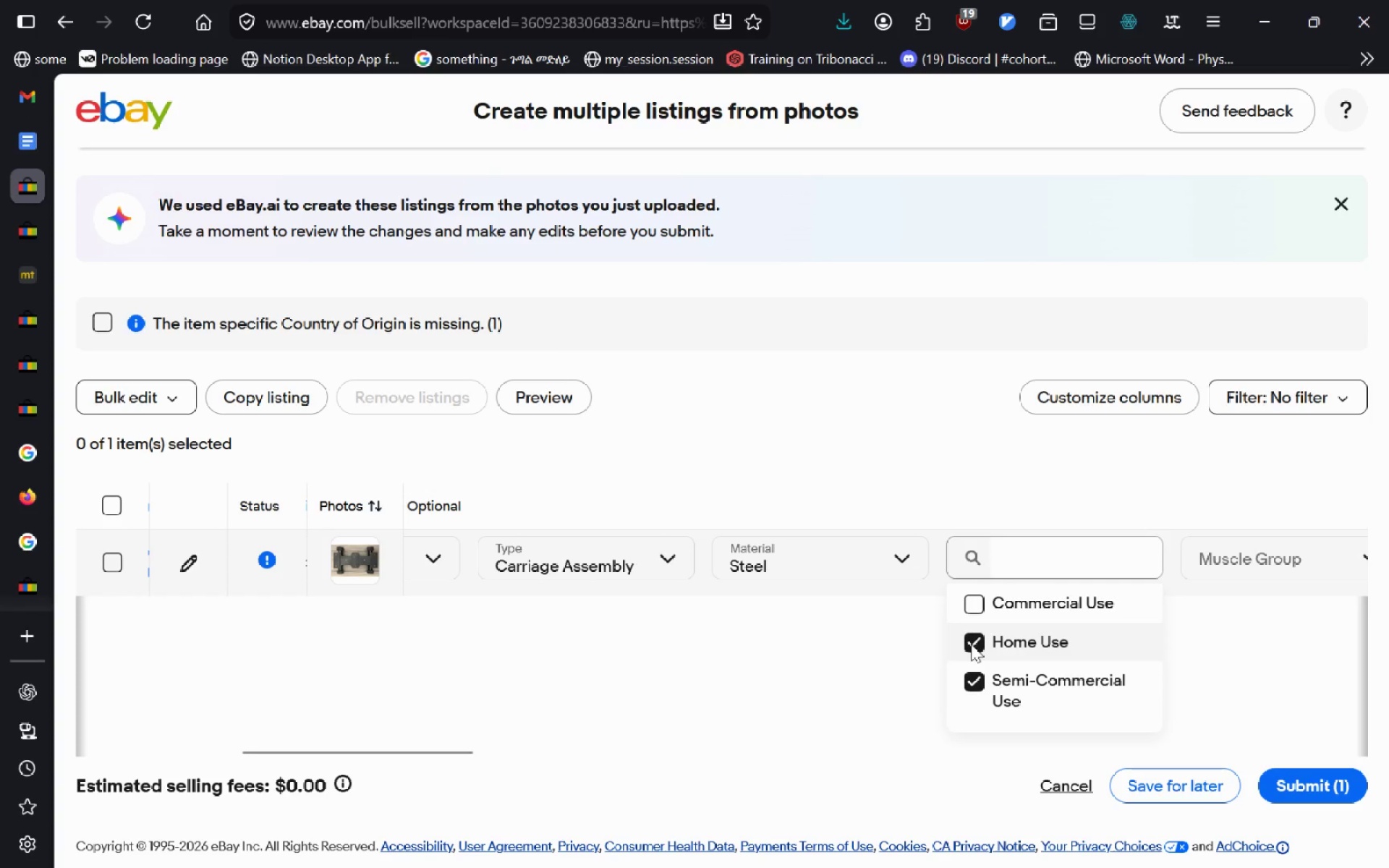 
left_click([770, 694])
 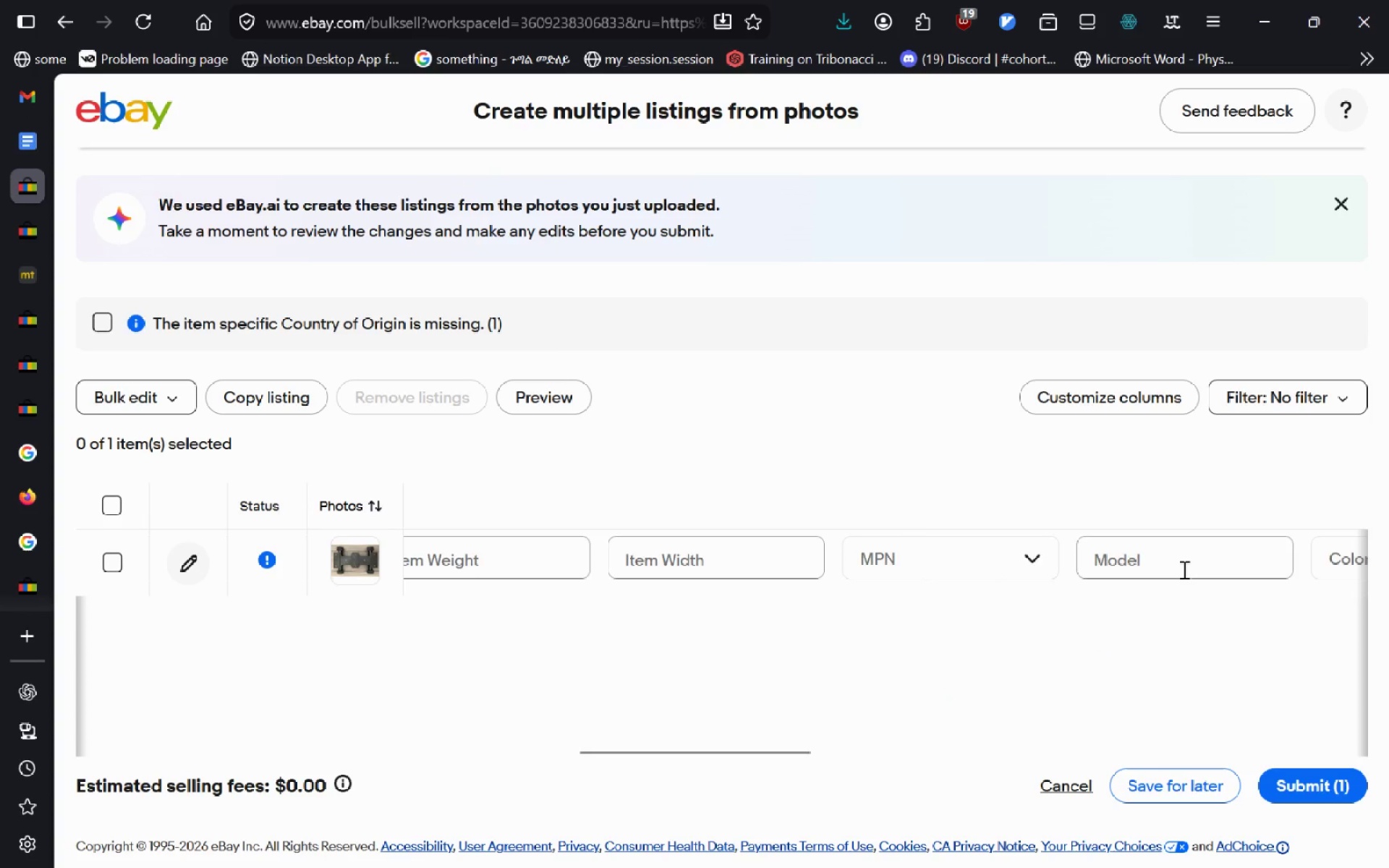 
wait(6.41)
 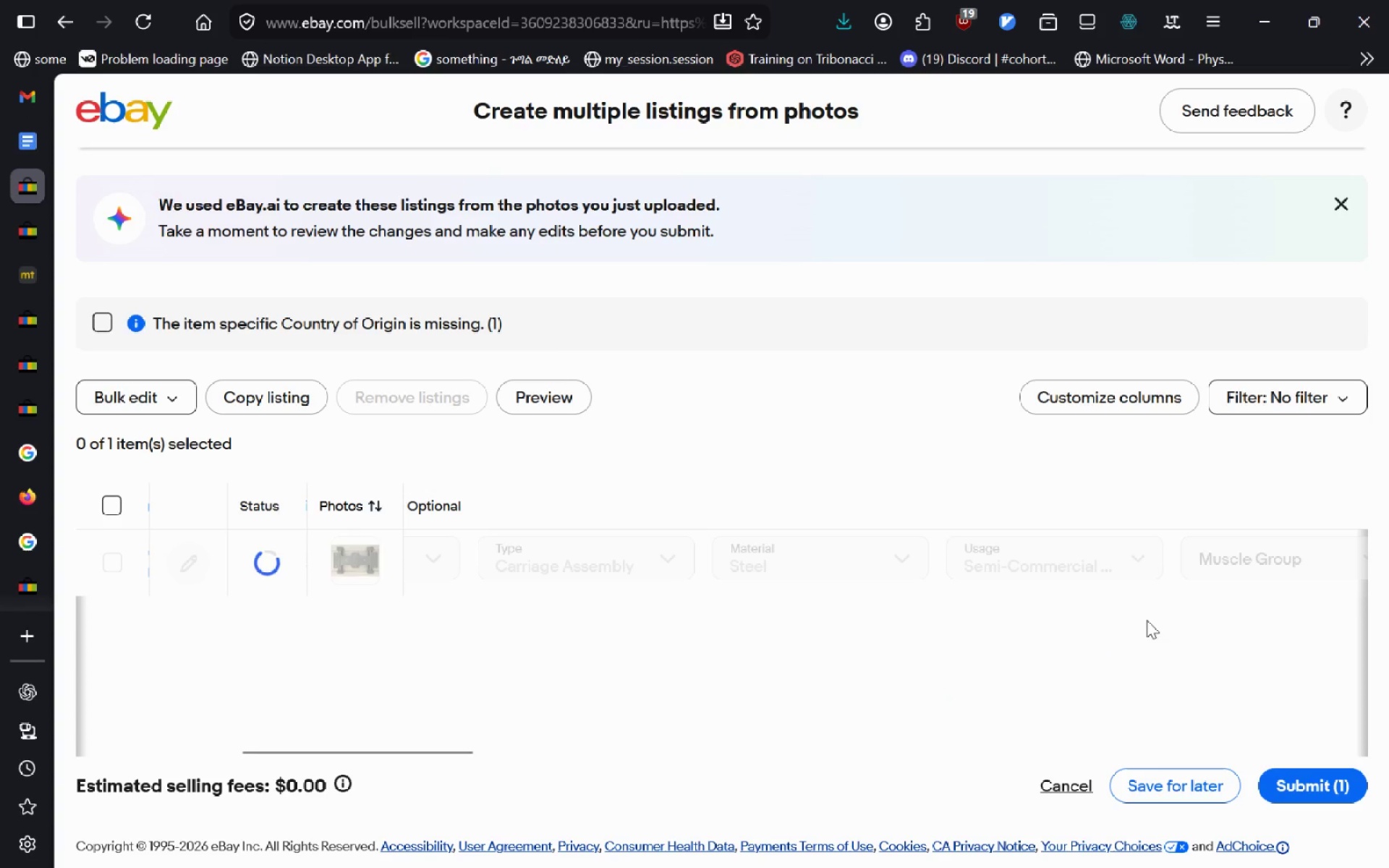 
left_click([822, 543])
 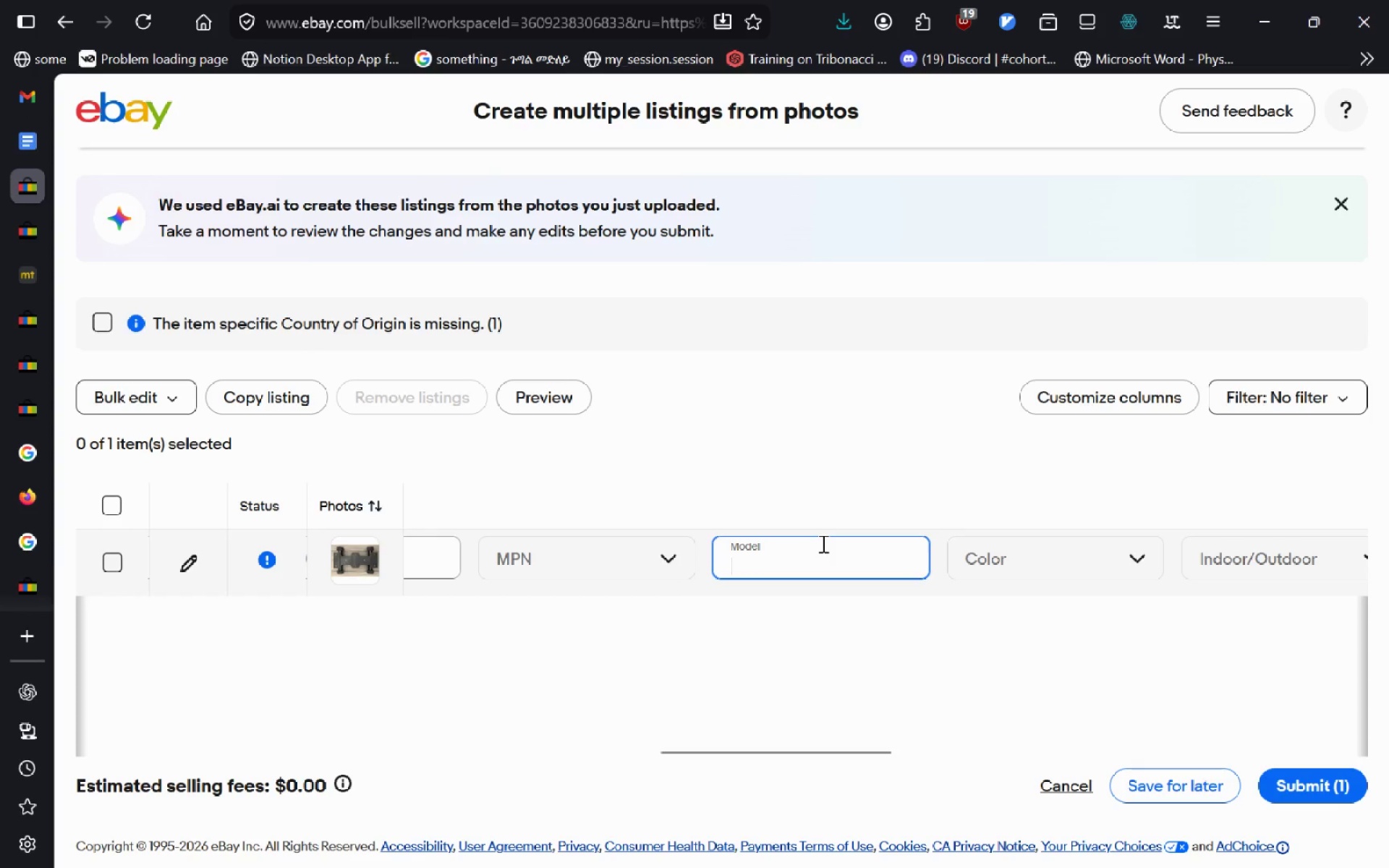 
key(Control+V)
 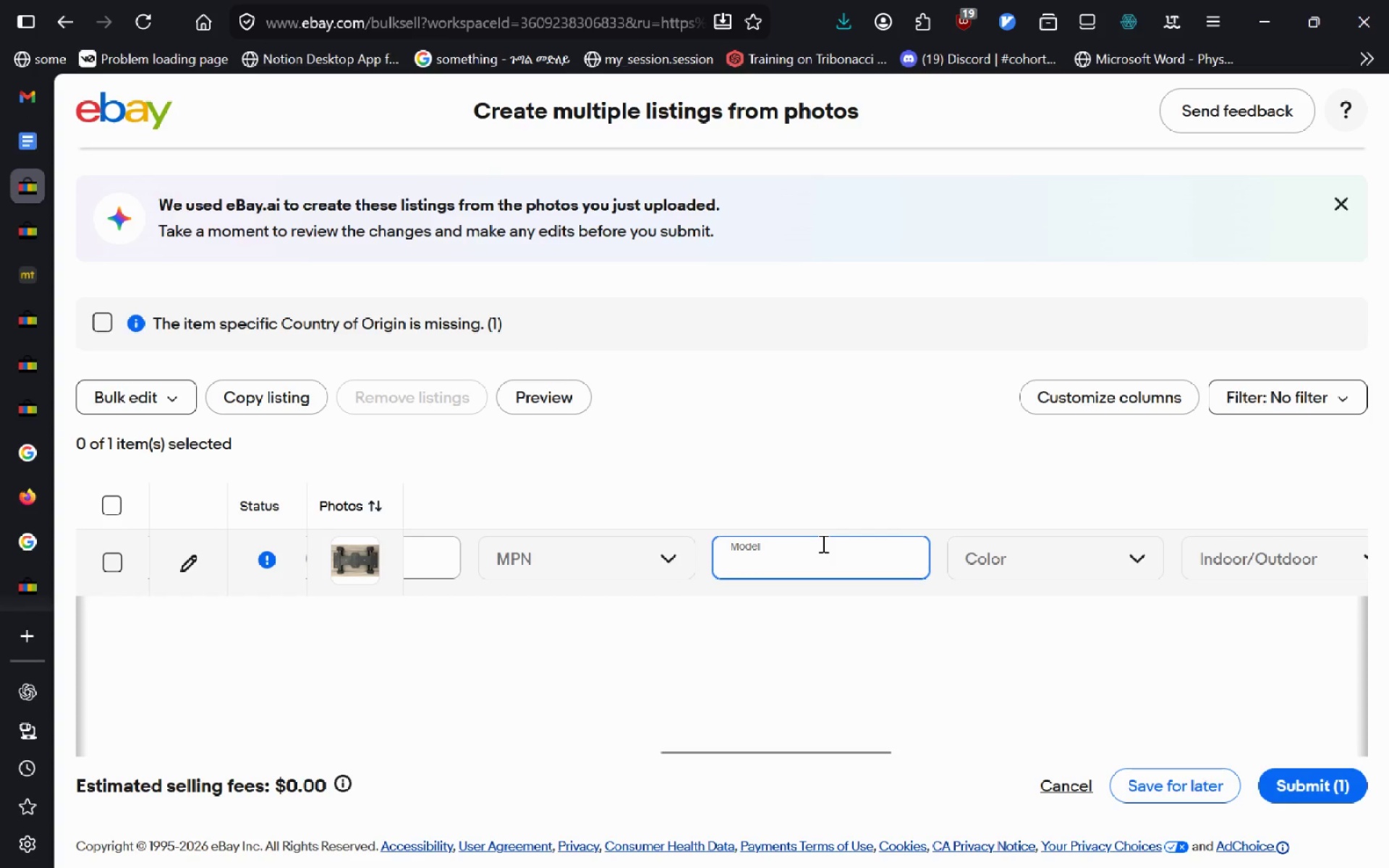 
key(Meta+Space)
 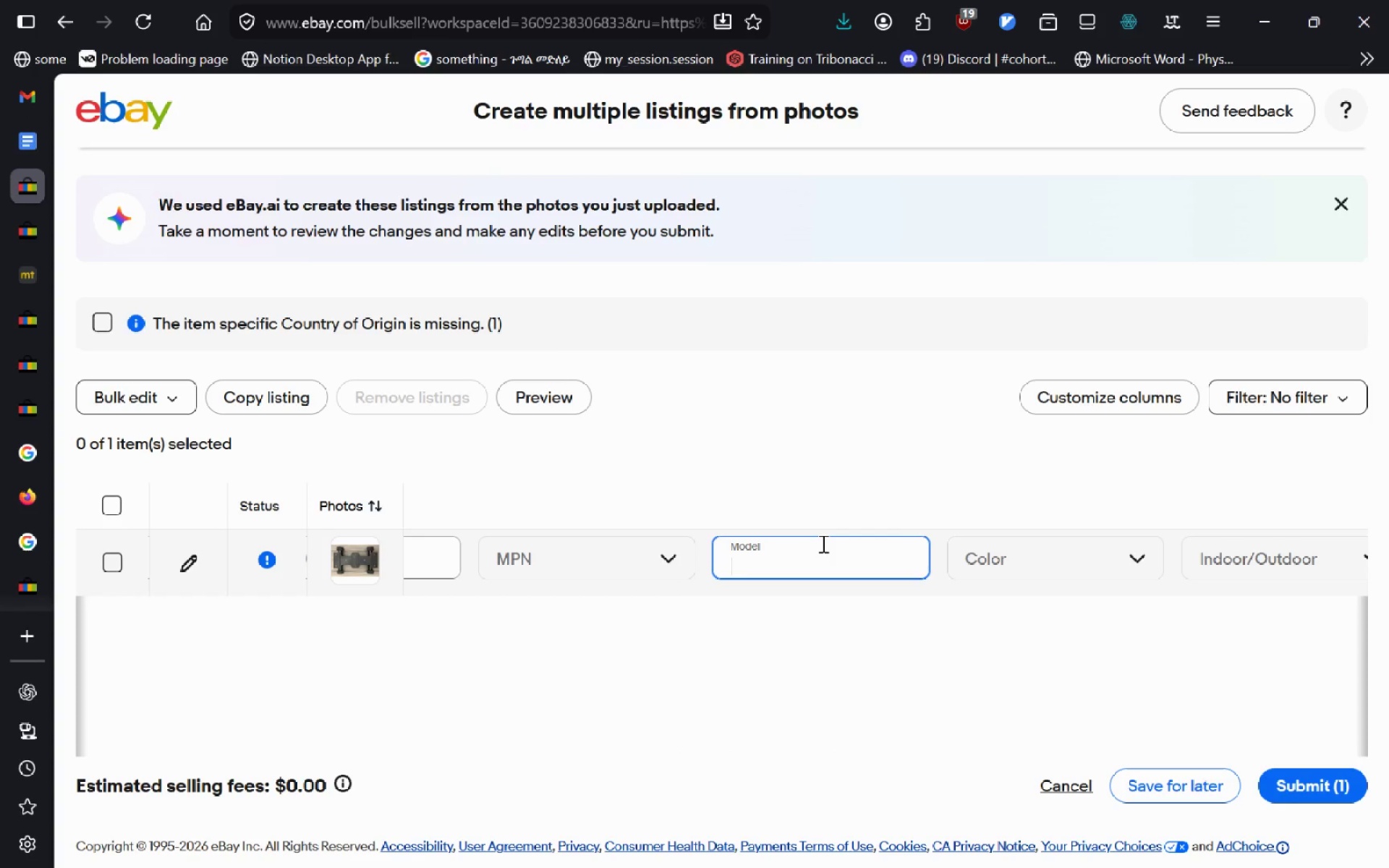 
key(Meta+Space)
 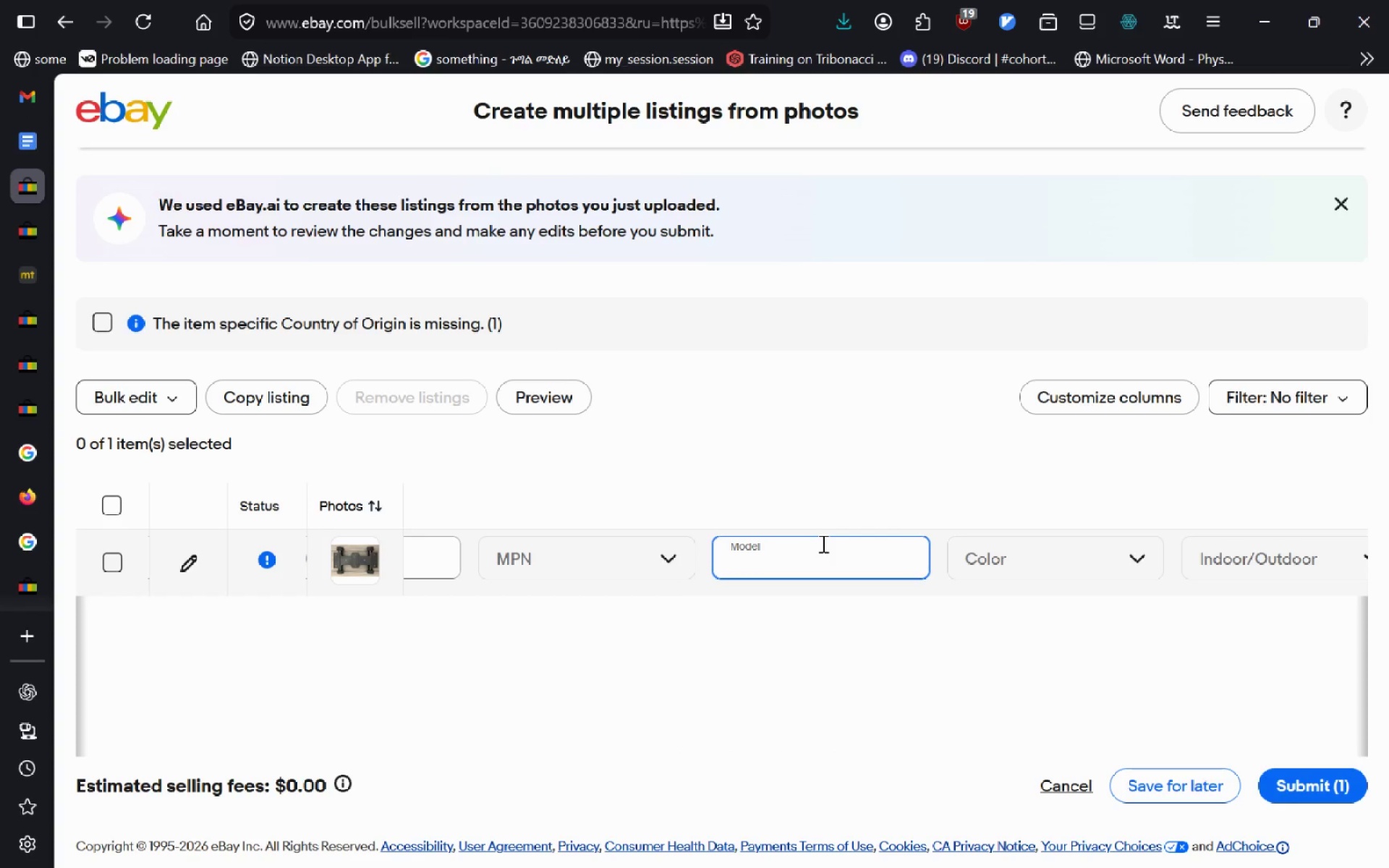 
key(Alt+AltLeft)
 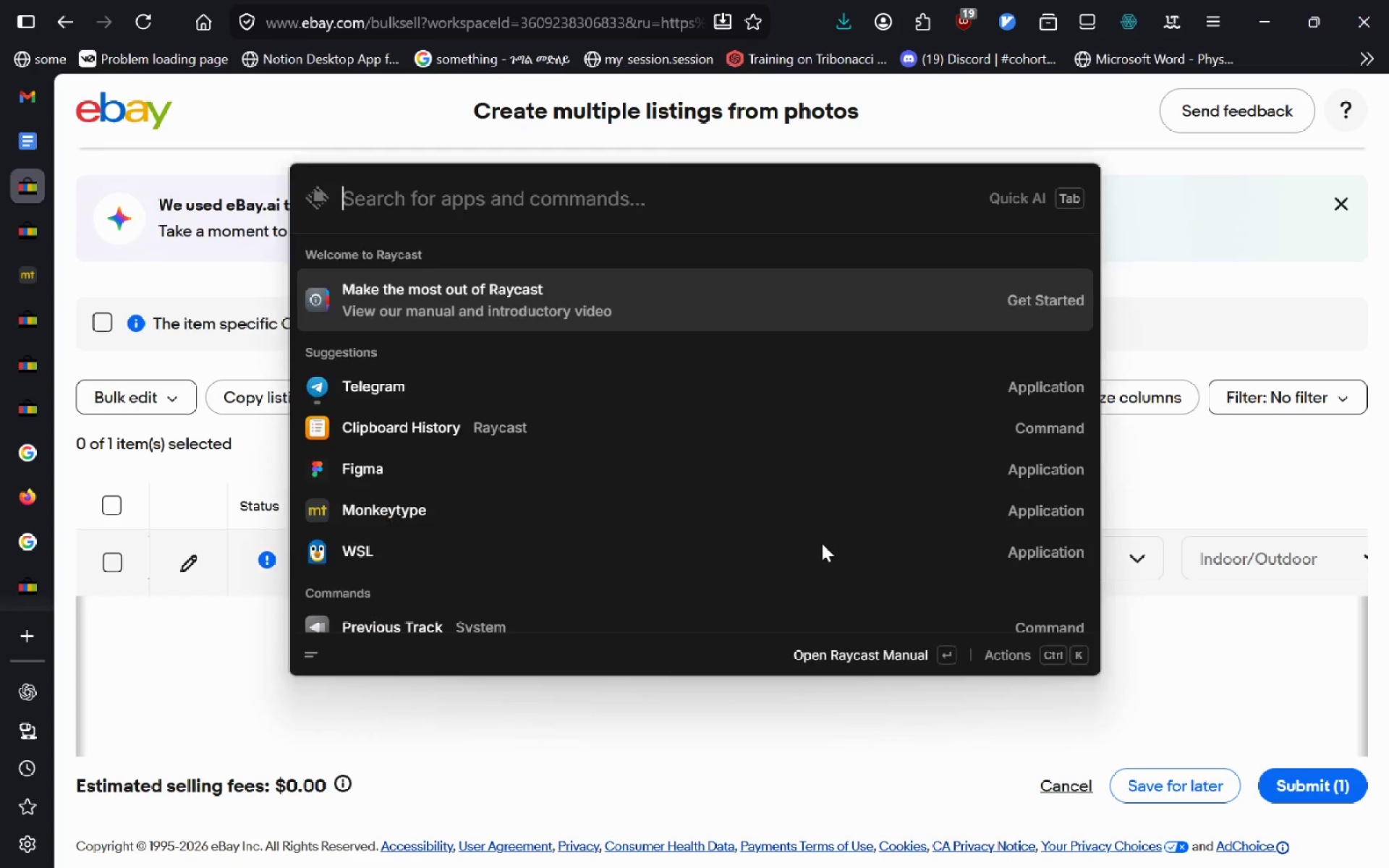 
type( cli)
 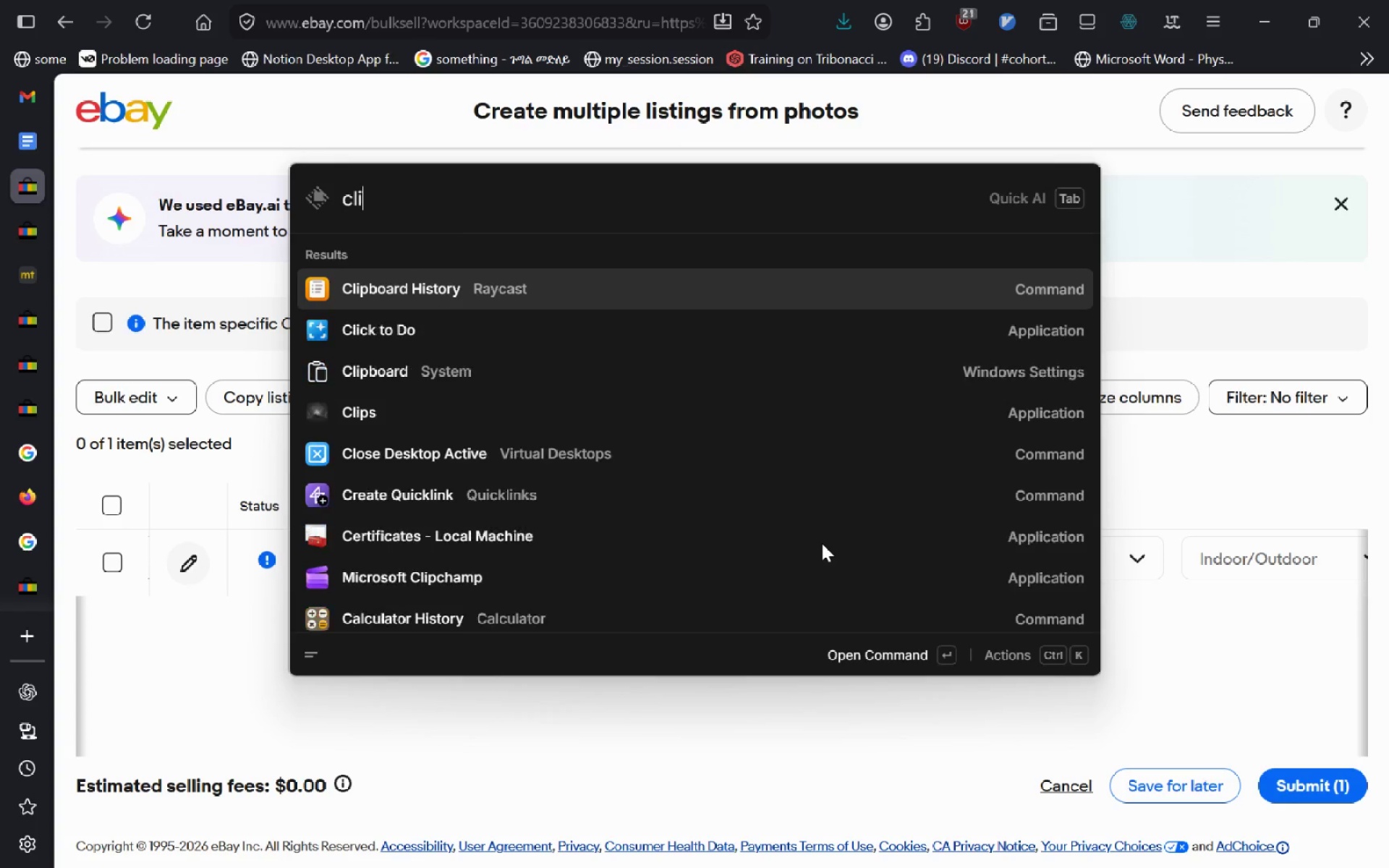 
key(Enter)
 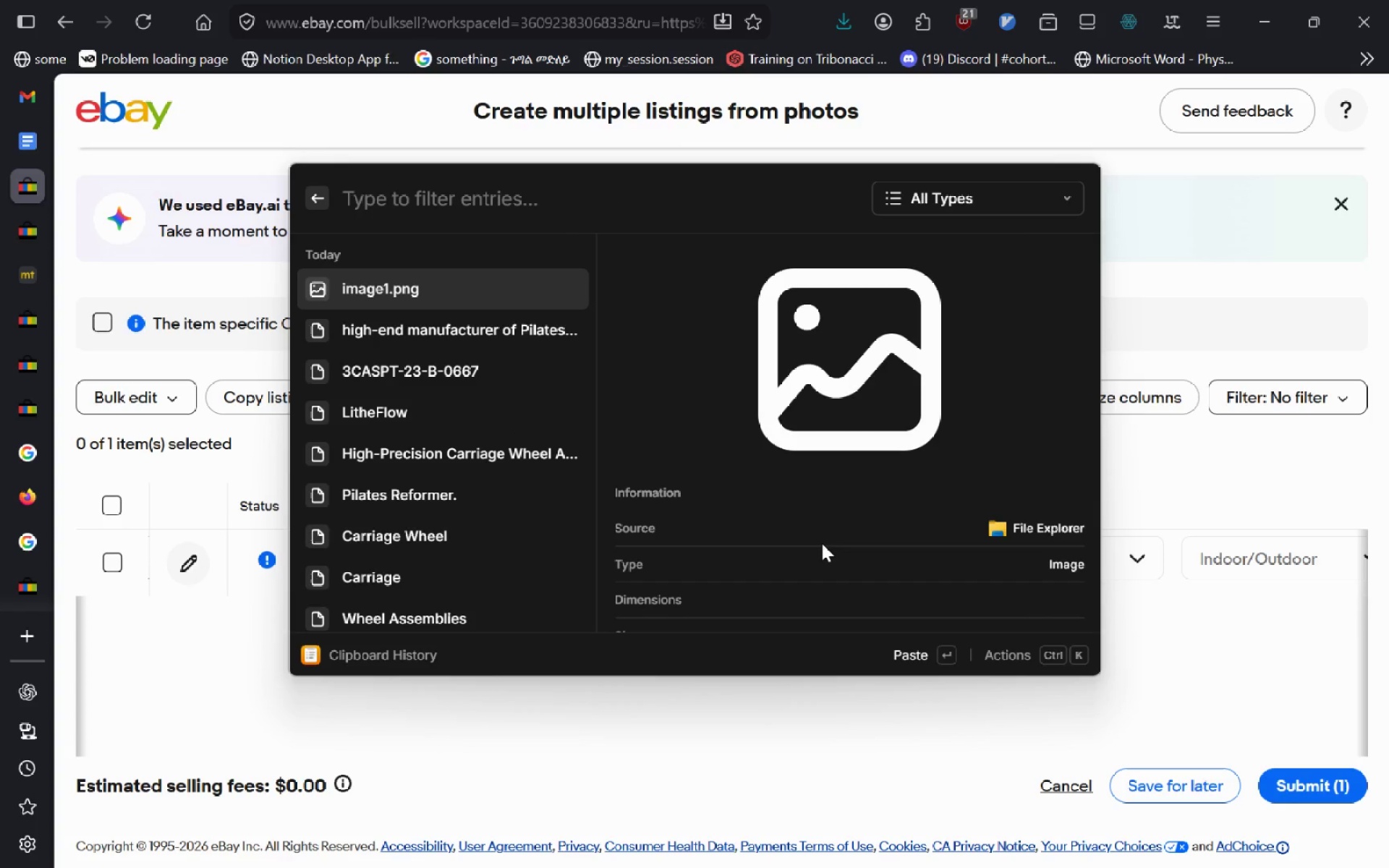 
key(ArrowDown)
 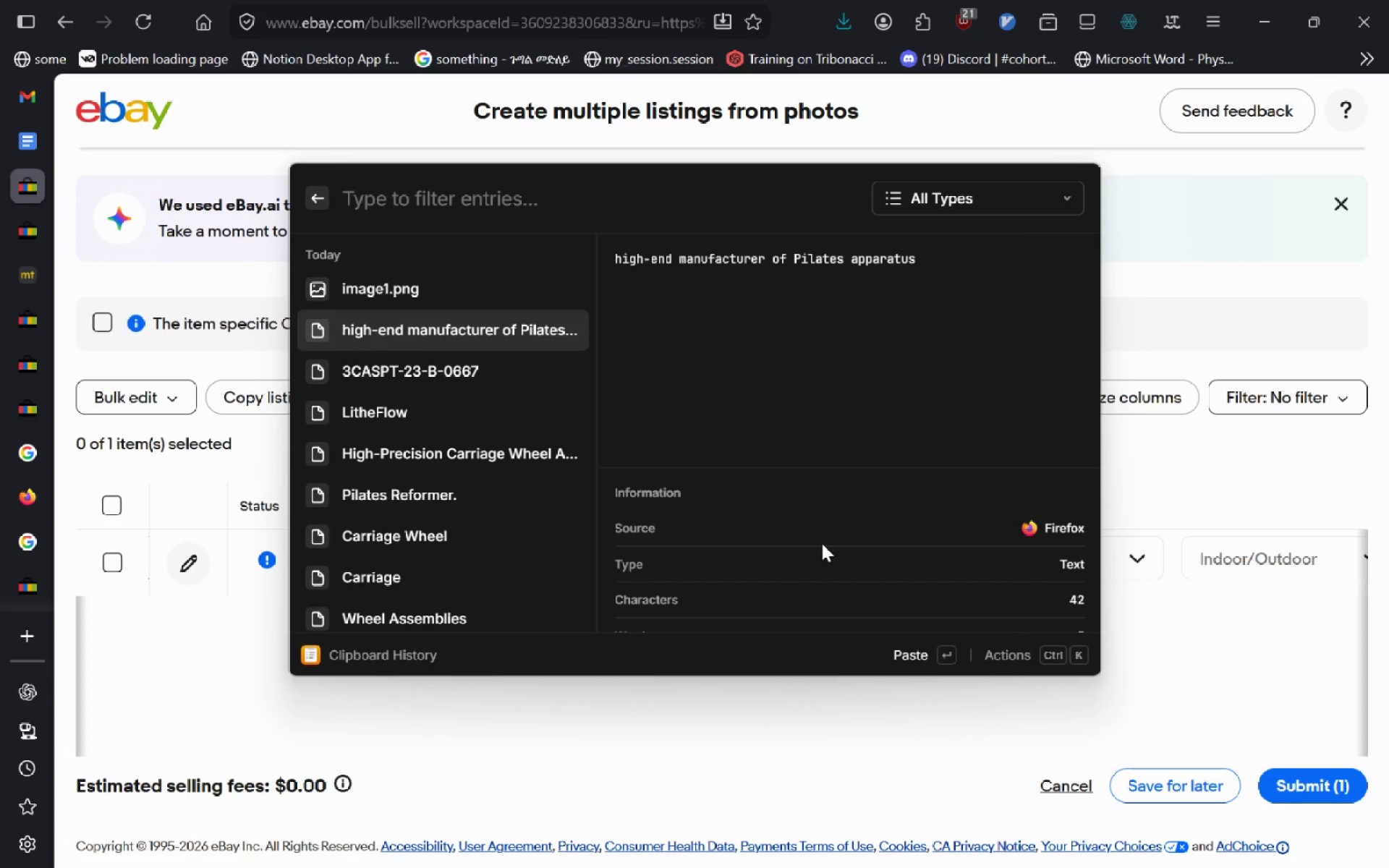 
key(ArrowDown)
 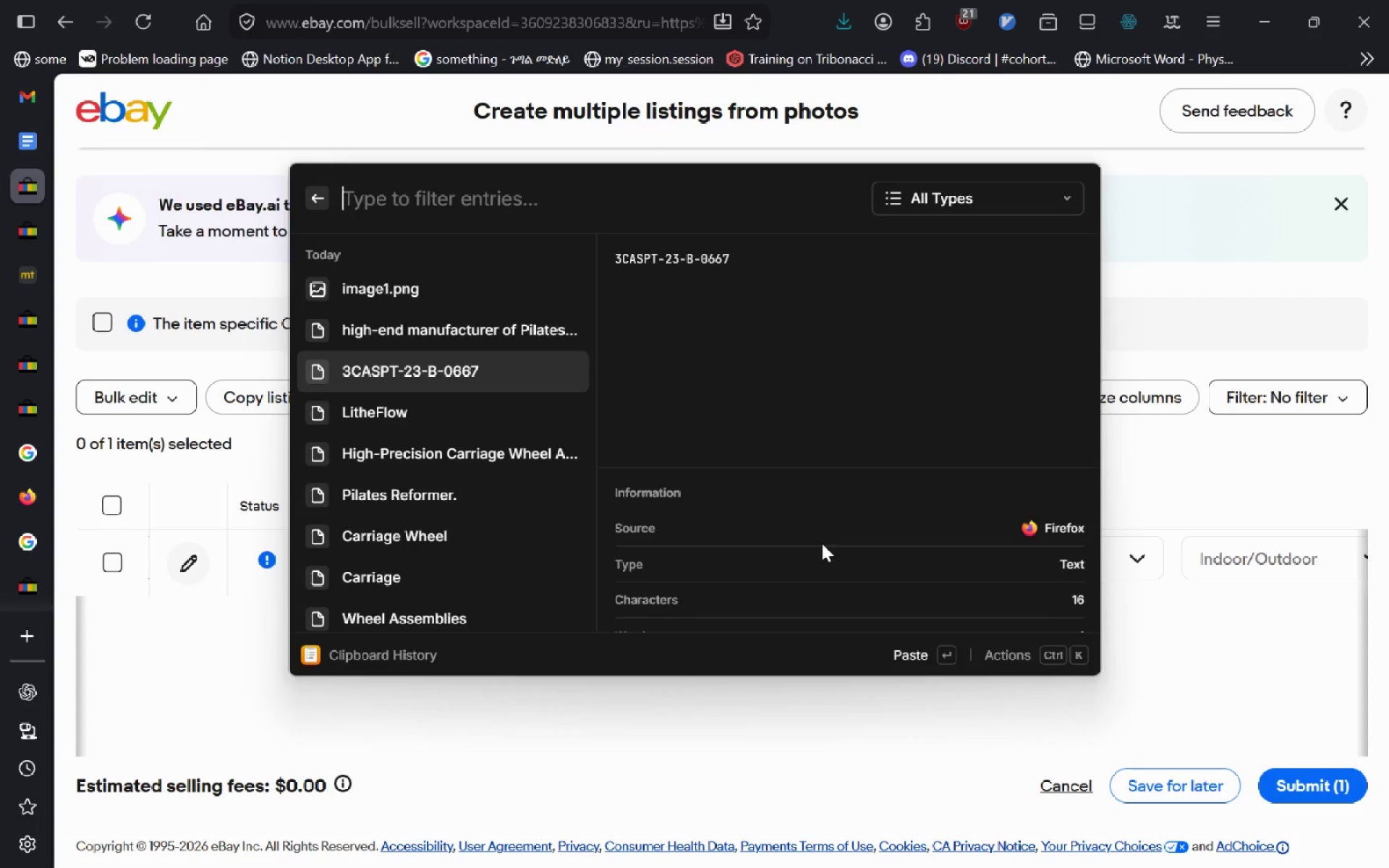 
key(Enter)
 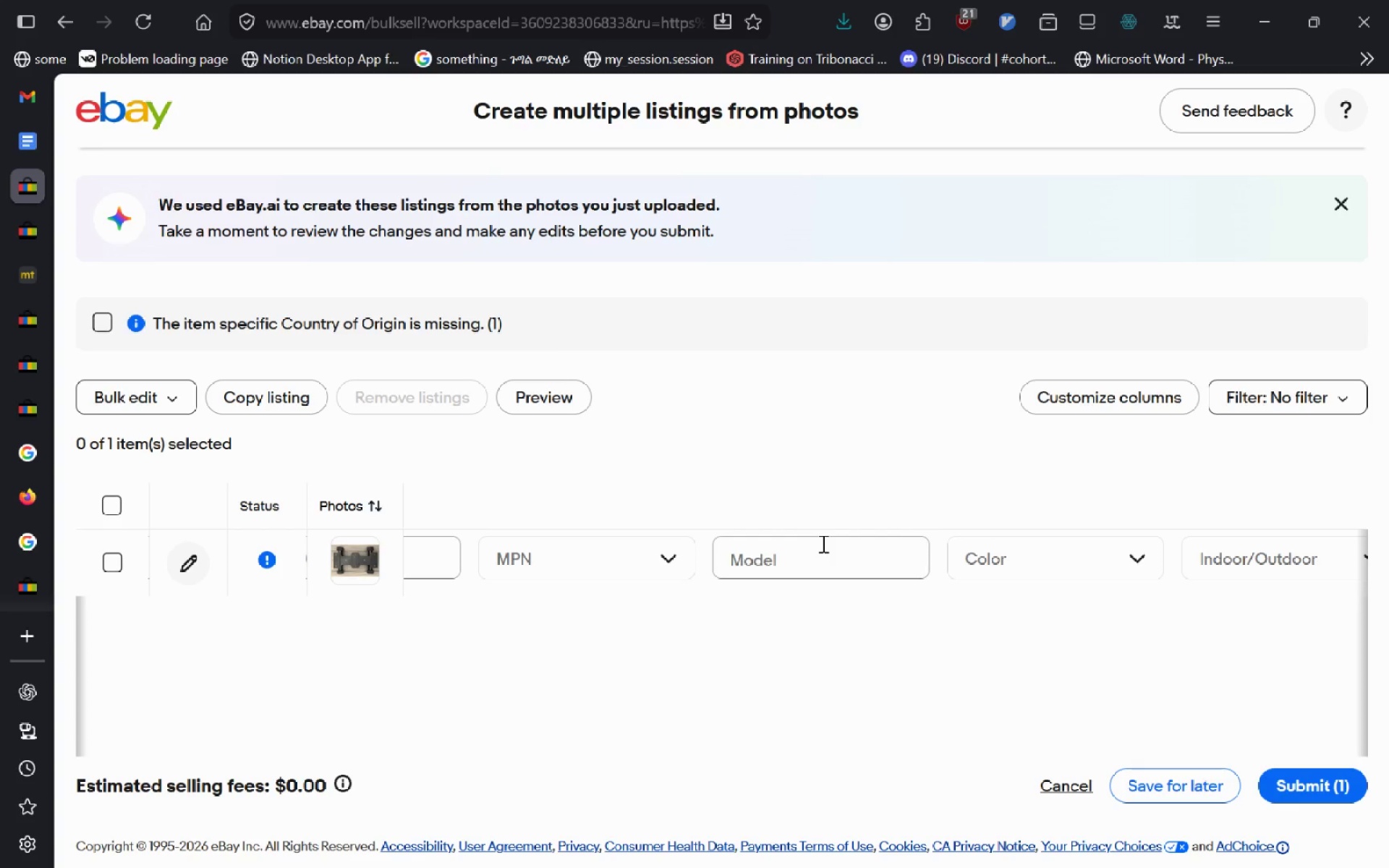 
key(Shift+ShiftLeft)
 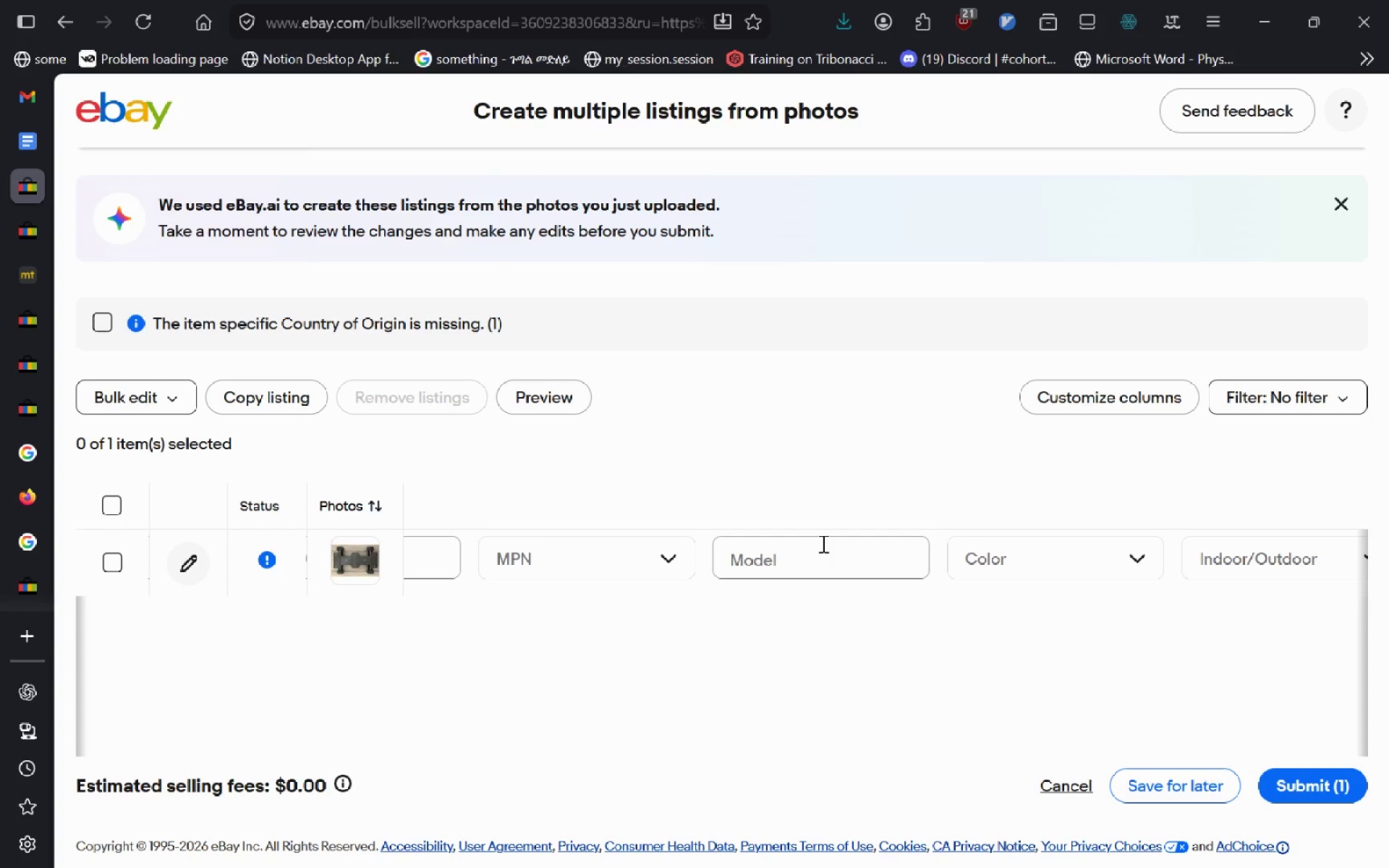 
left_click([816, 555])
 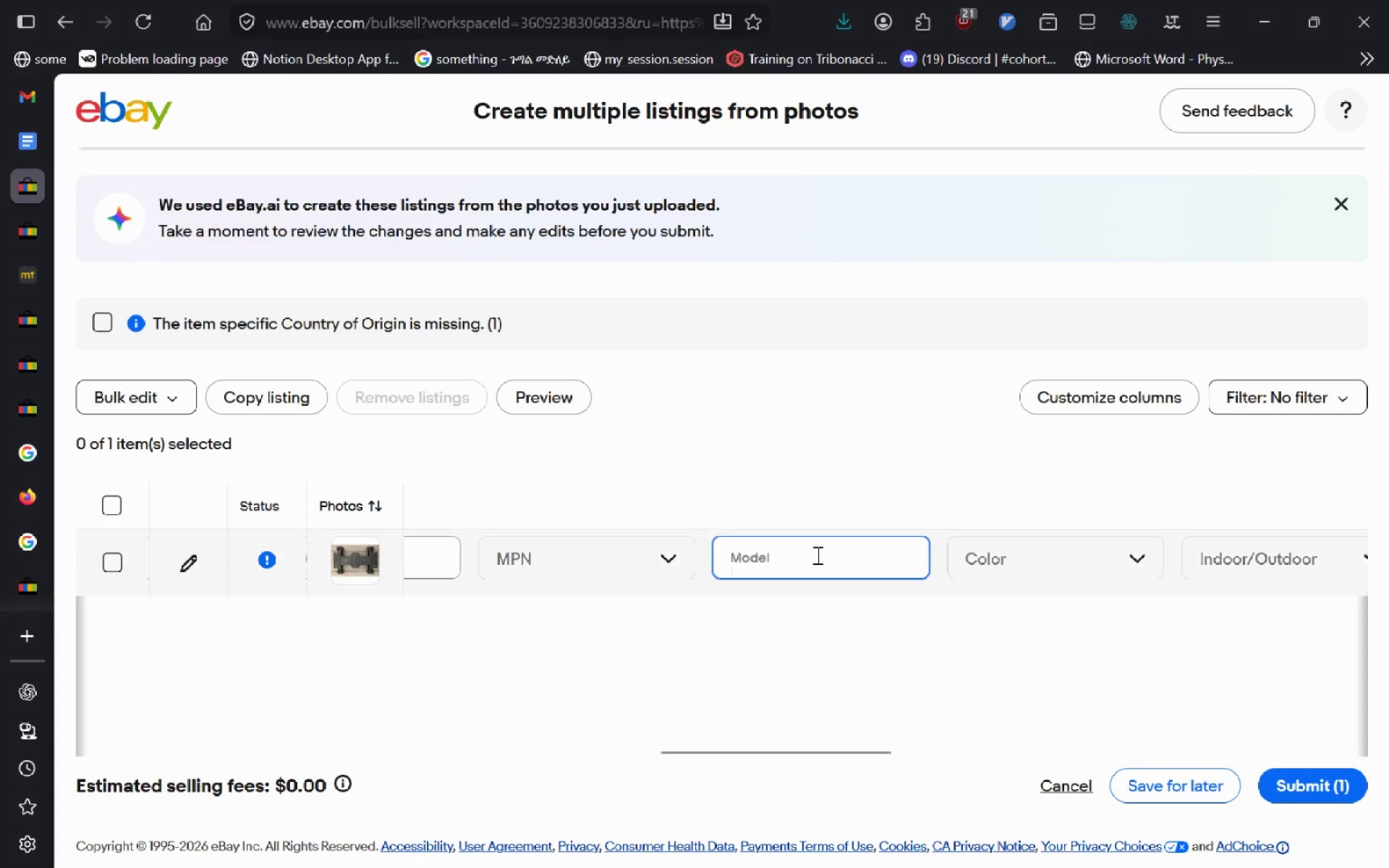 
hold_key(key=ControlLeft, duration=0.97)
 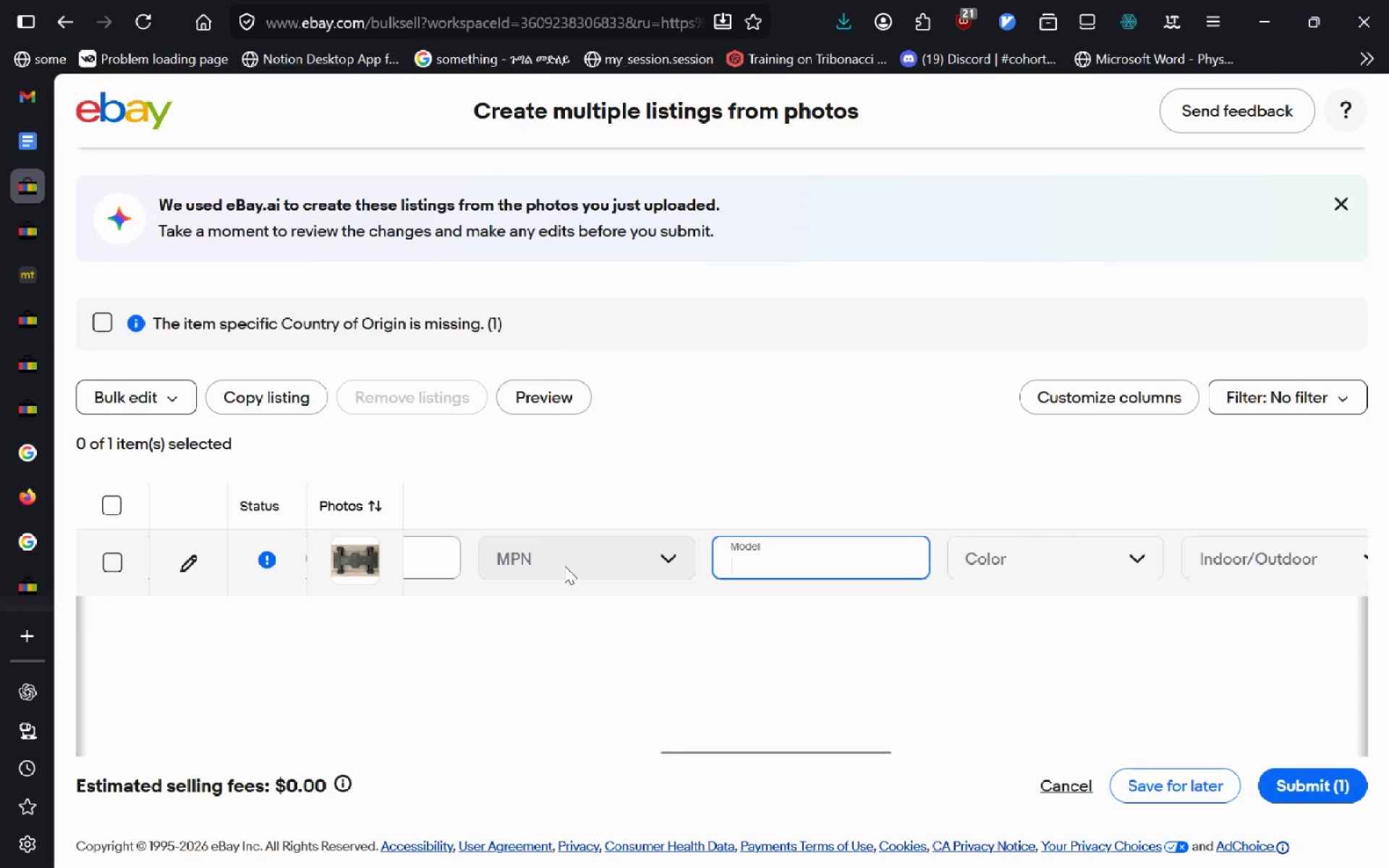 
left_click([561, 566])
 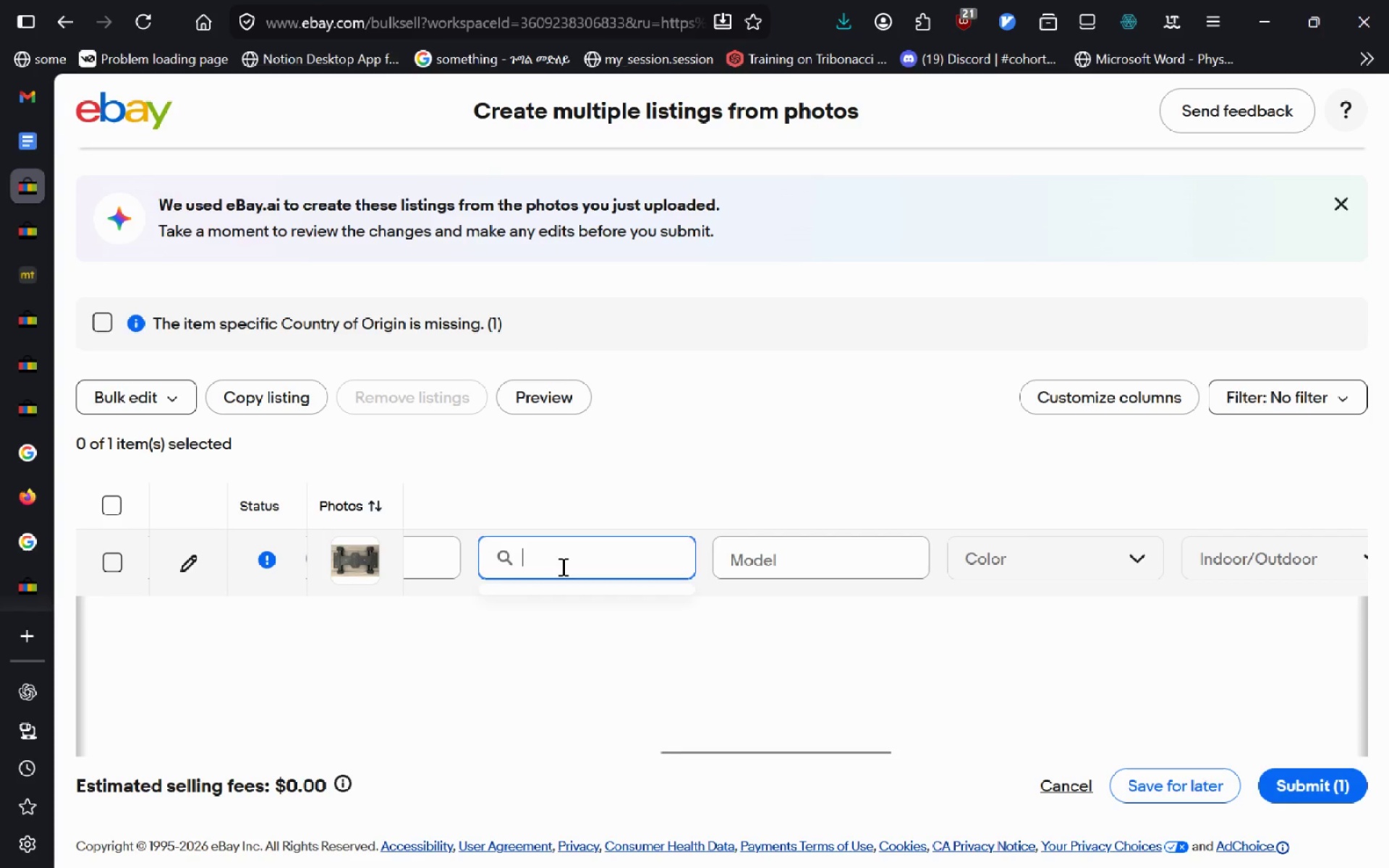 
left_click([561, 566])
 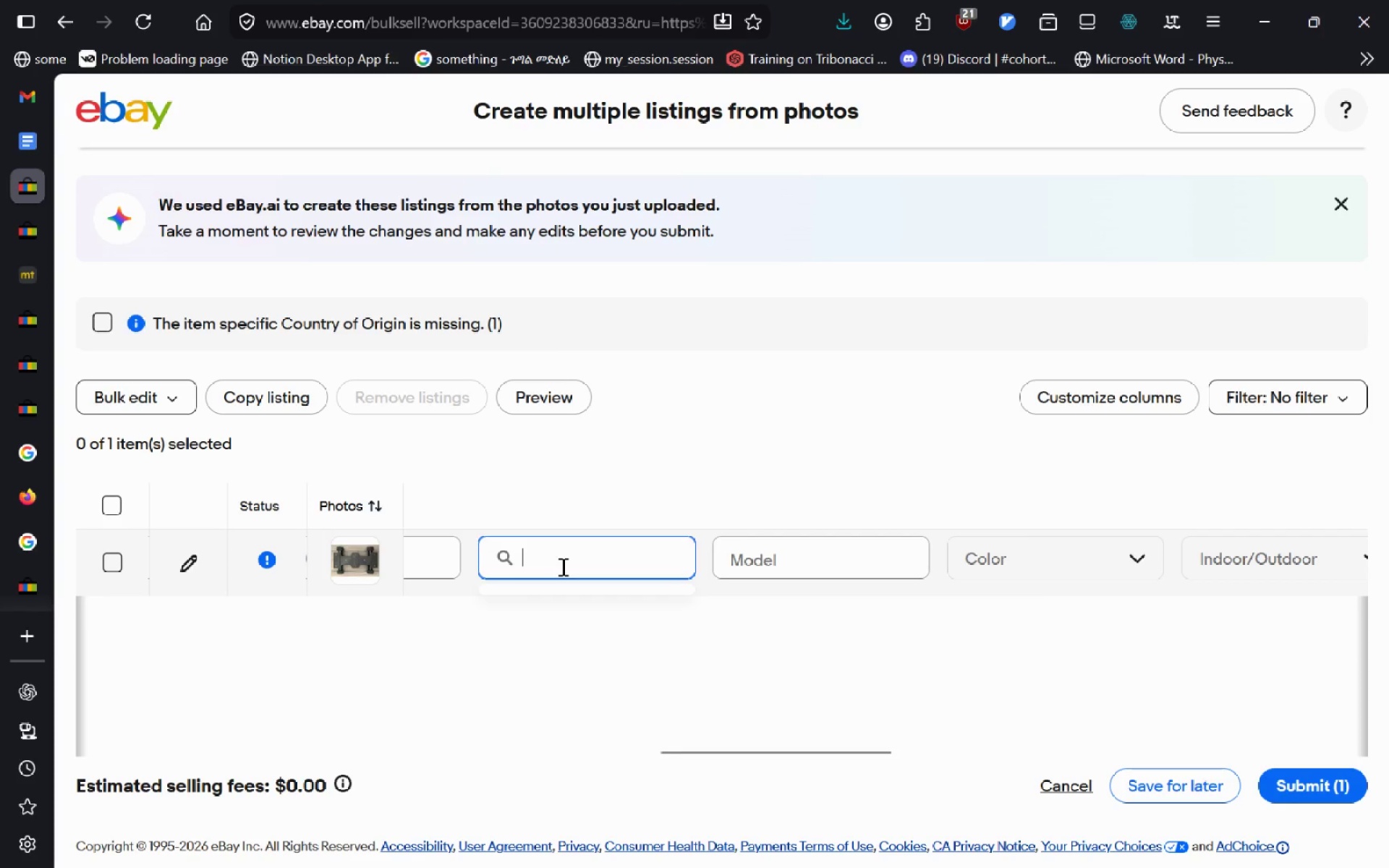 
key(Control+V)
 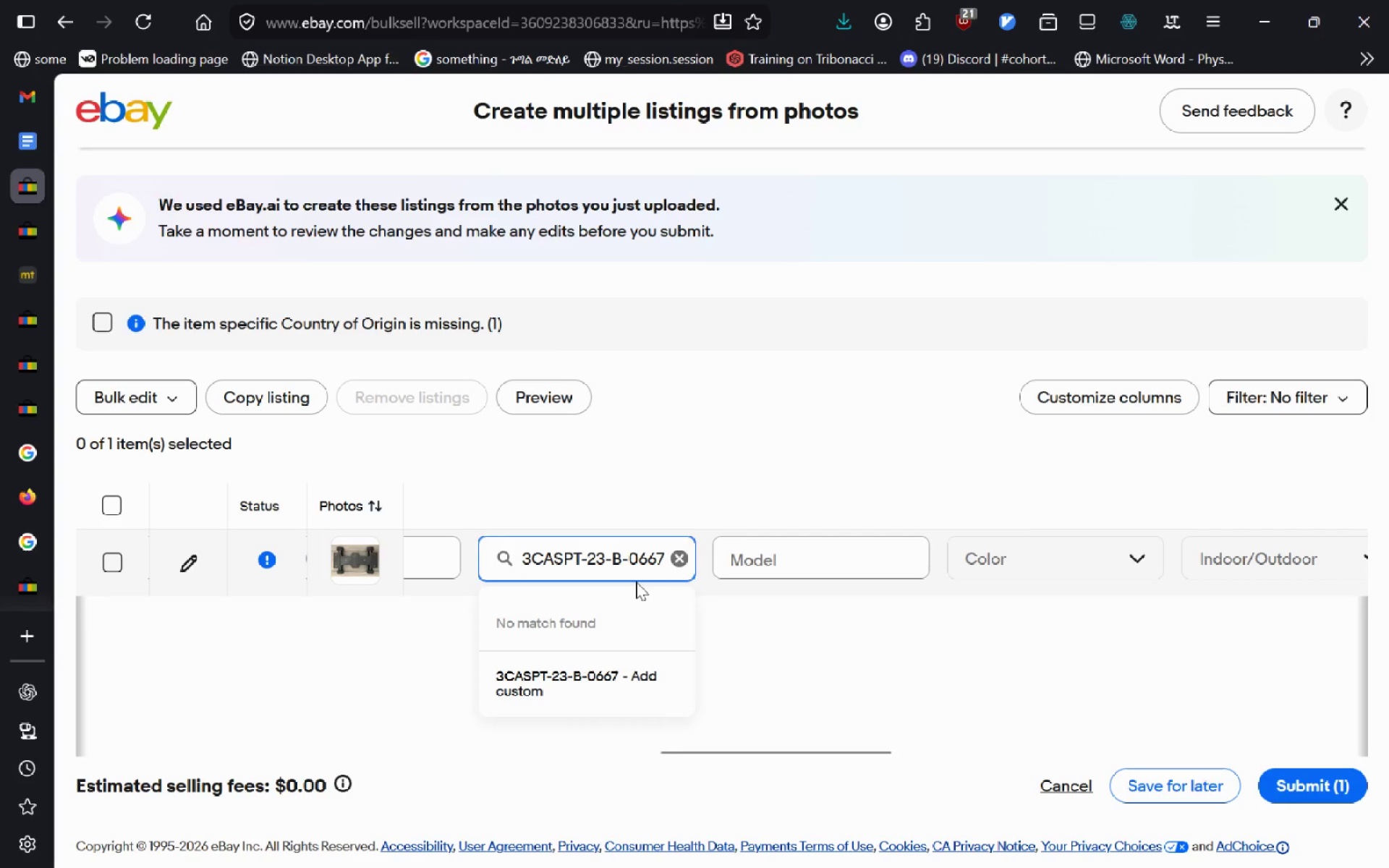 
key(Control+ArrowLeft)
 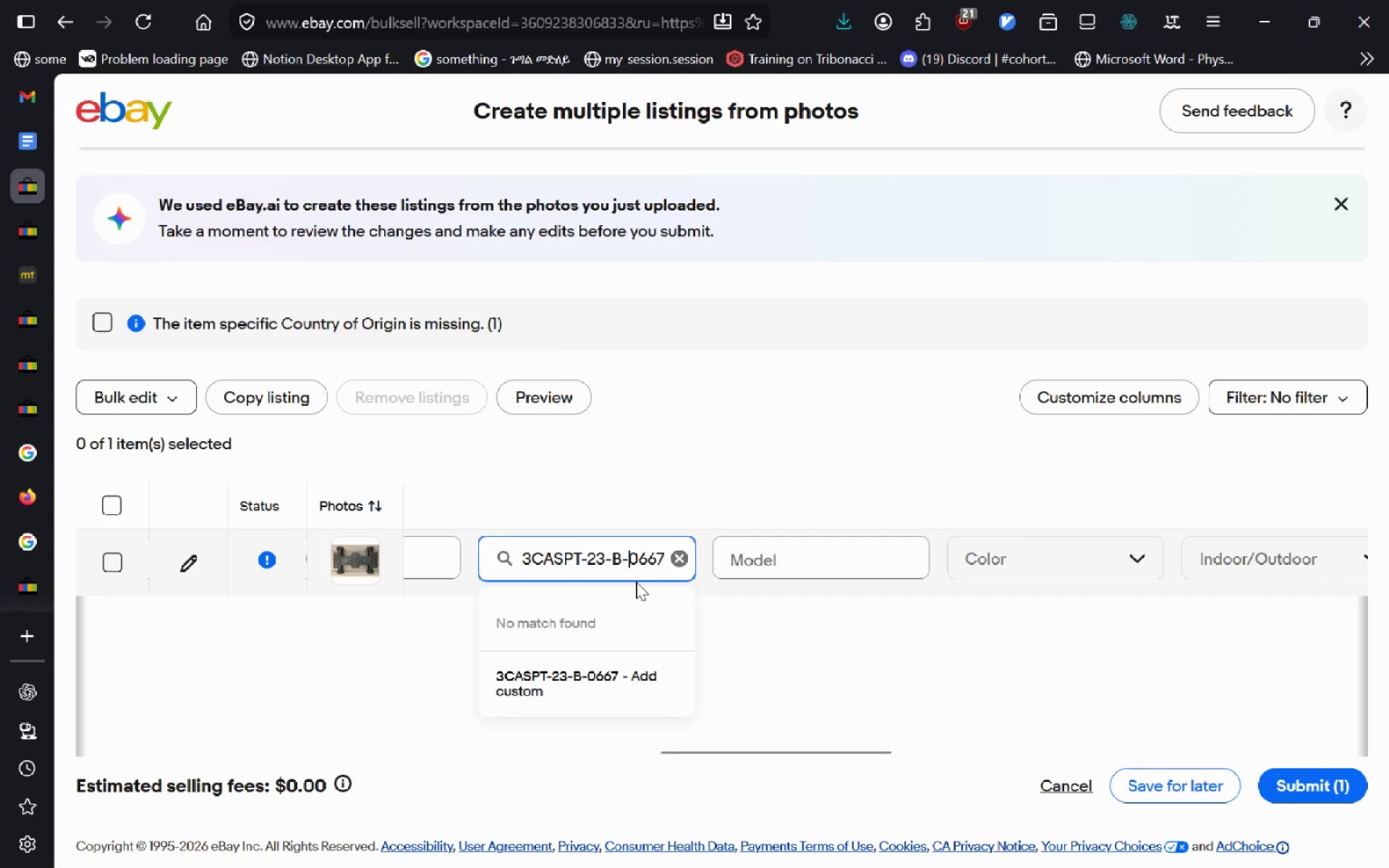 
key(ArrowLeft)
 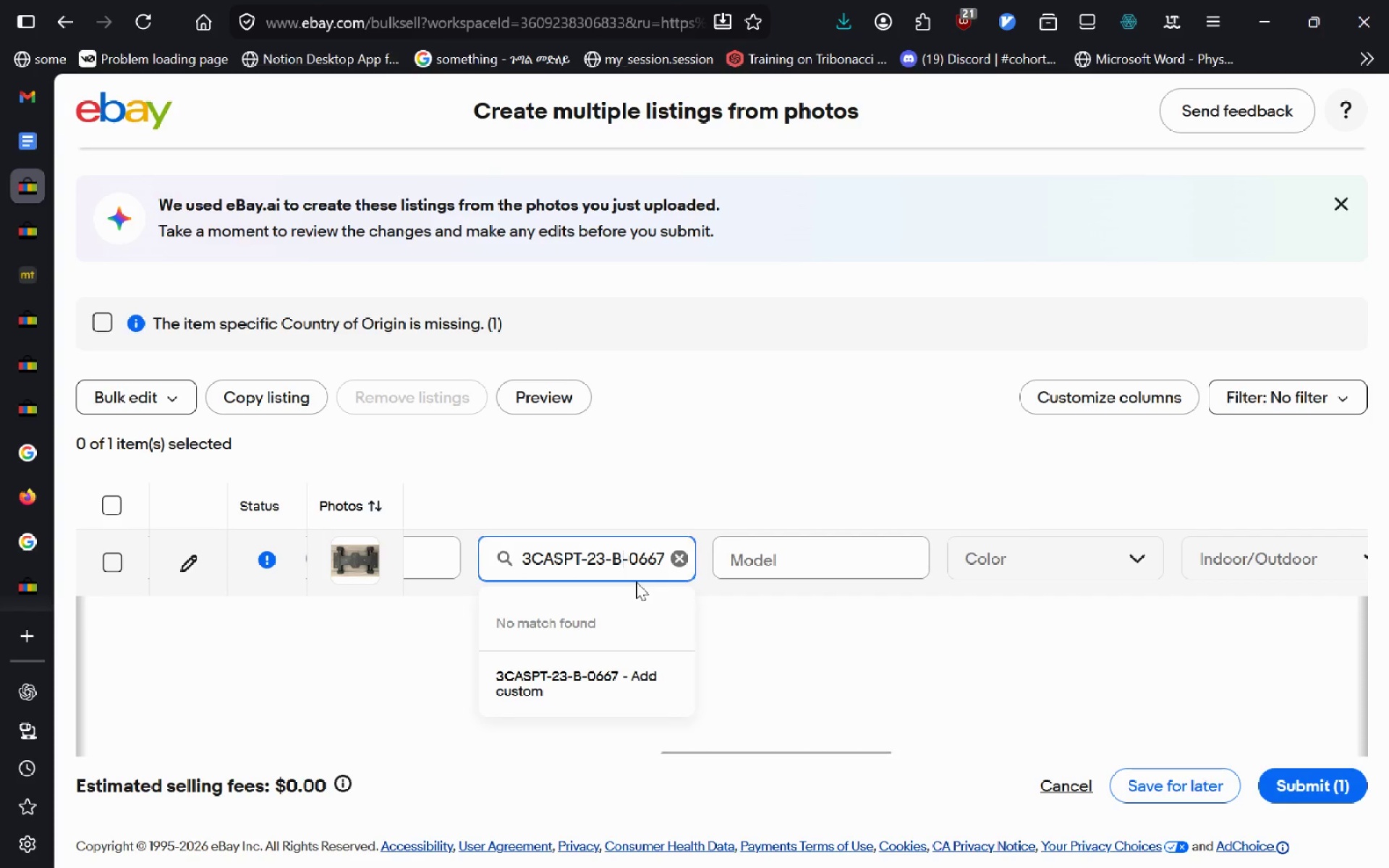 
key(Backspace)
 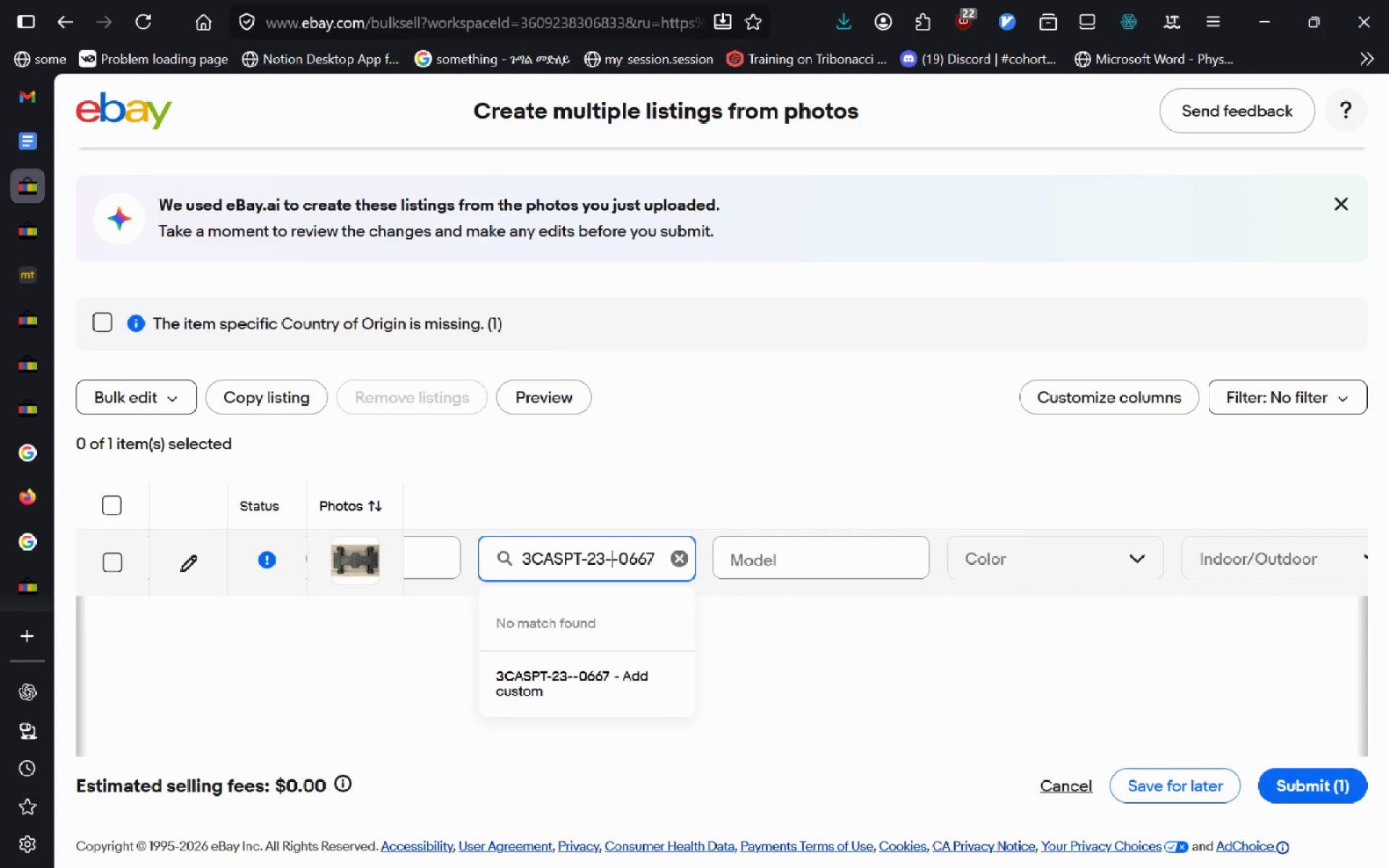 
key(Shift+C)
 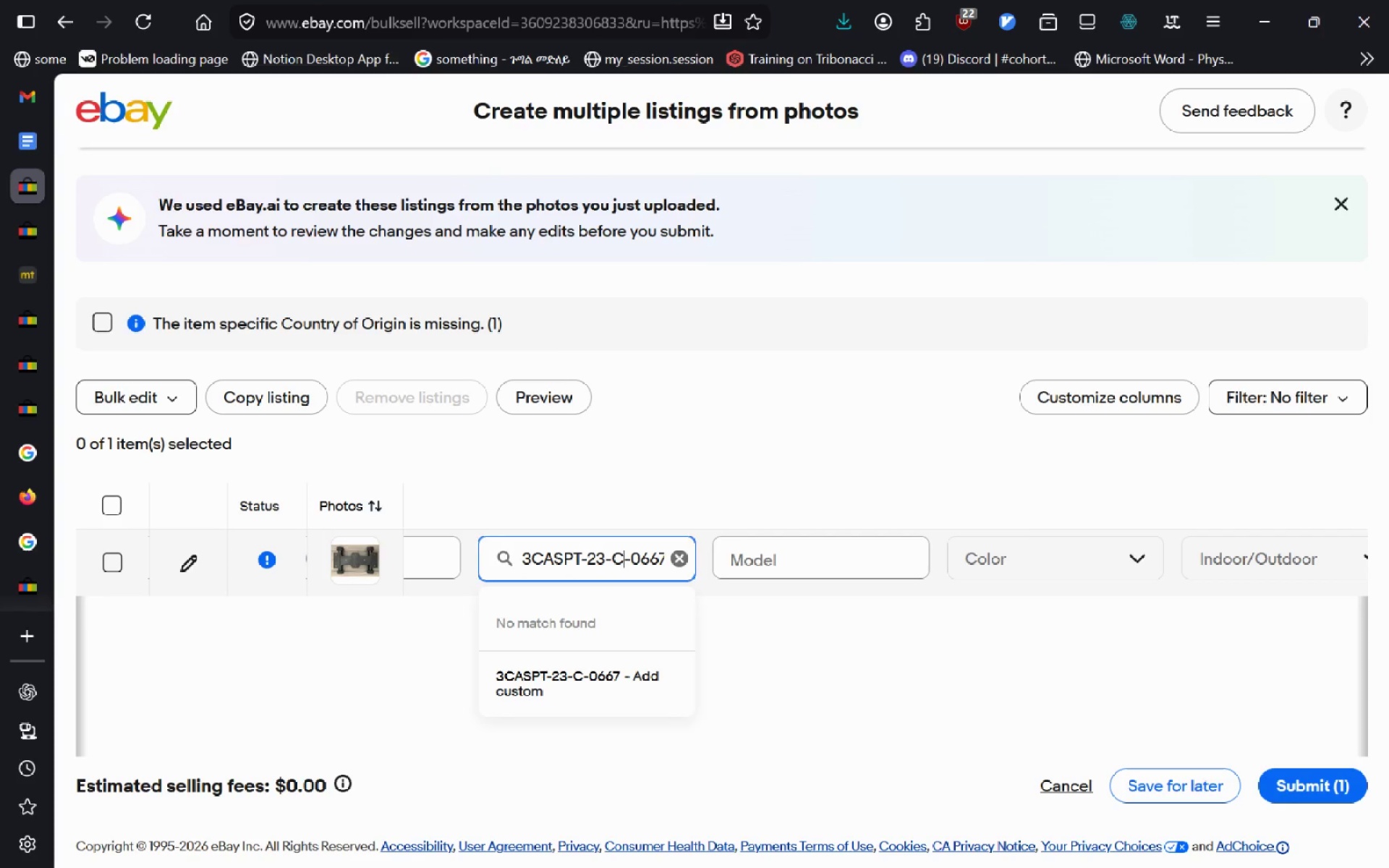 
key(Control+ArrowRight)
 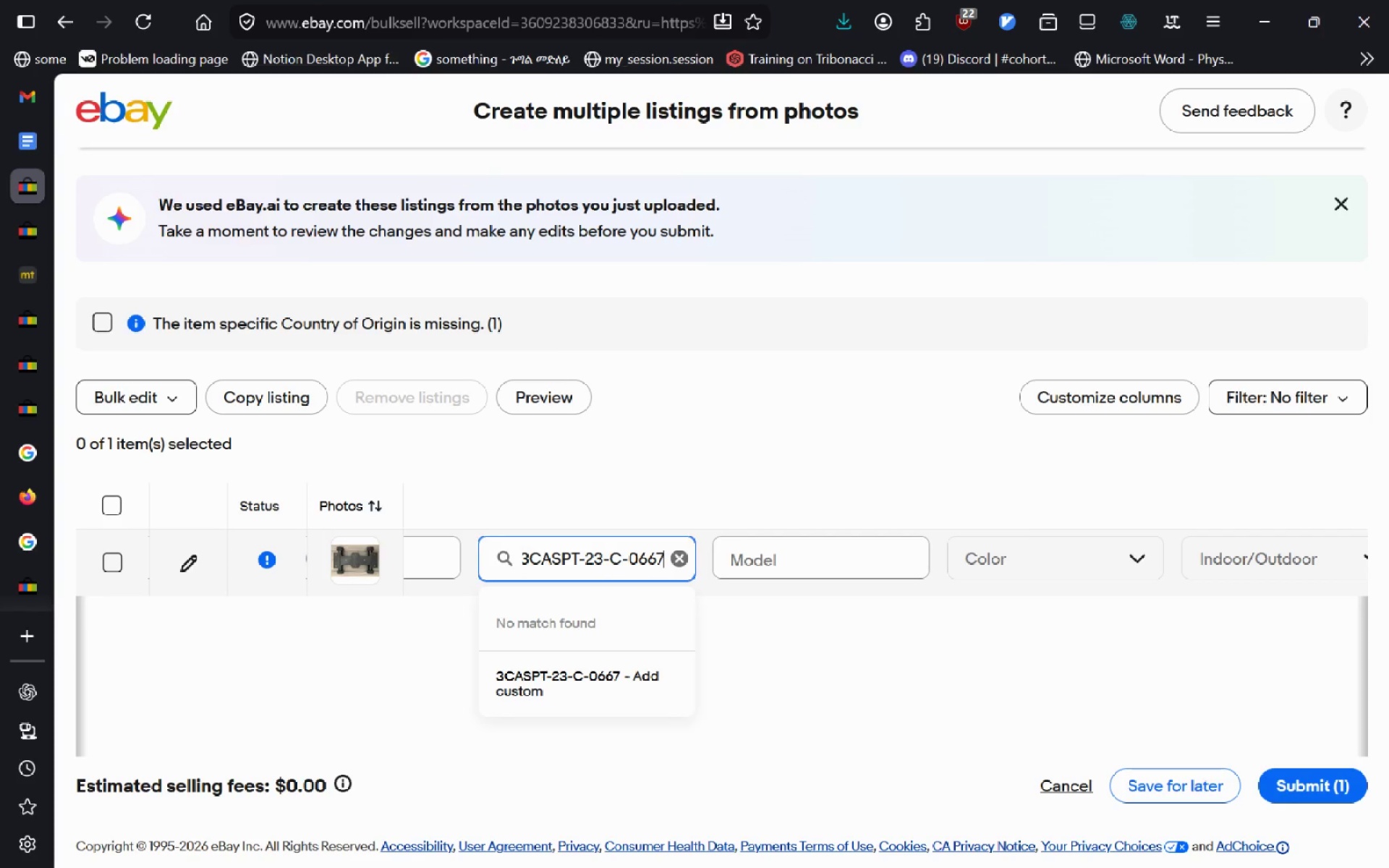 
key(Backspace)
 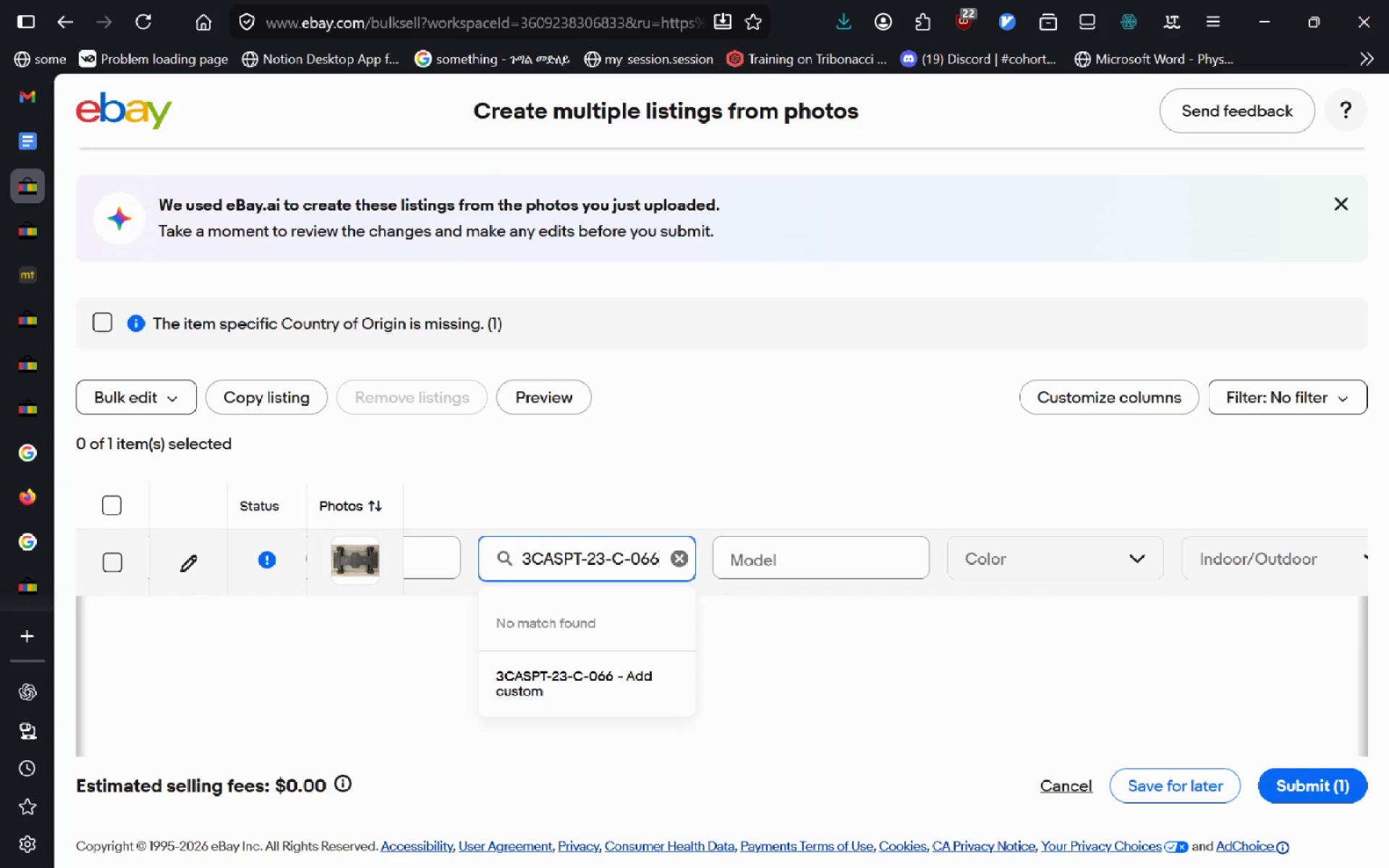 
key(7)
 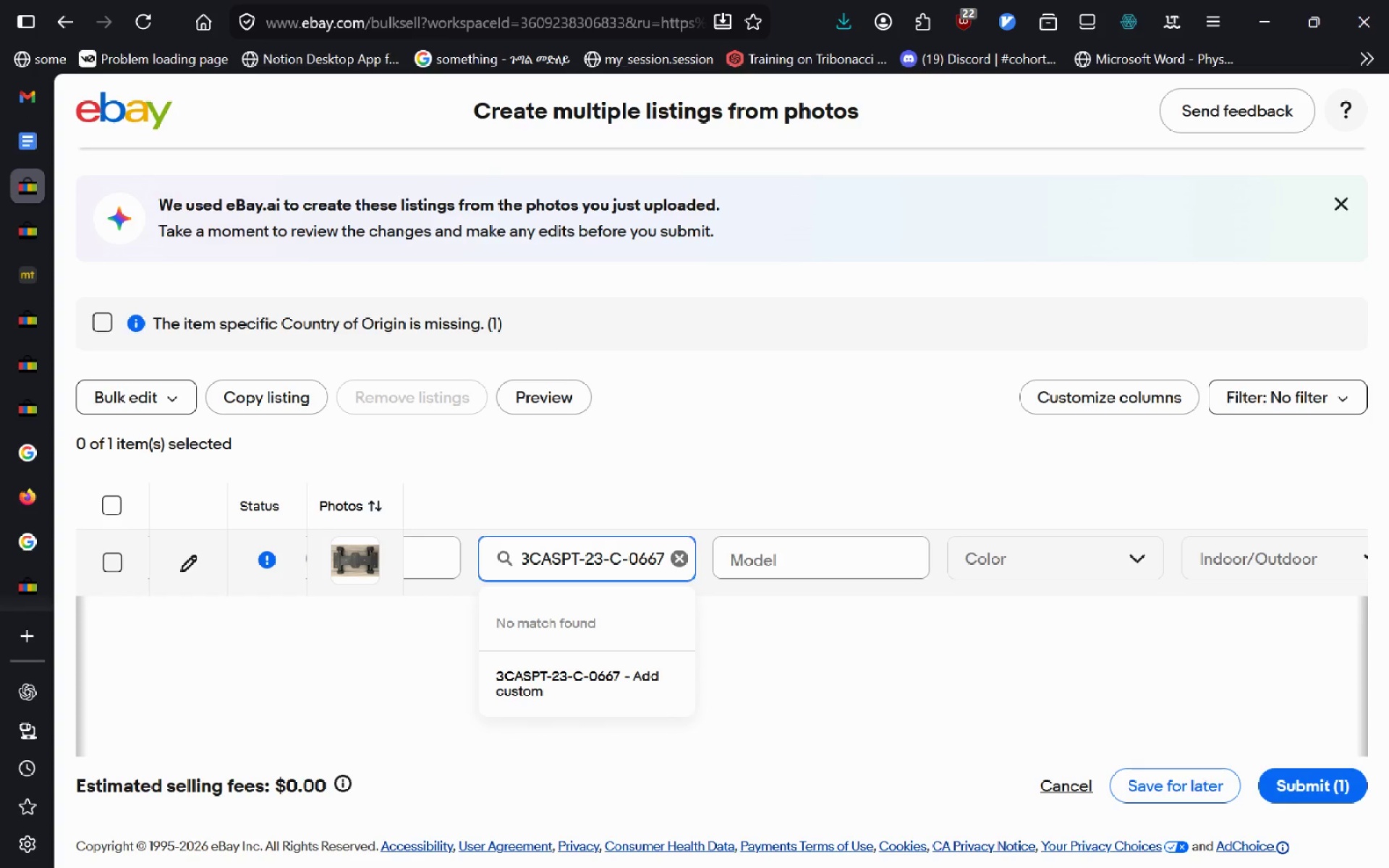 
key(Backspace)
 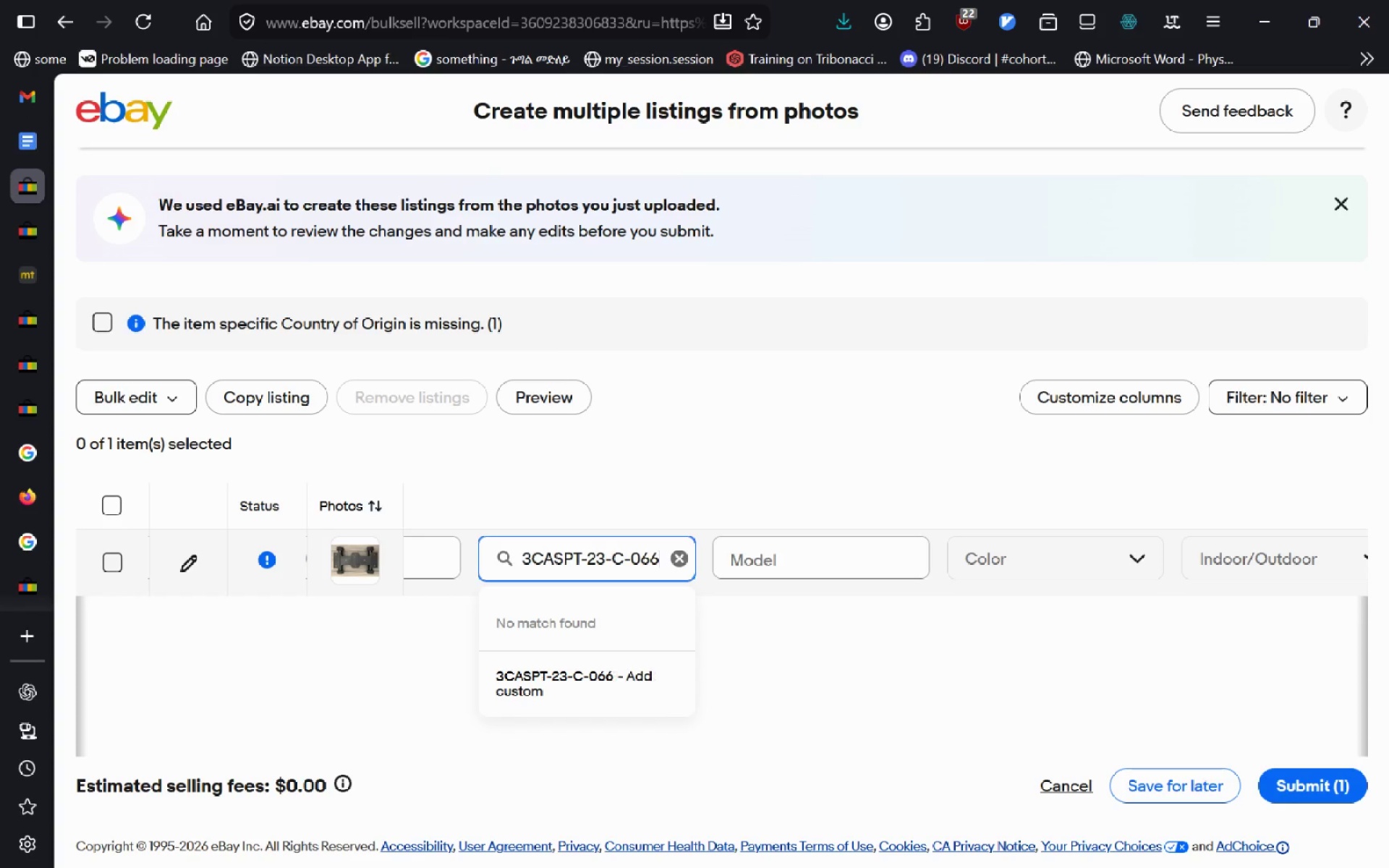 
key(8)
 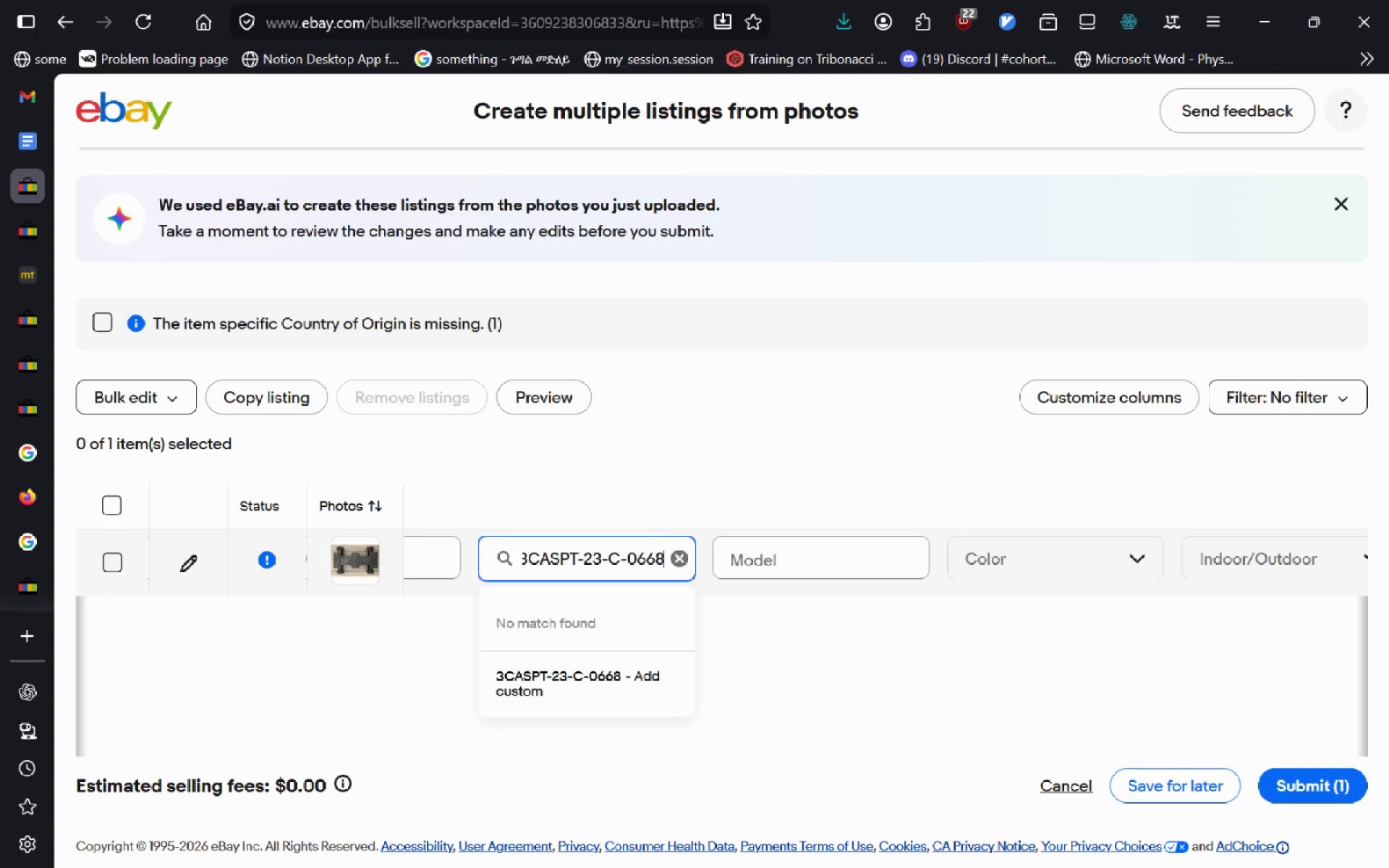 
key(Enter)
 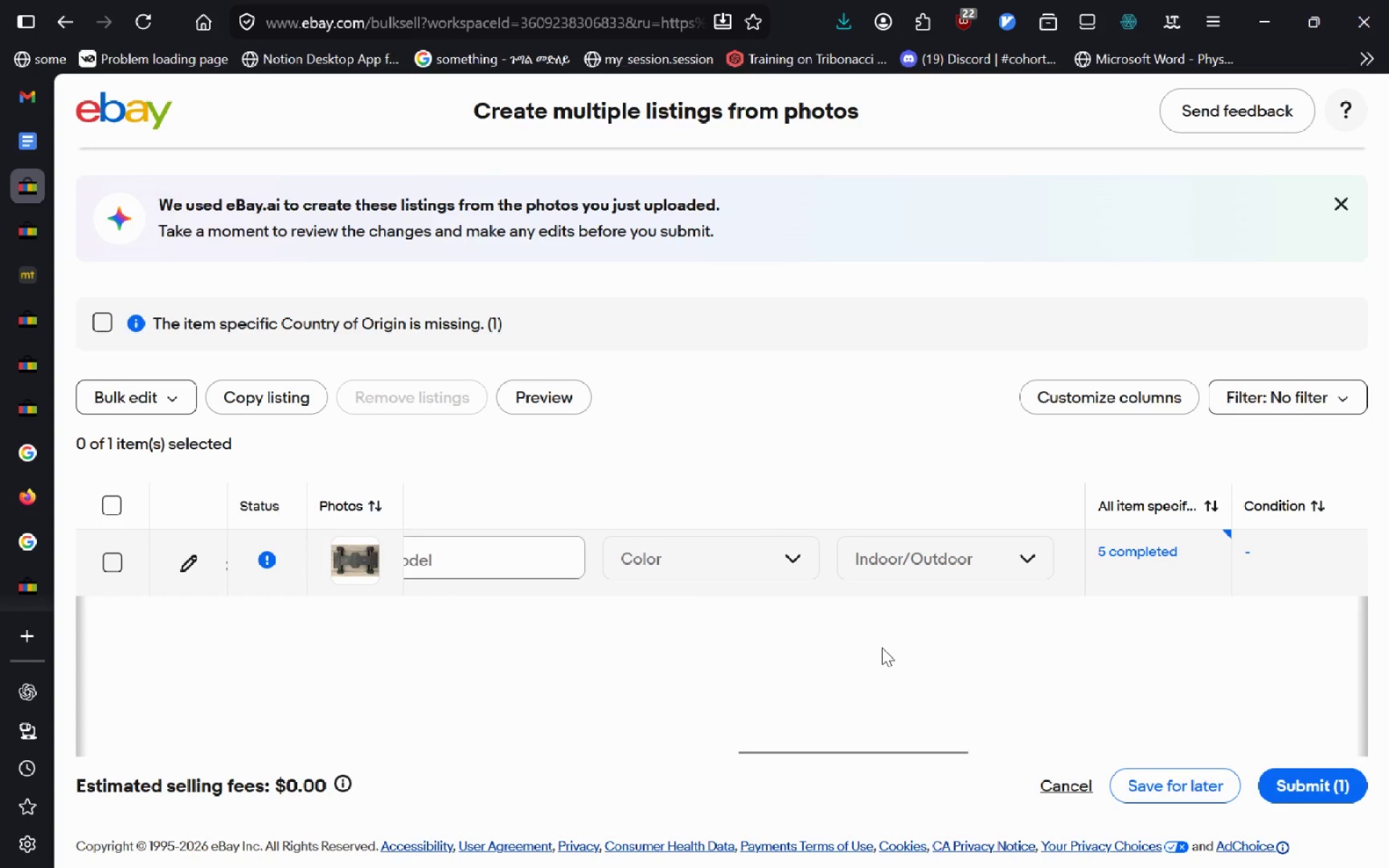 
left_click([726, 545])
 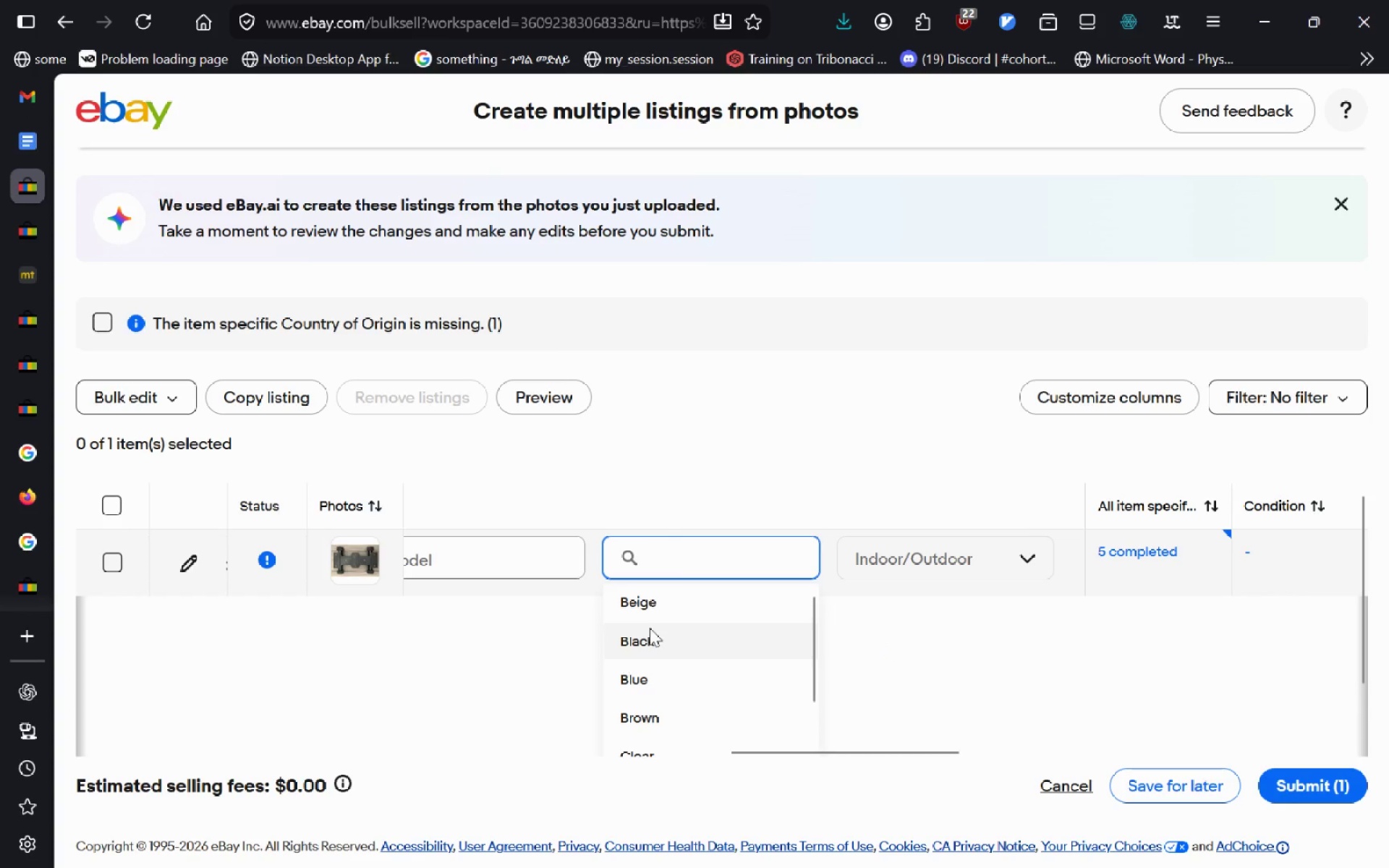 
left_click([642, 637])
 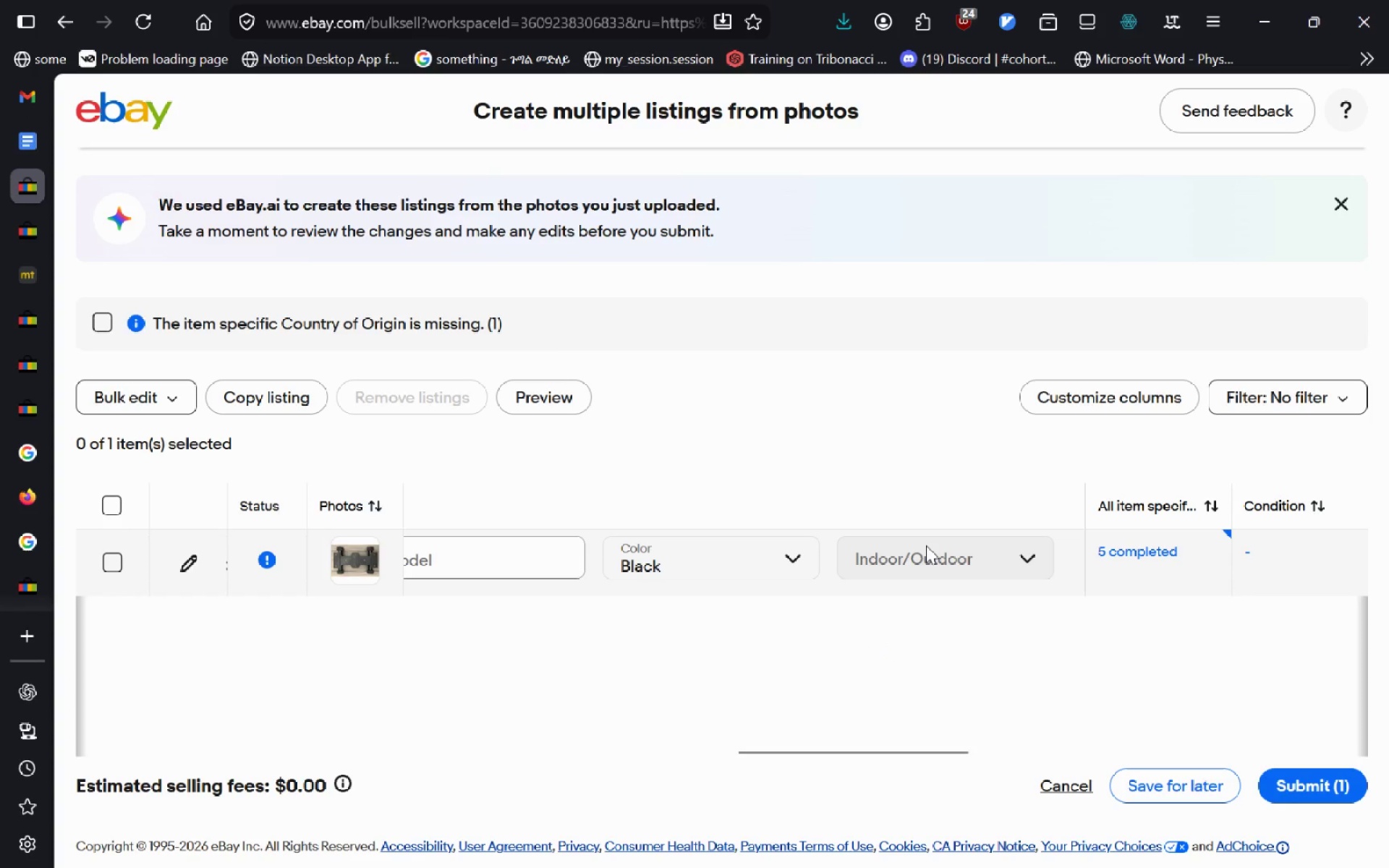 
left_click([926, 545])
 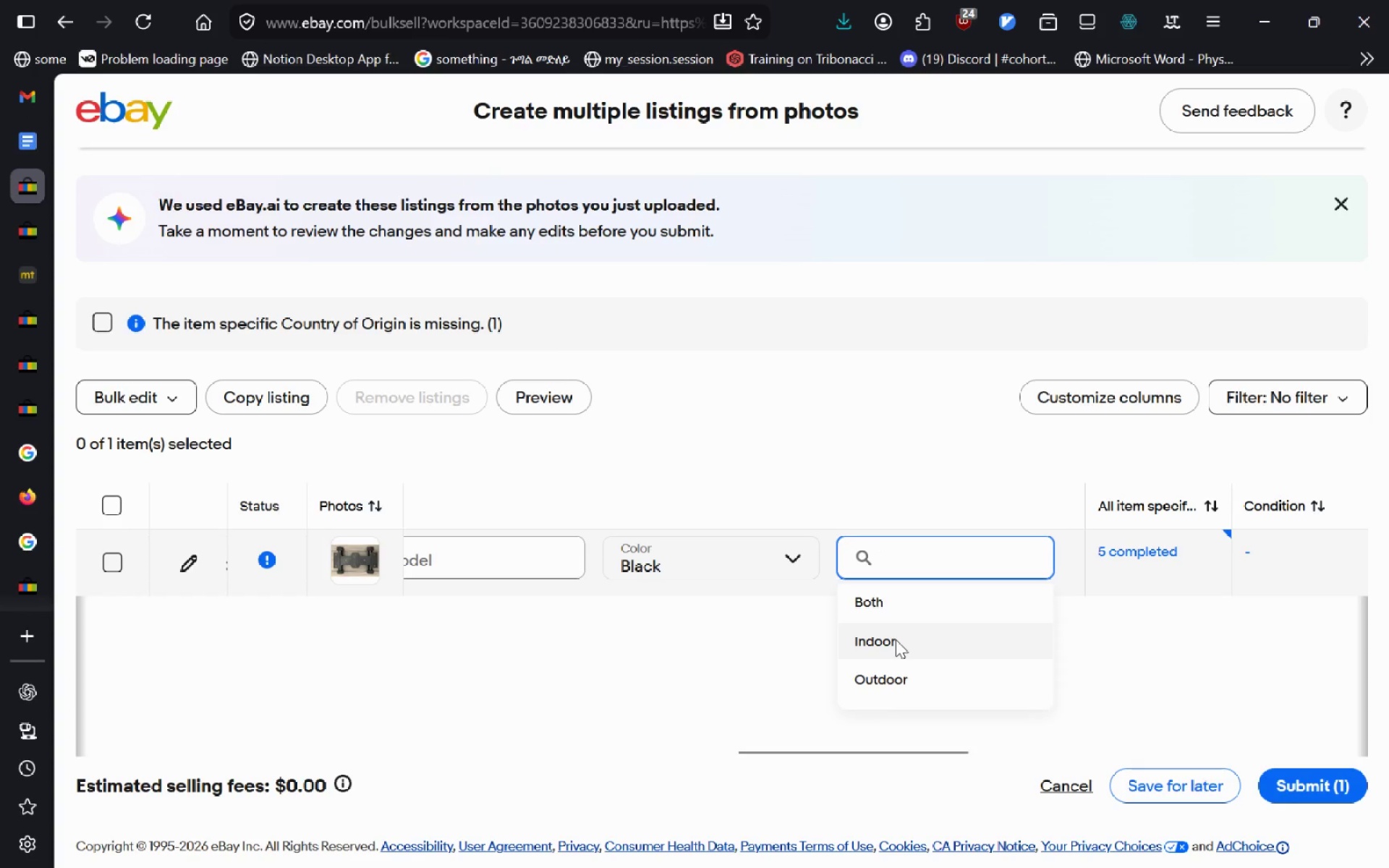 
left_click([900, 605])
 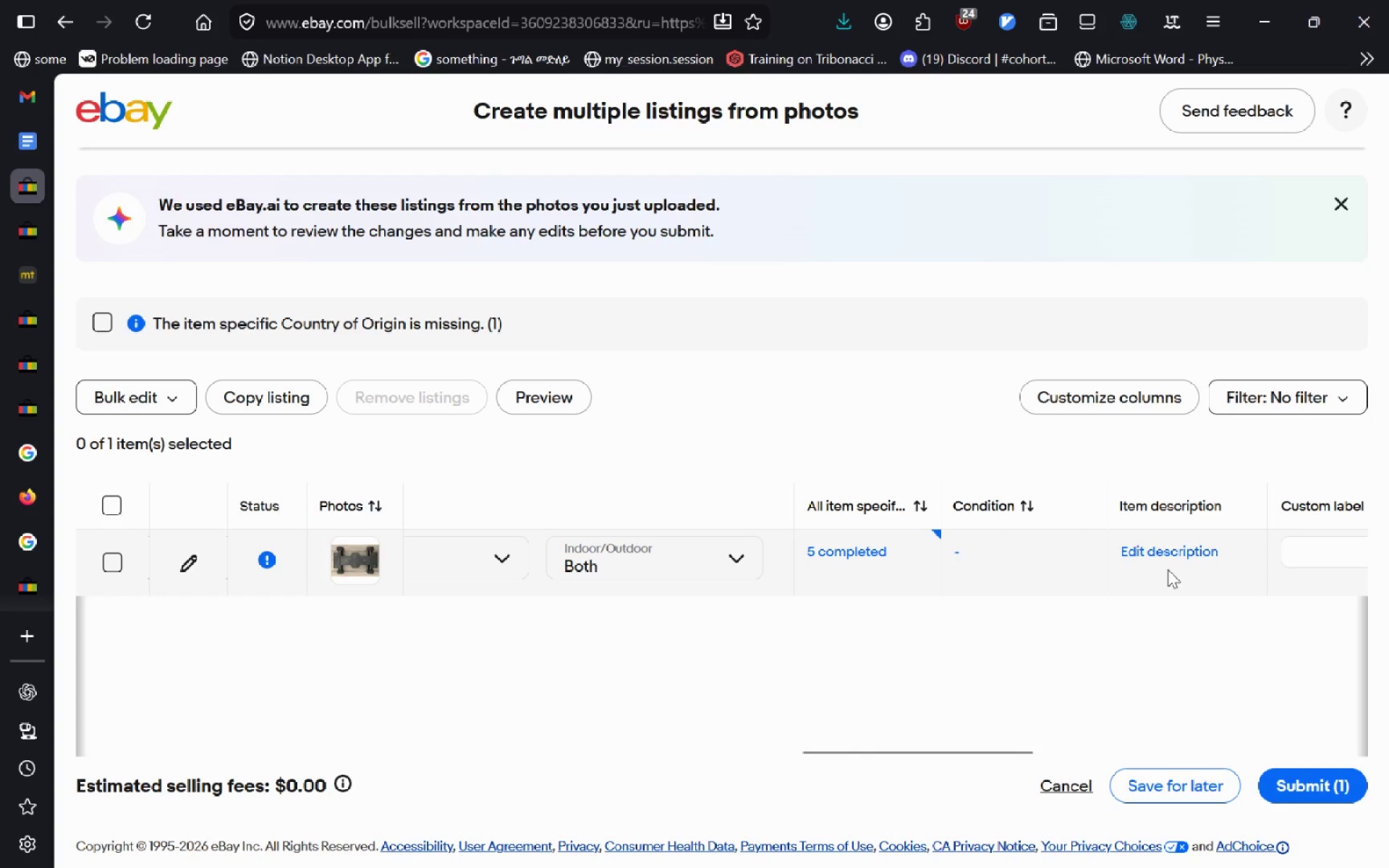 
left_click([997, 545])
 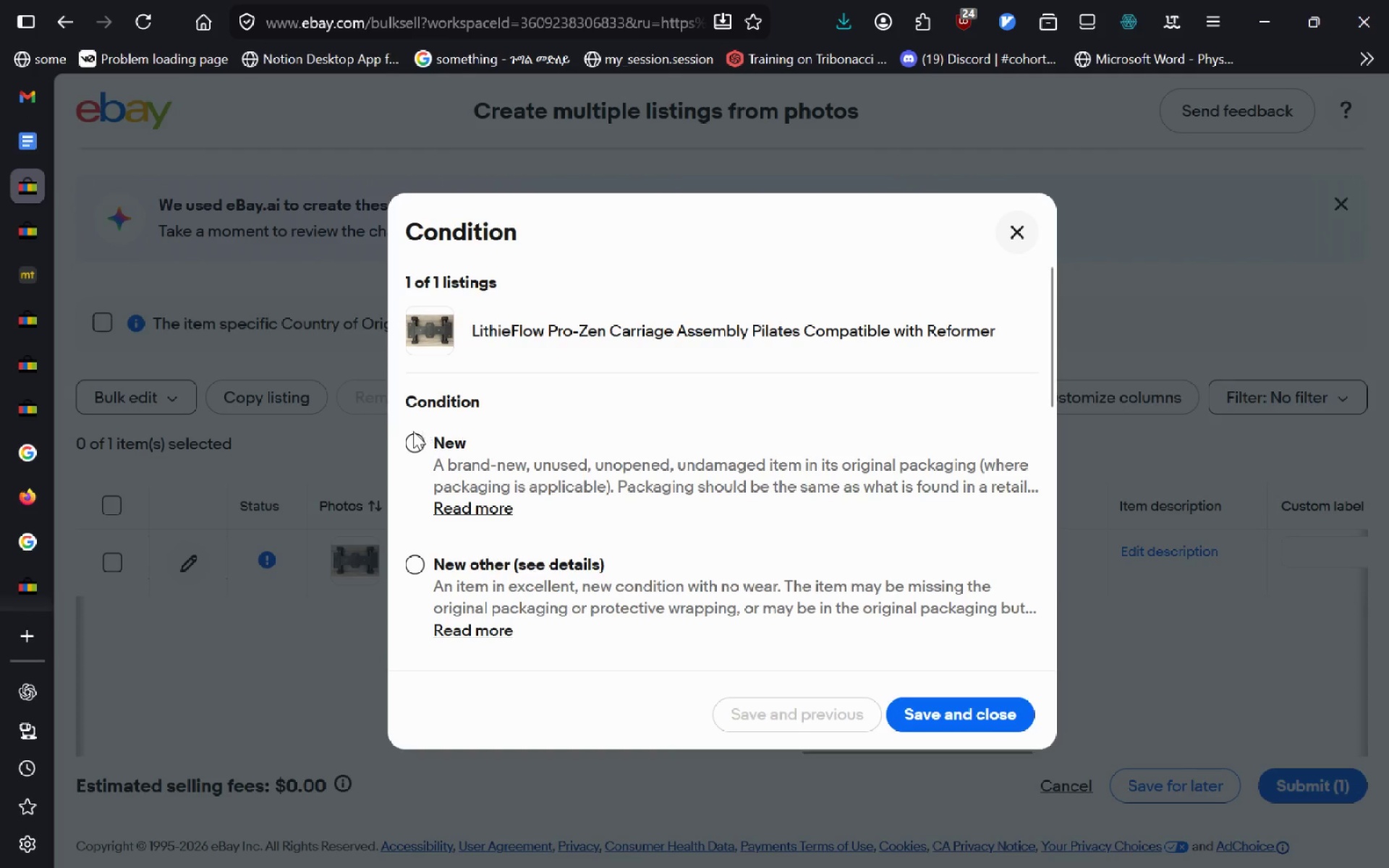 
left_click([431, 441])
 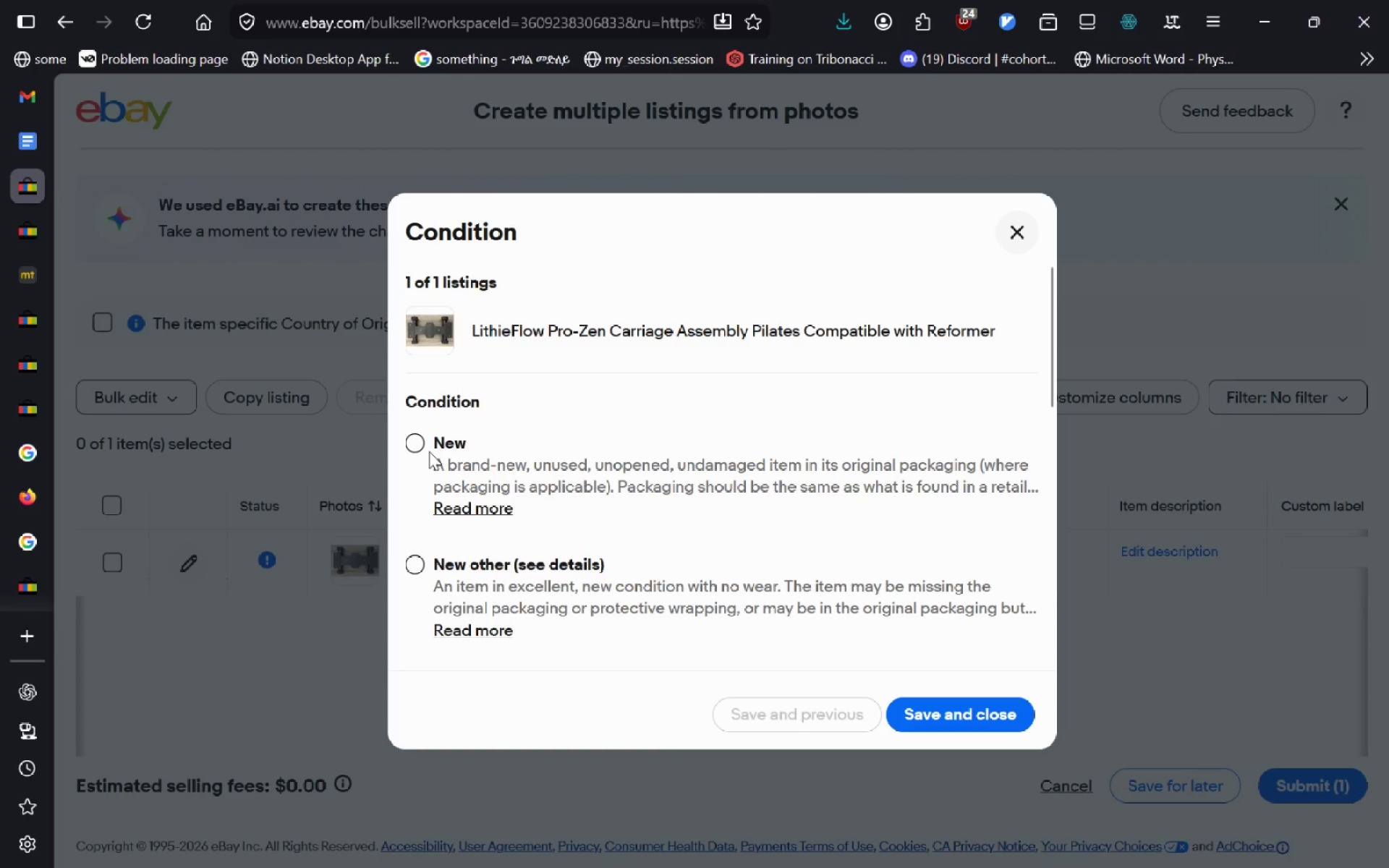 
left_click([426, 438])
 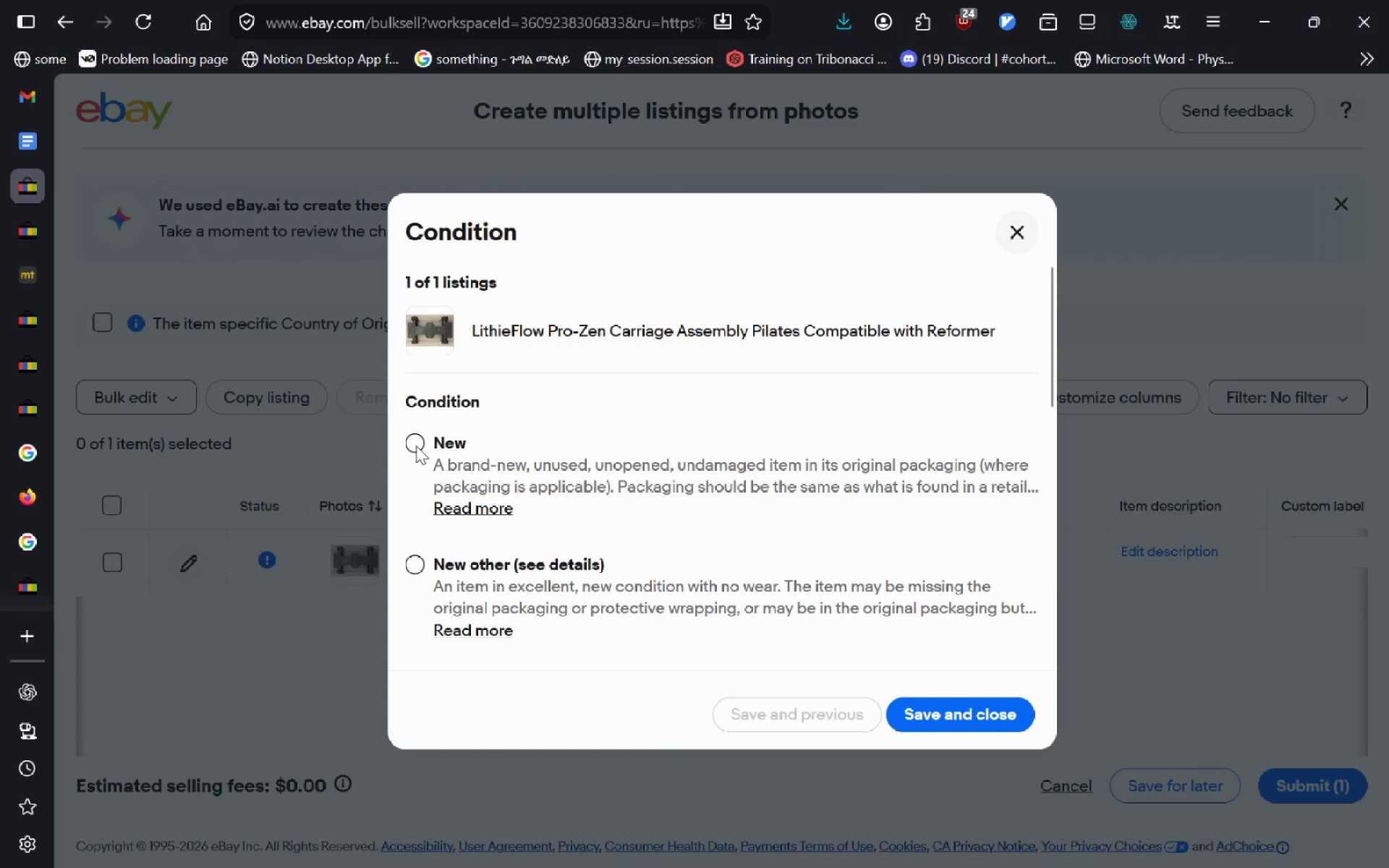 
left_click([416, 446])
 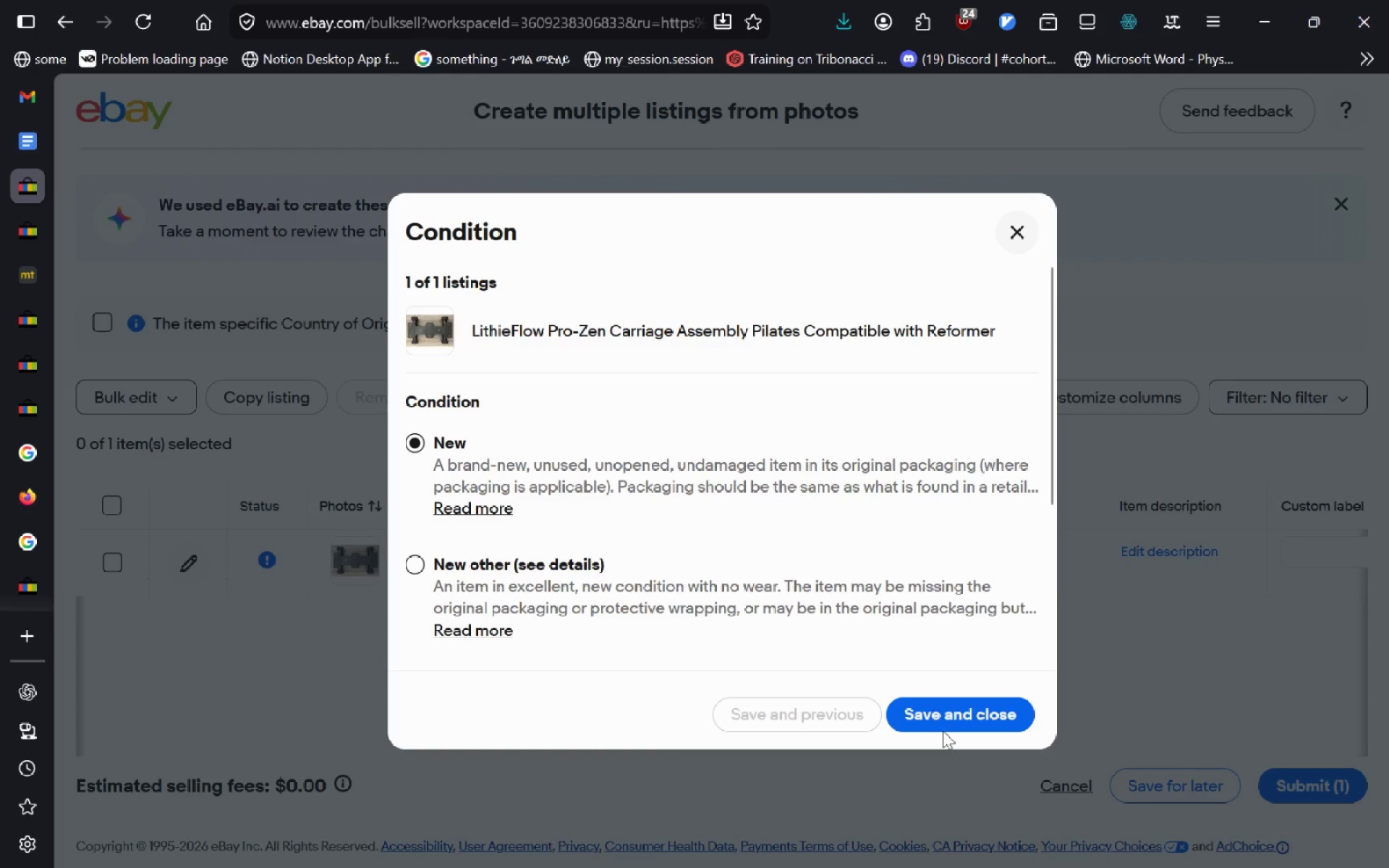 
left_click([943, 731])
 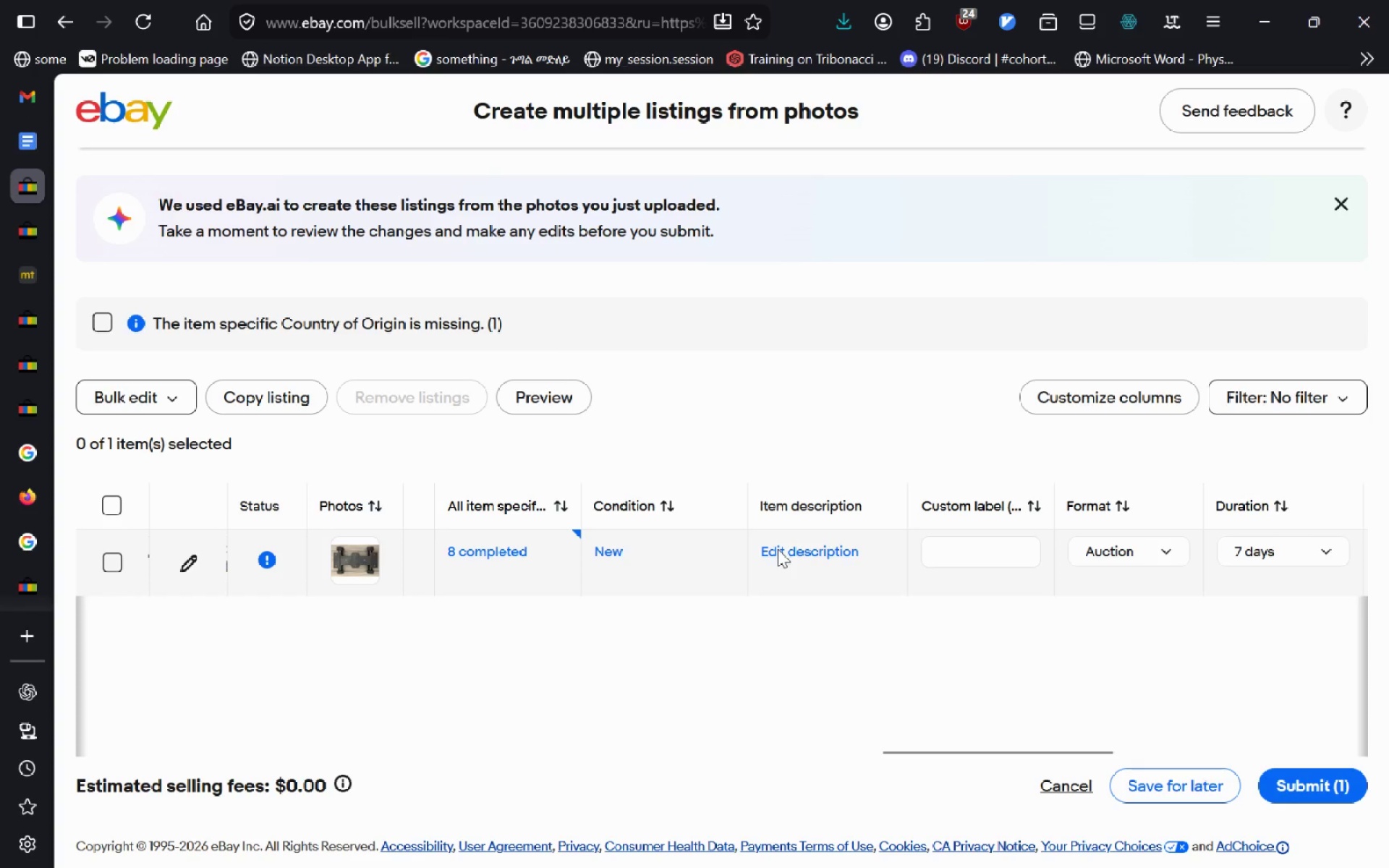 
wait(6.3)
 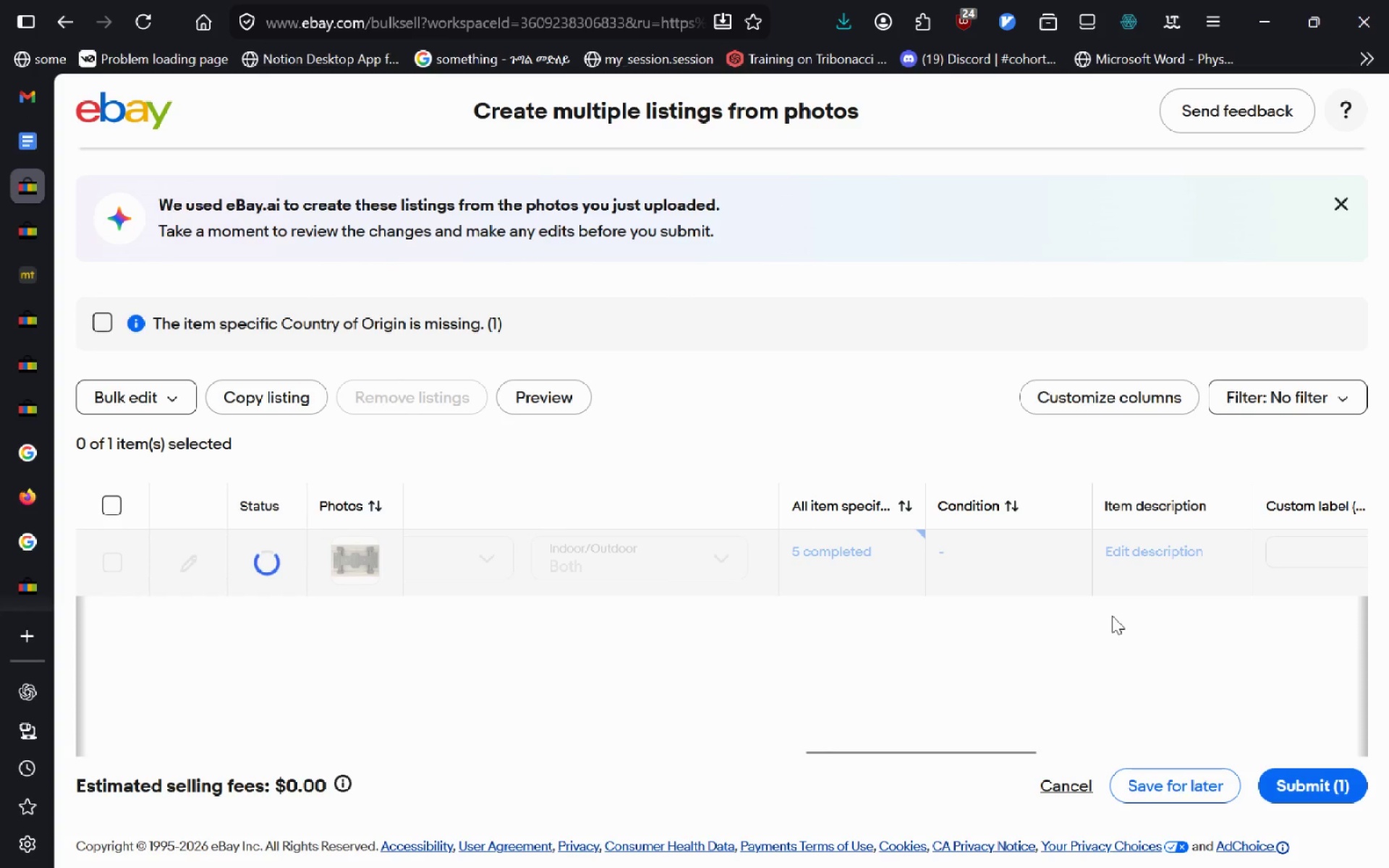 
left_click([954, 553])
 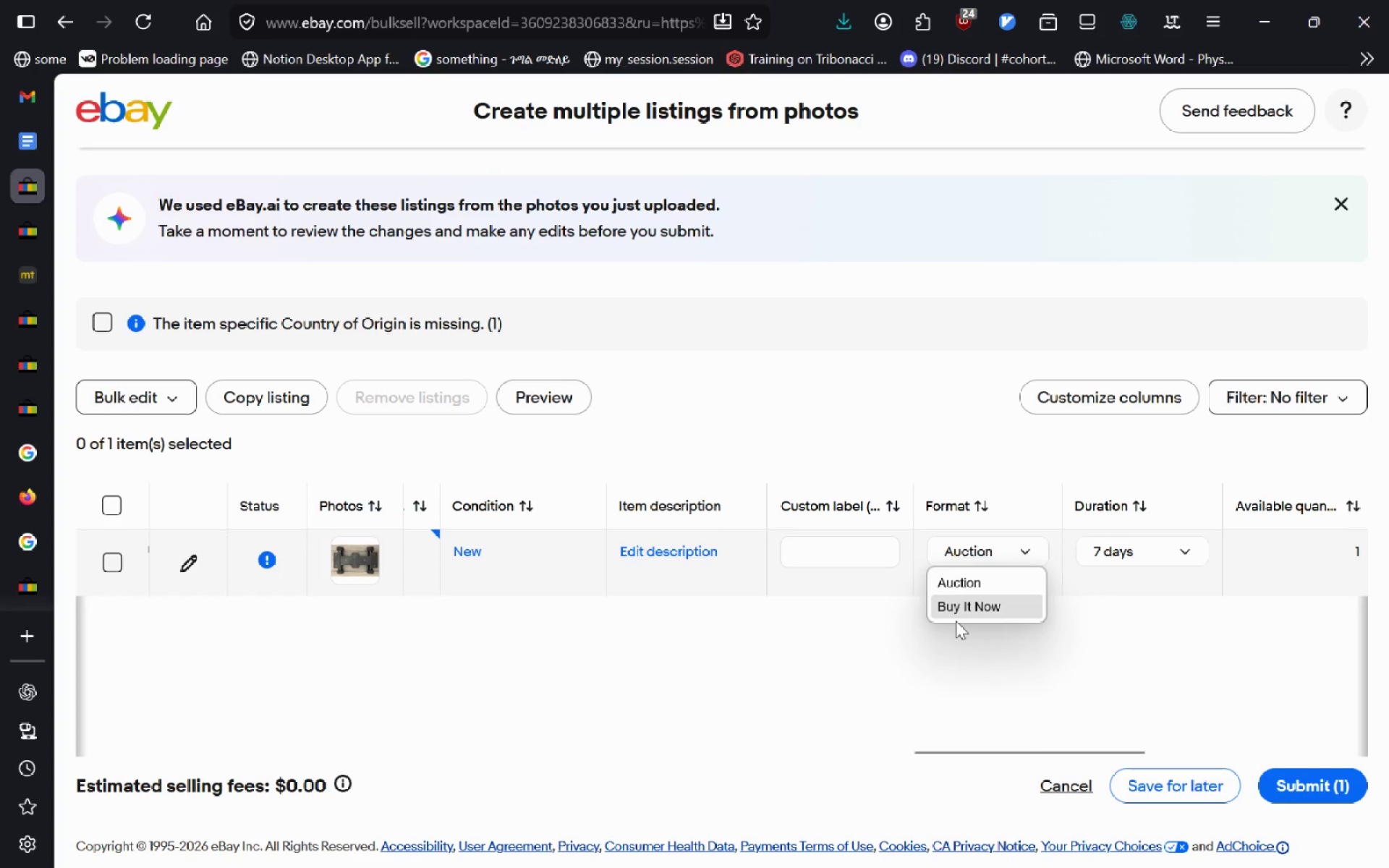 
left_click([956, 621])
 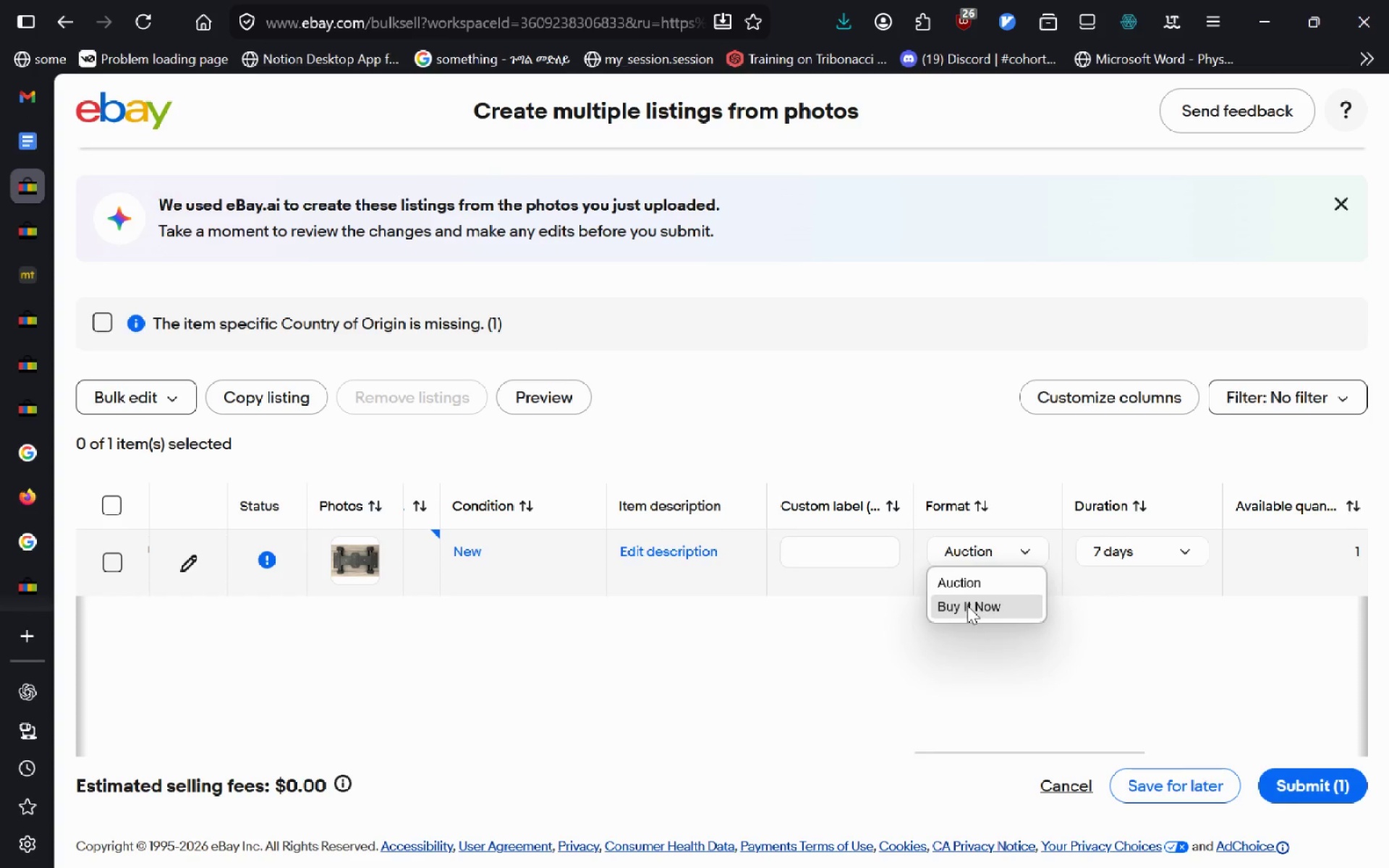 
left_click([973, 600])
 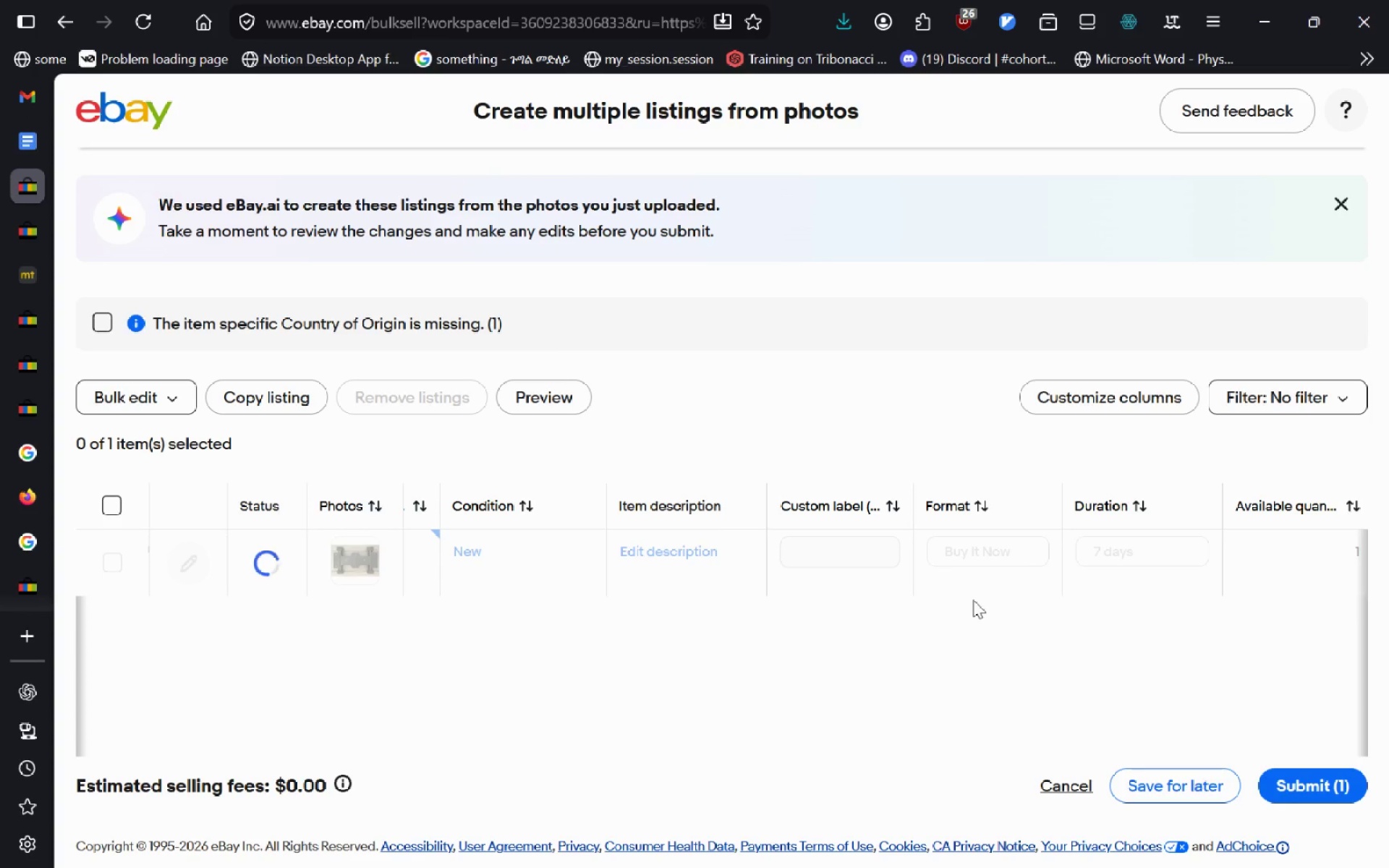 
mouse_move([1055, 597])
 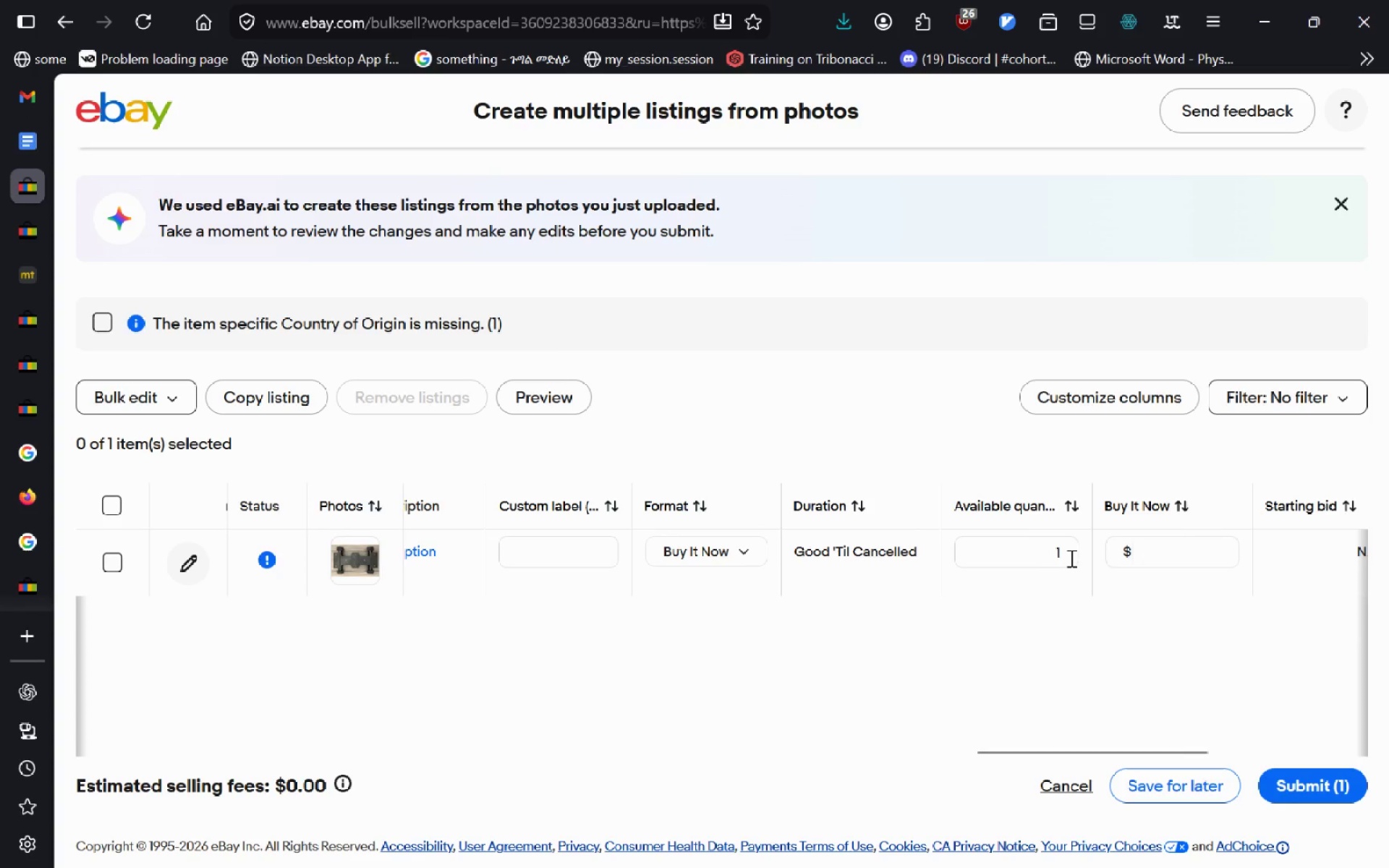 
left_click([1169, 556])
 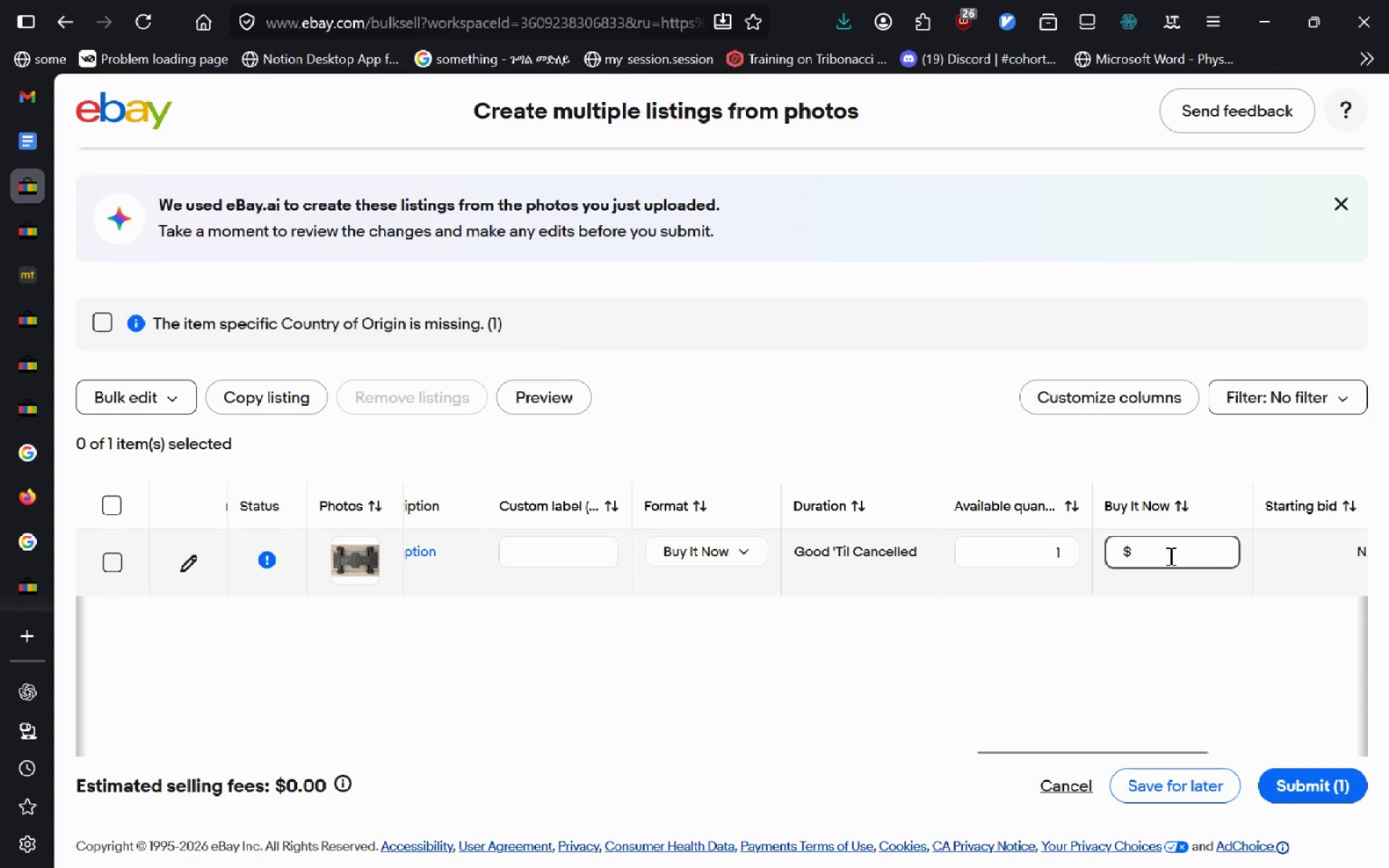 
type(50)
 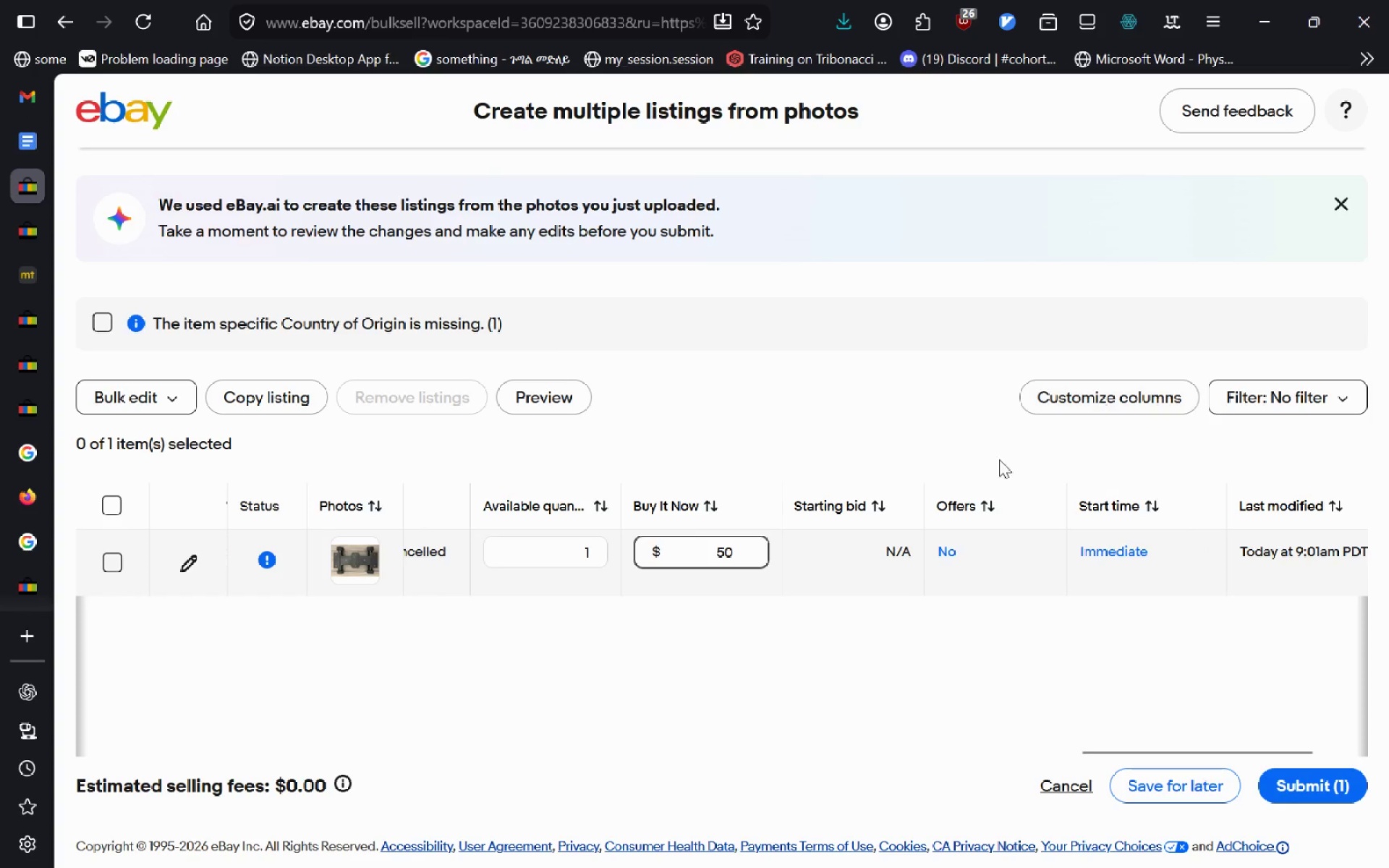 
mouse_move([928, 559])
 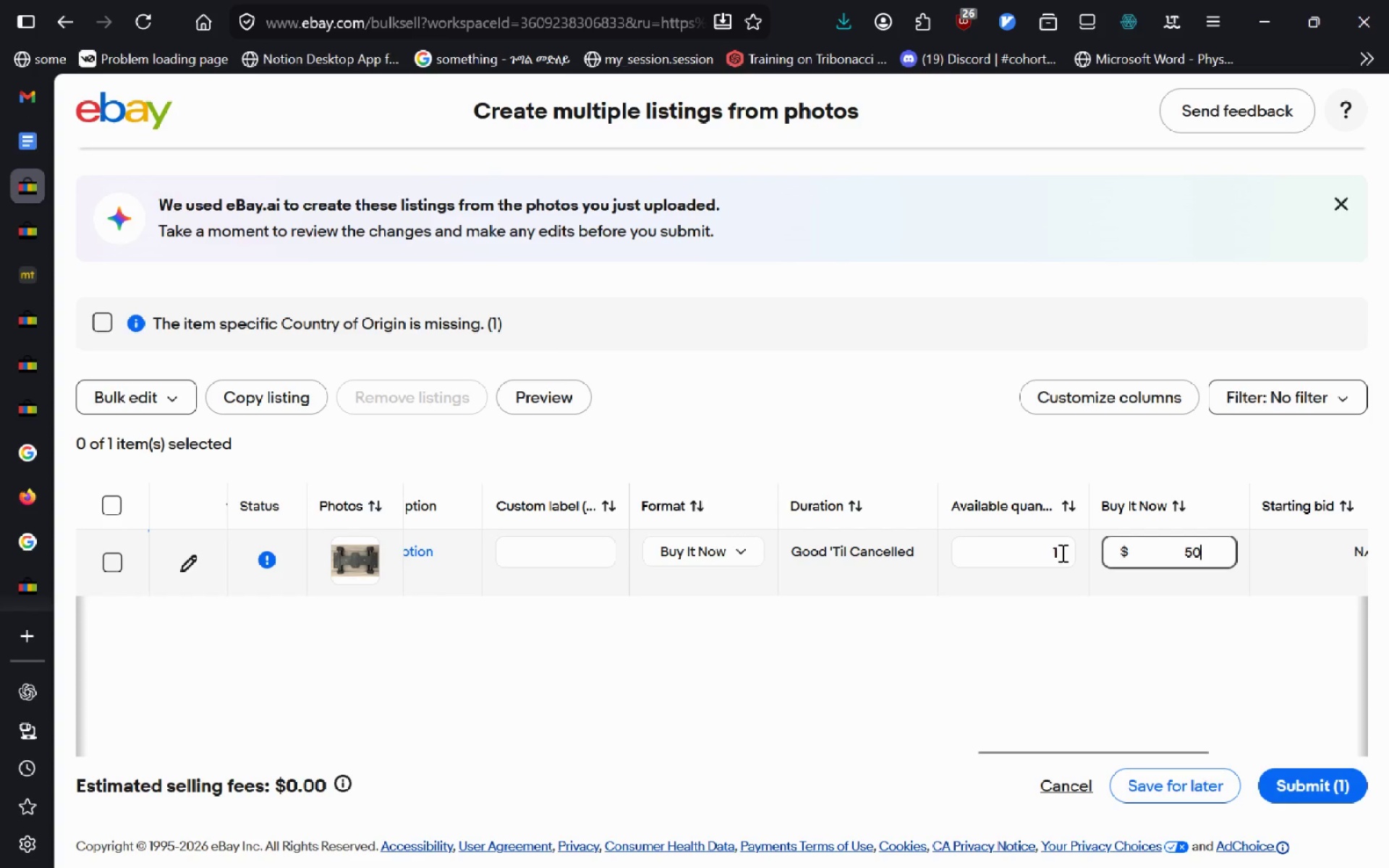 
left_click([1061, 553])
 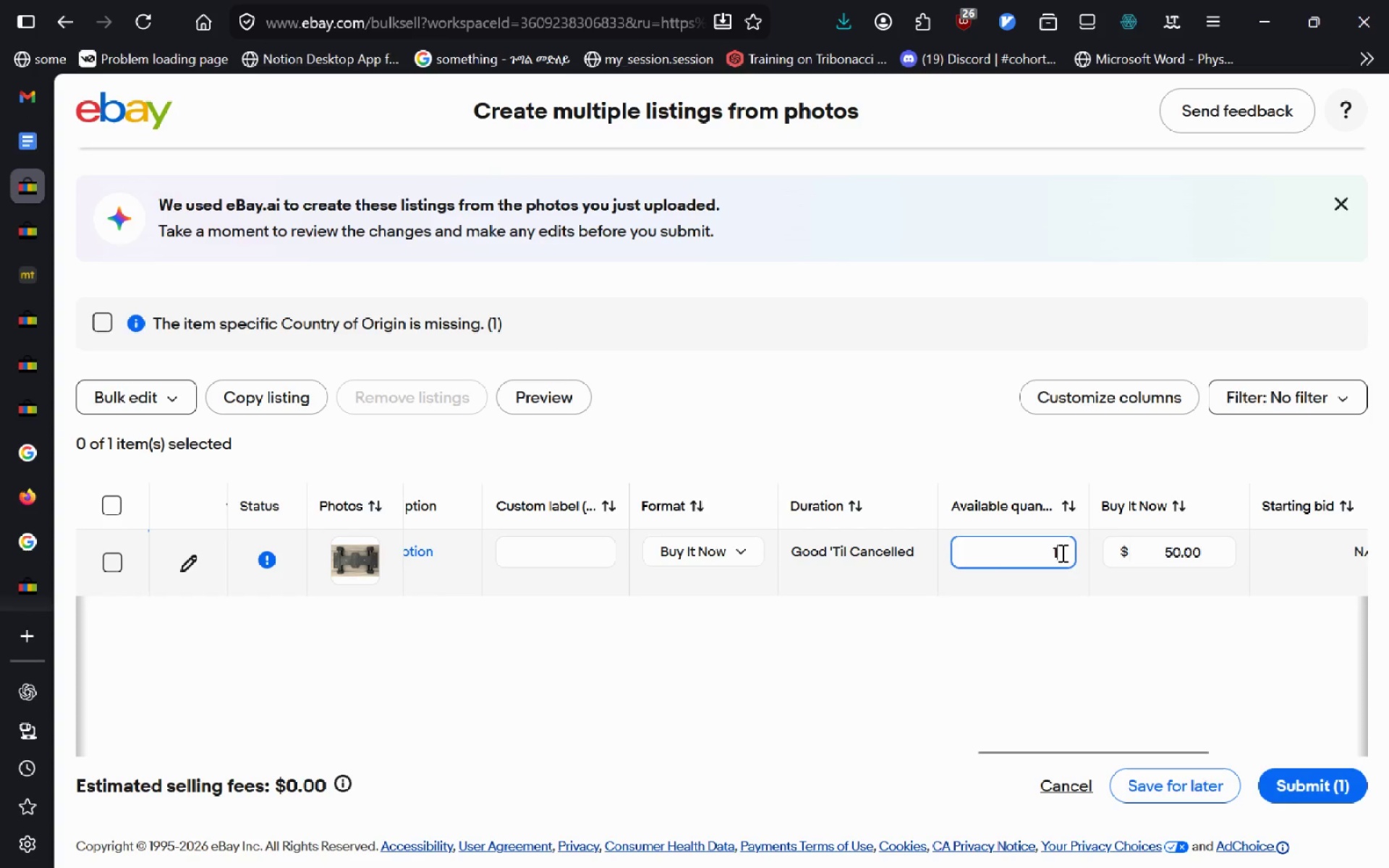 
key(Backspace)
 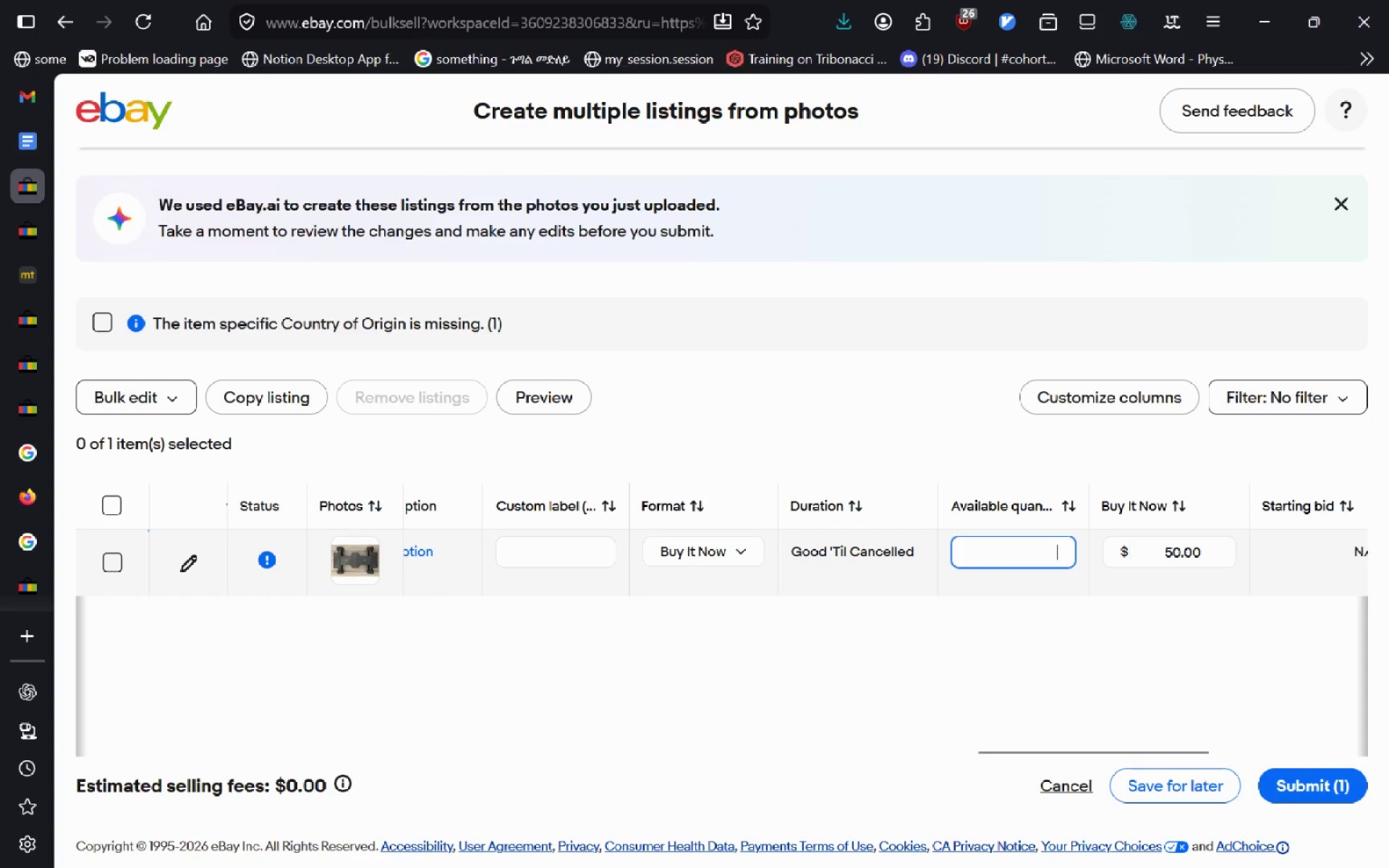 
key(3)
 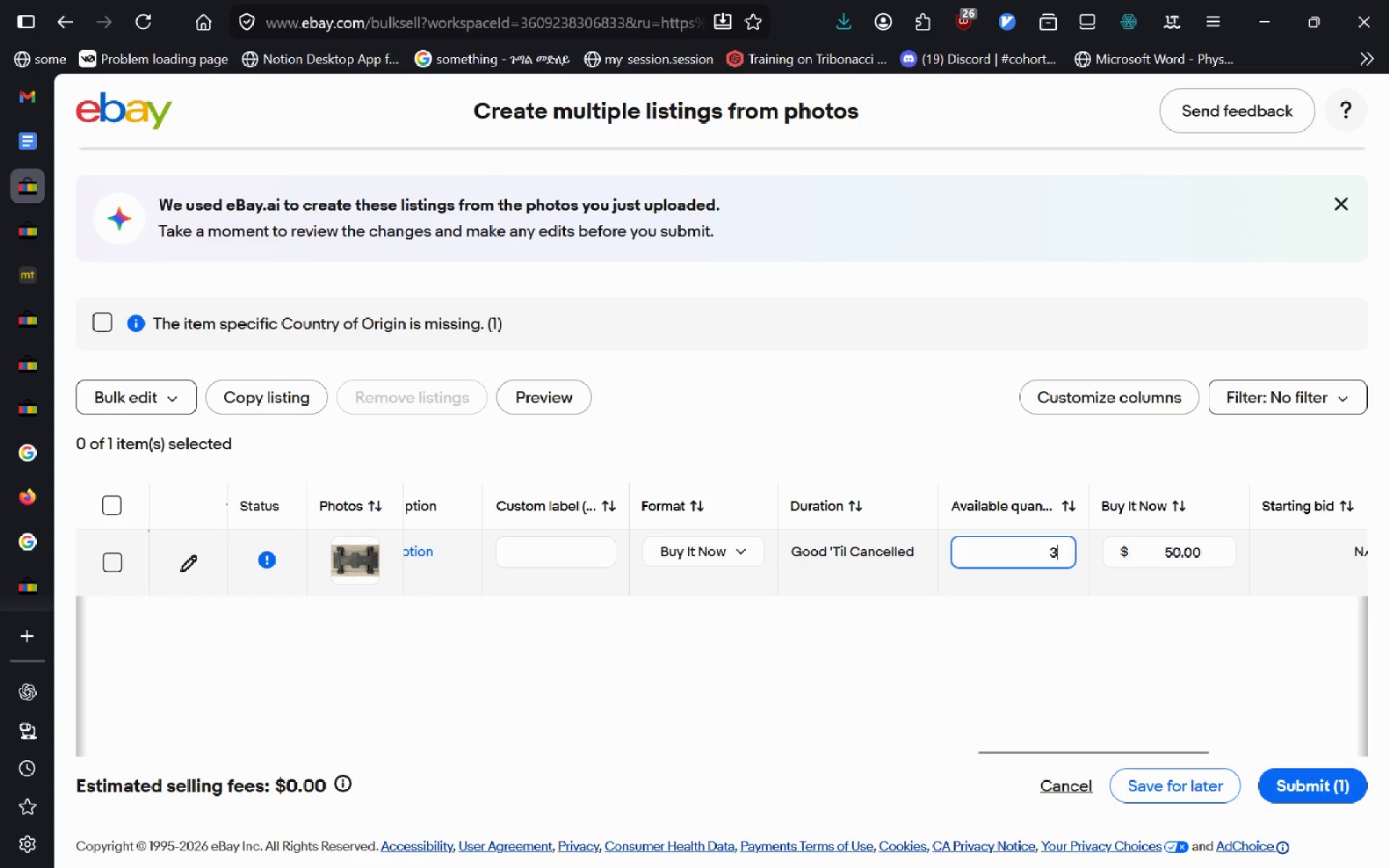 
key(Enter)
 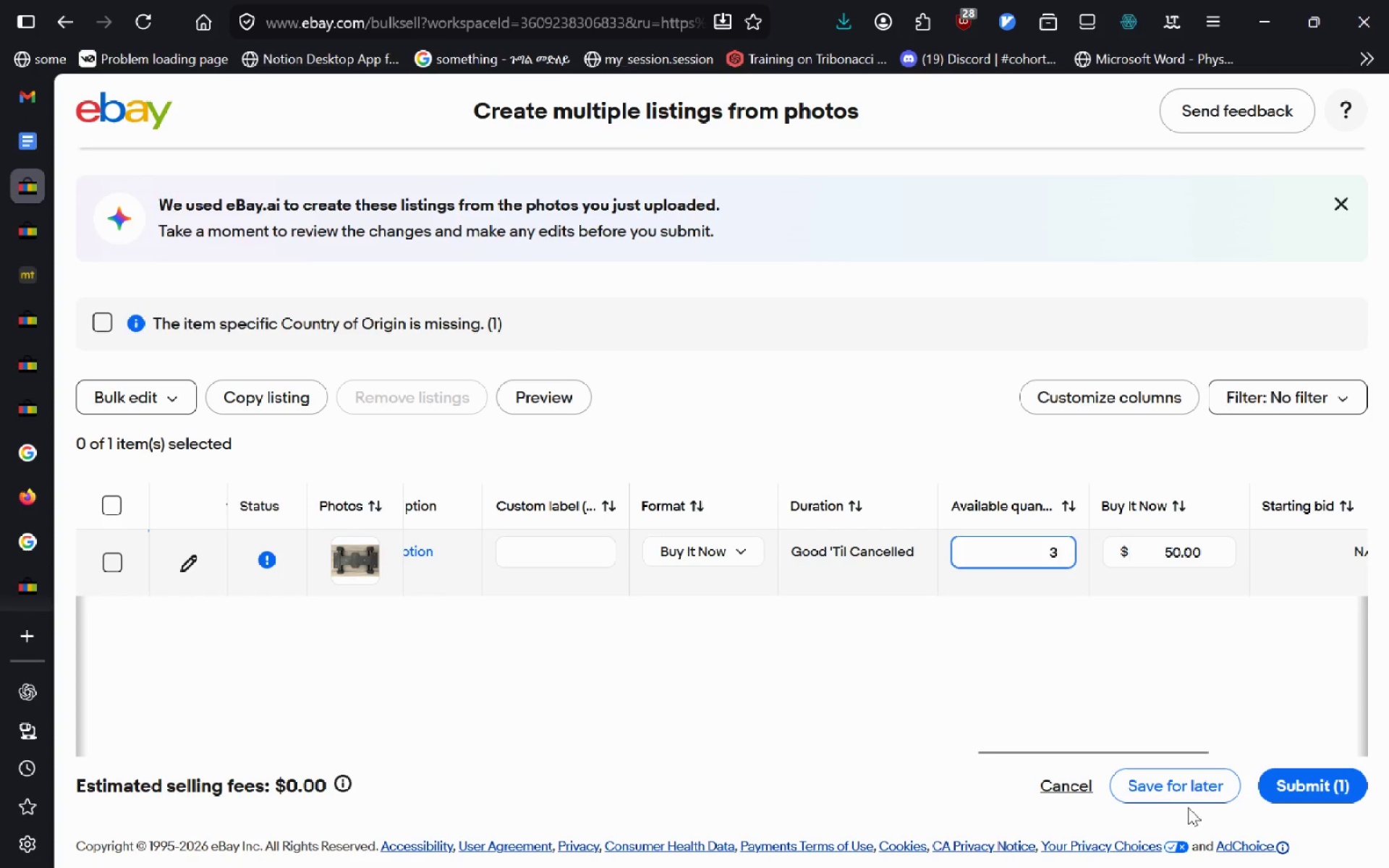 
left_click([1202, 786])
 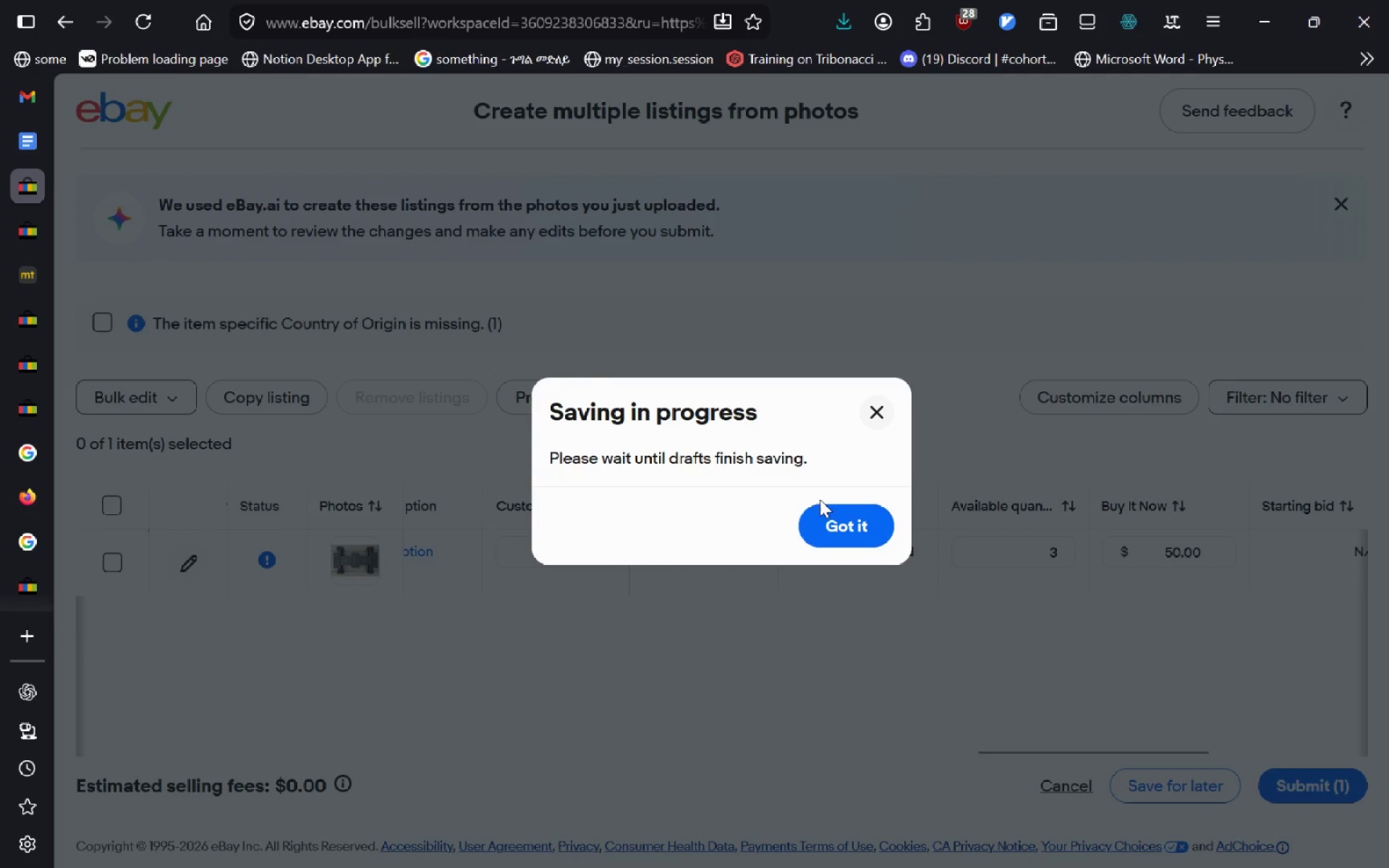 
left_click([821, 521])
 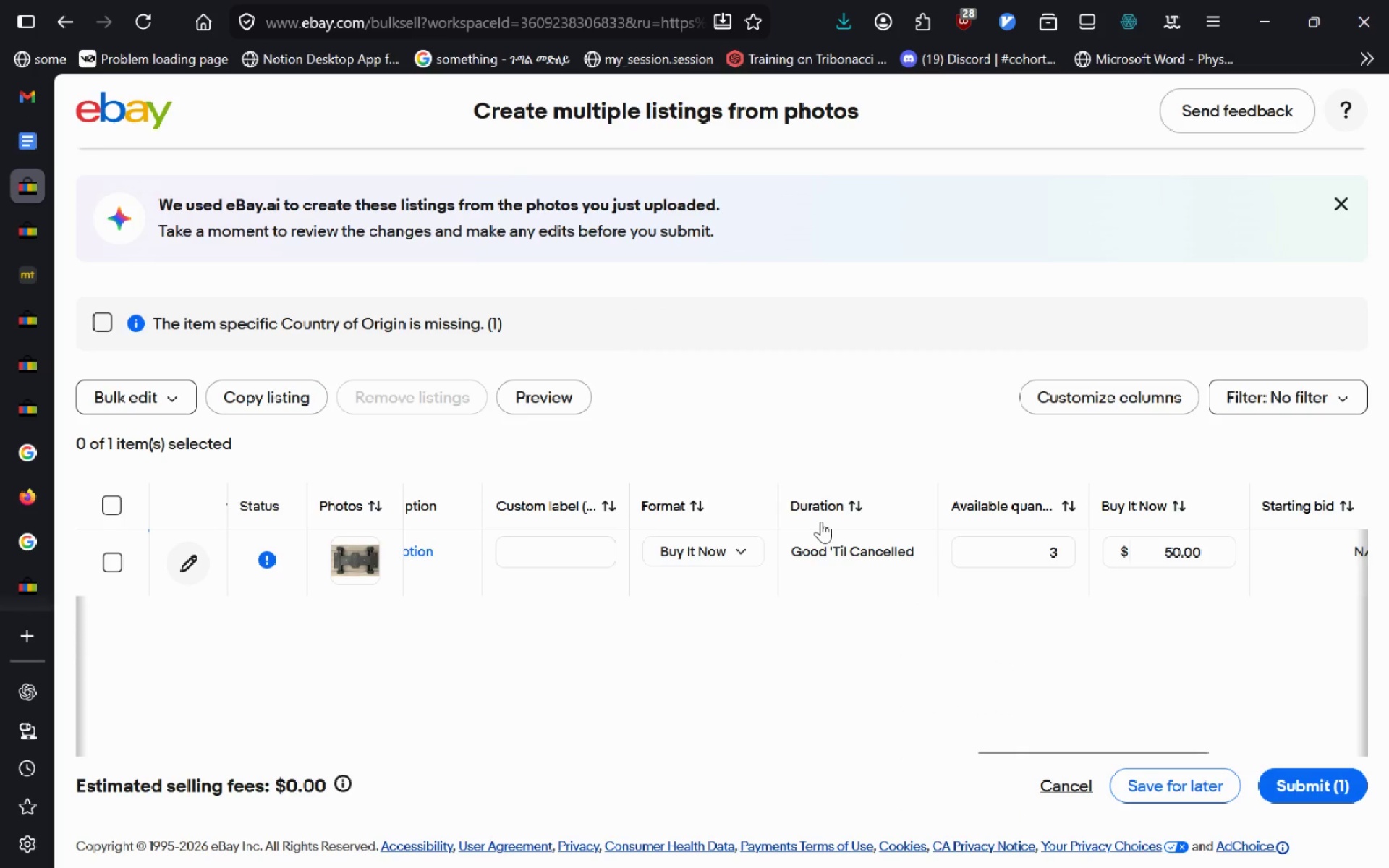 
mouse_move([567, 535])
 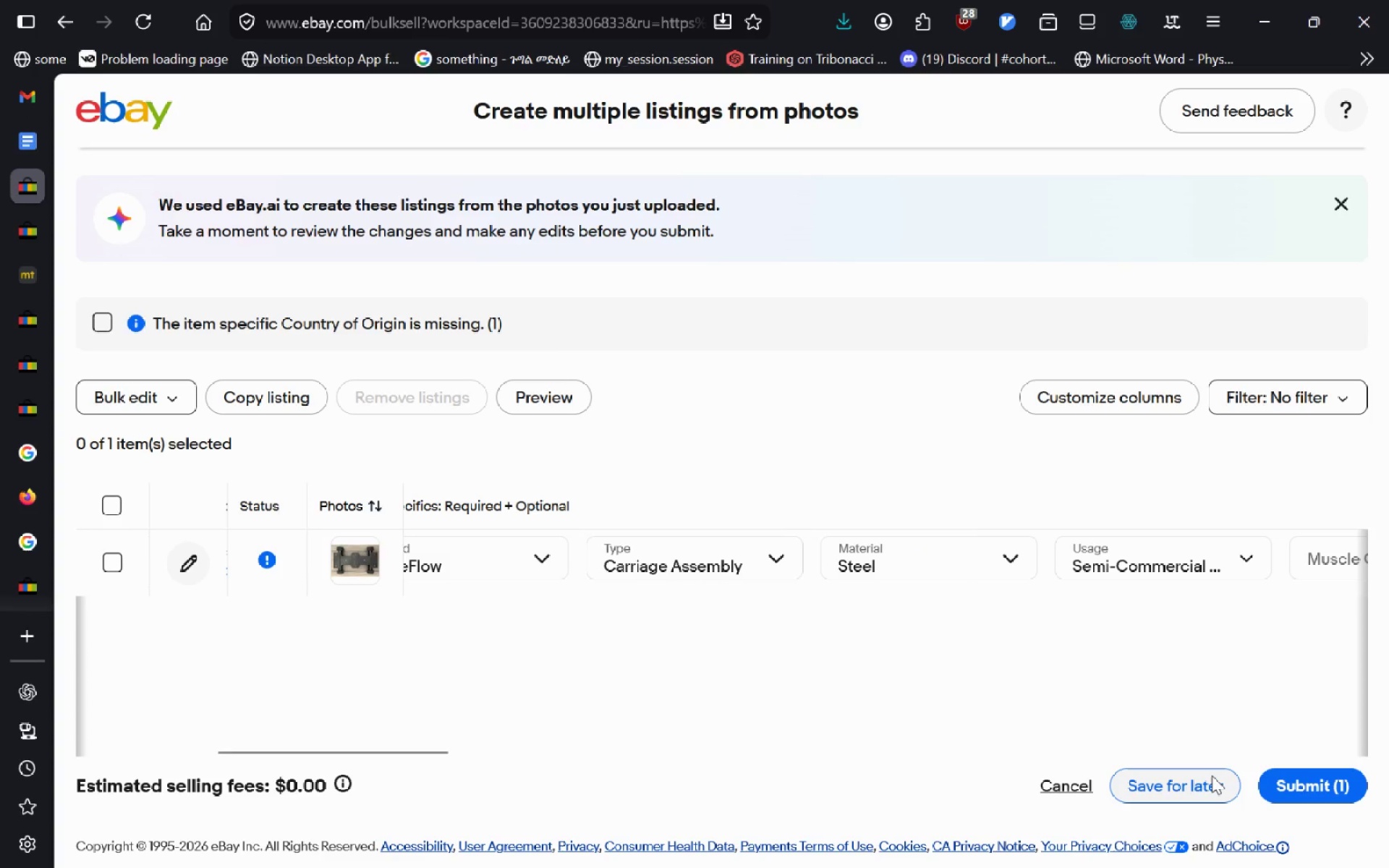 
left_click([1212, 775])
 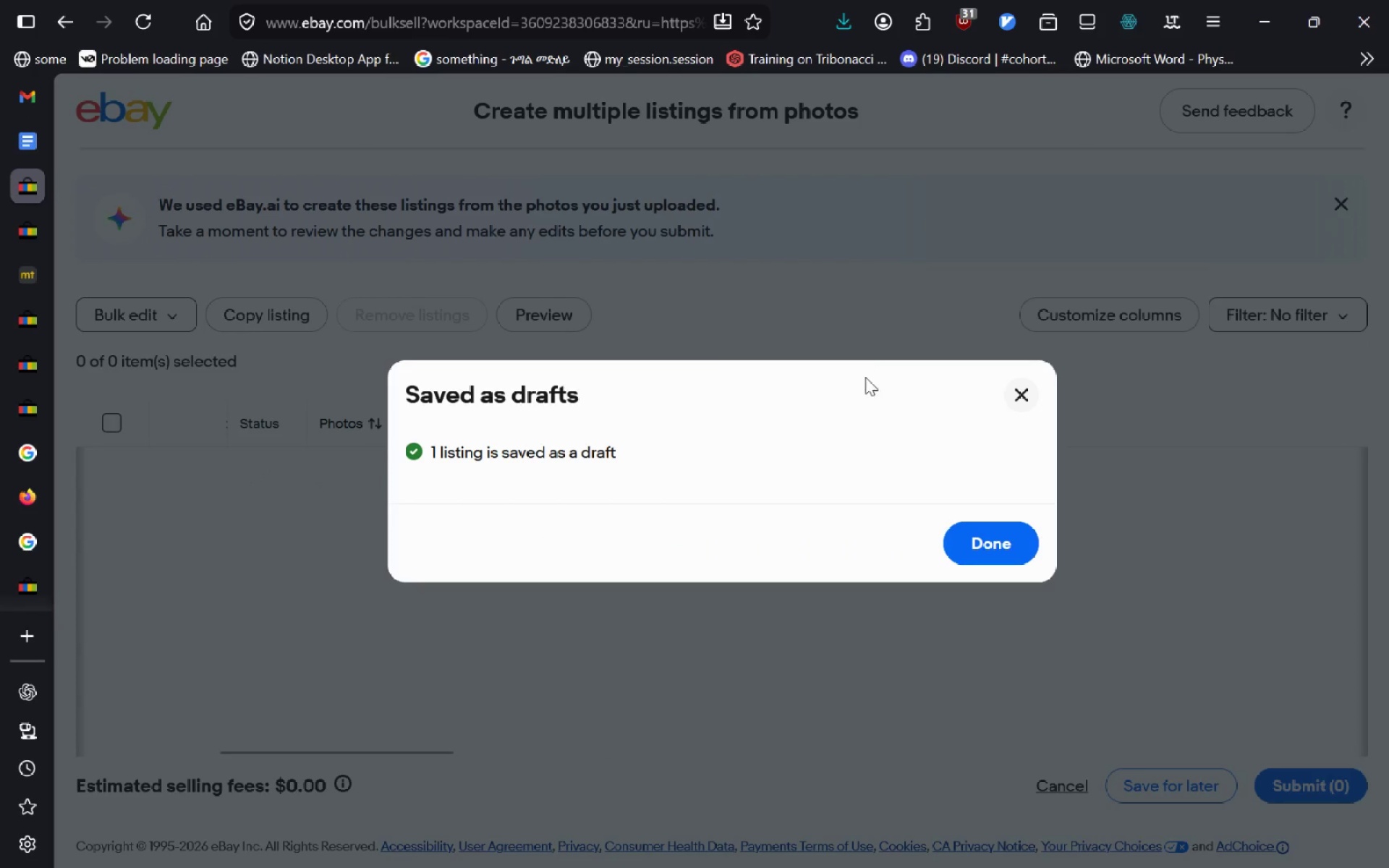 
left_click([1003, 549])
 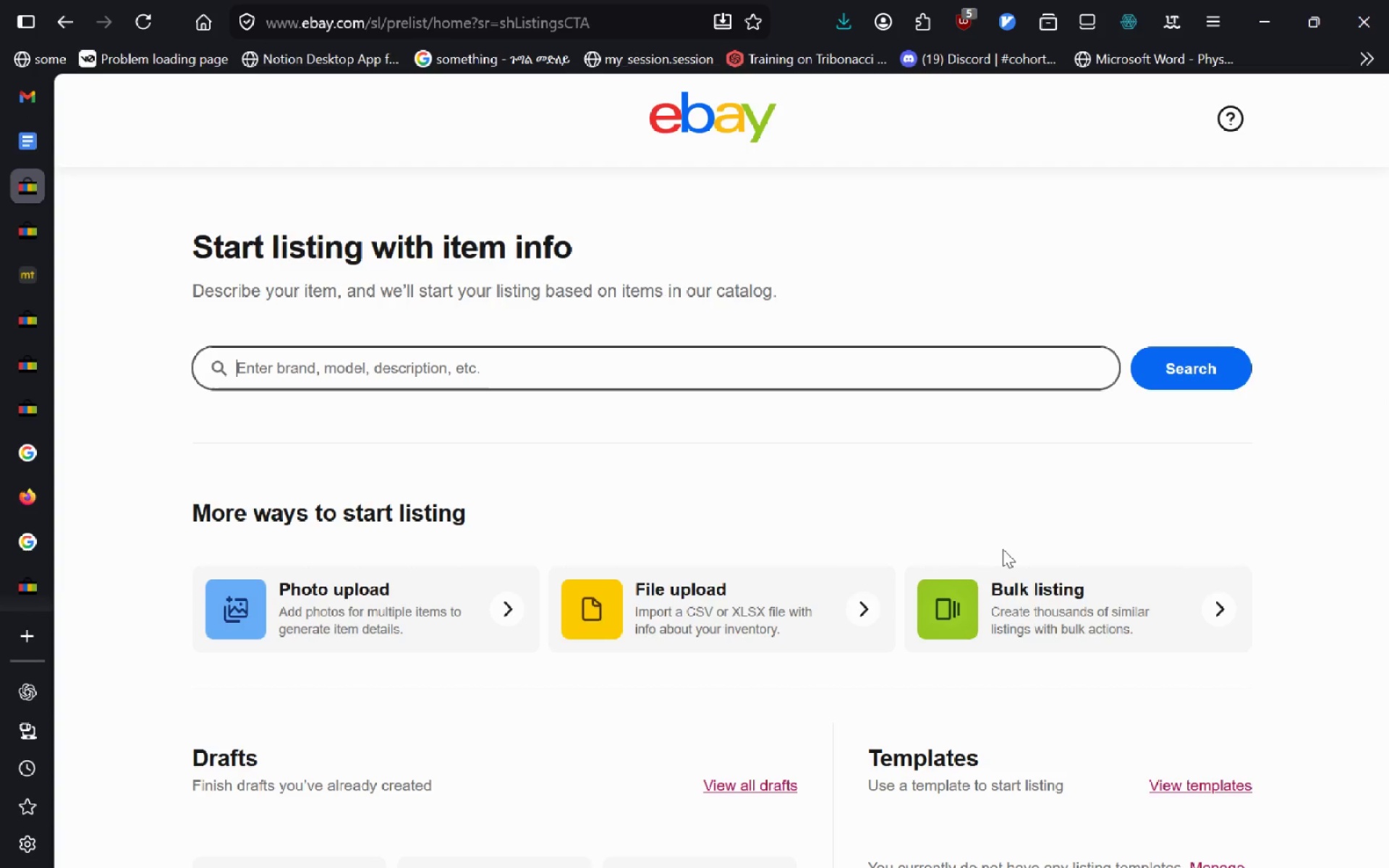 
wait(19.28)
 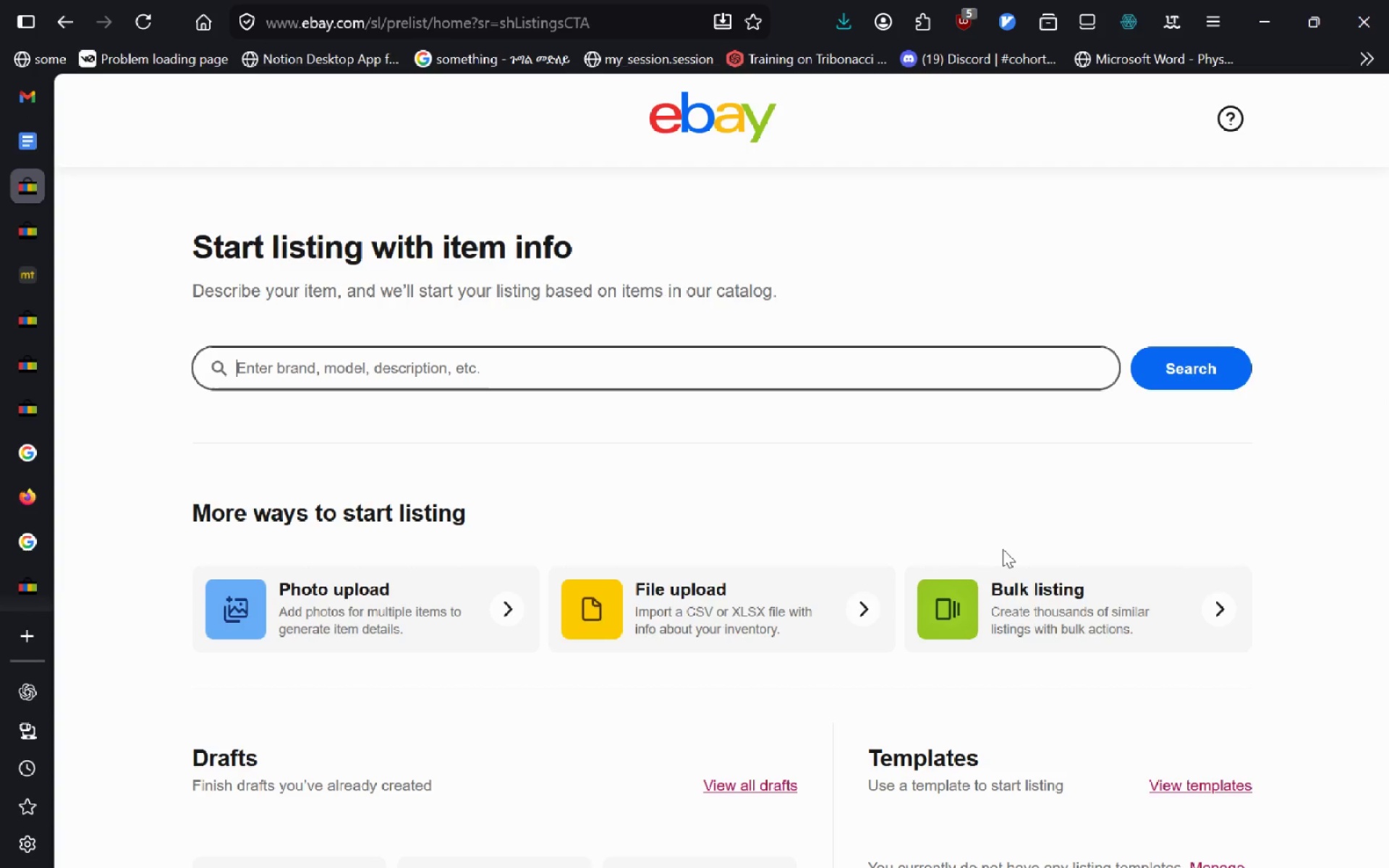 
left_click([28, 149])
 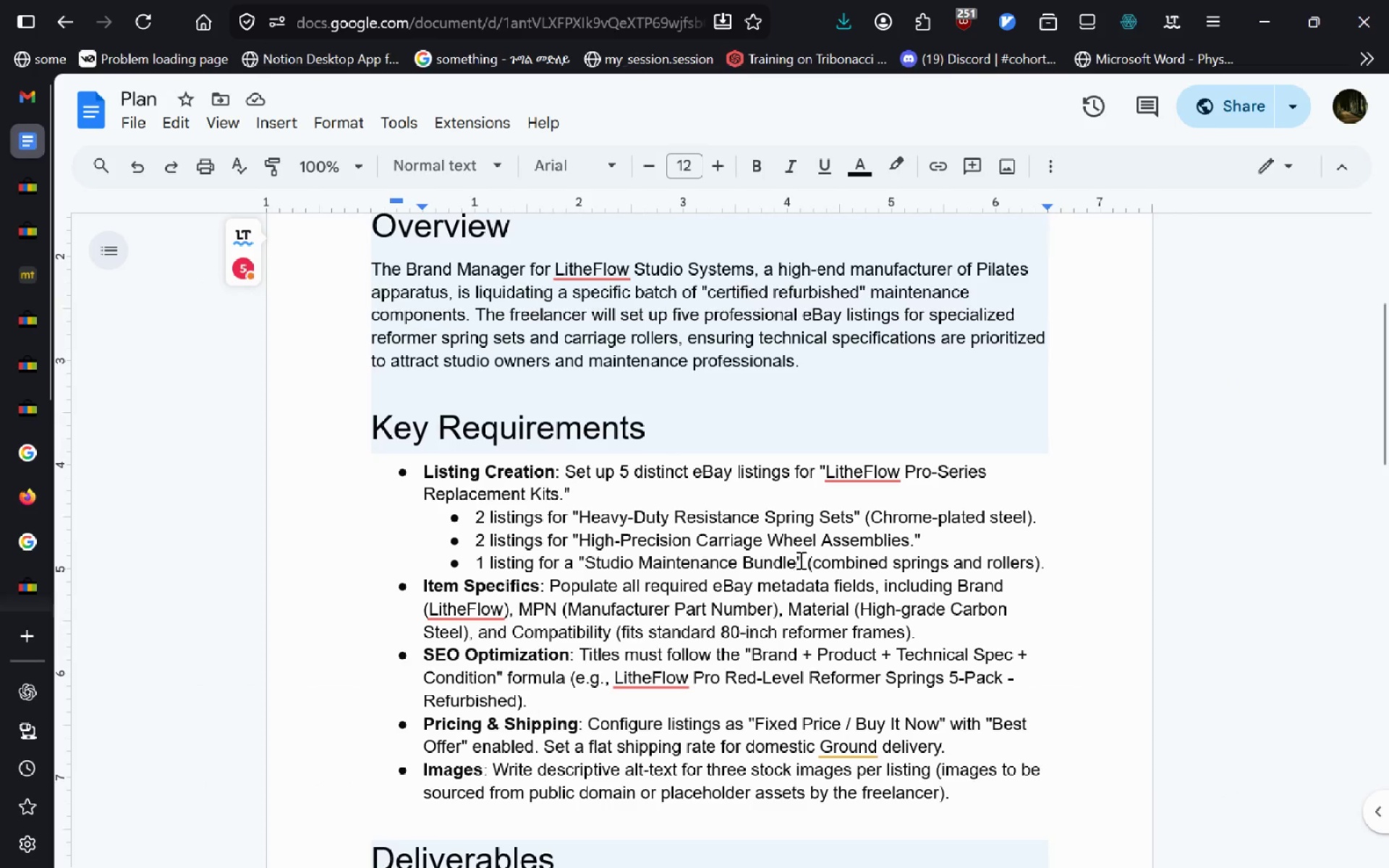 
left_click([799, 560])
 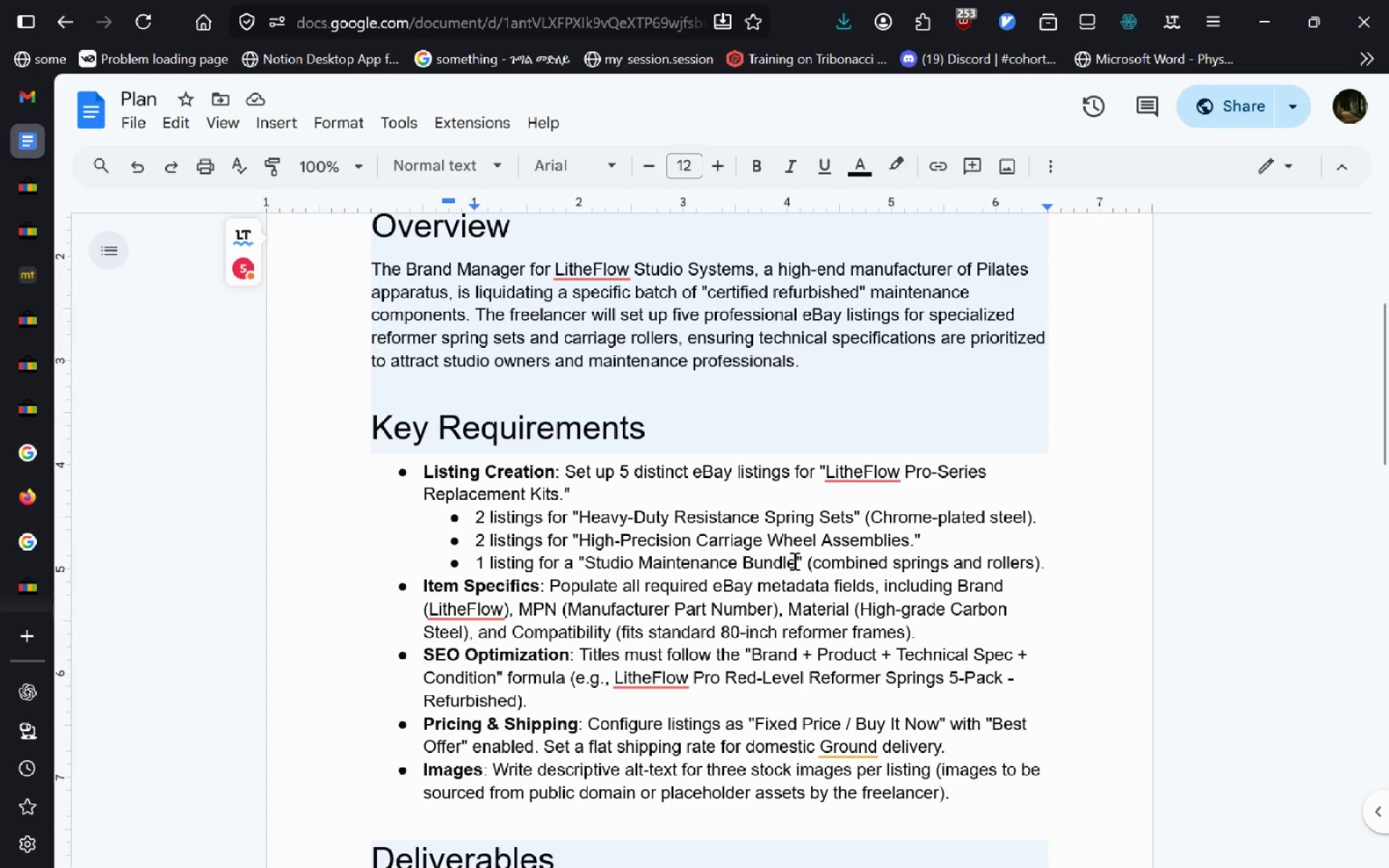 
left_click([791, 561])
 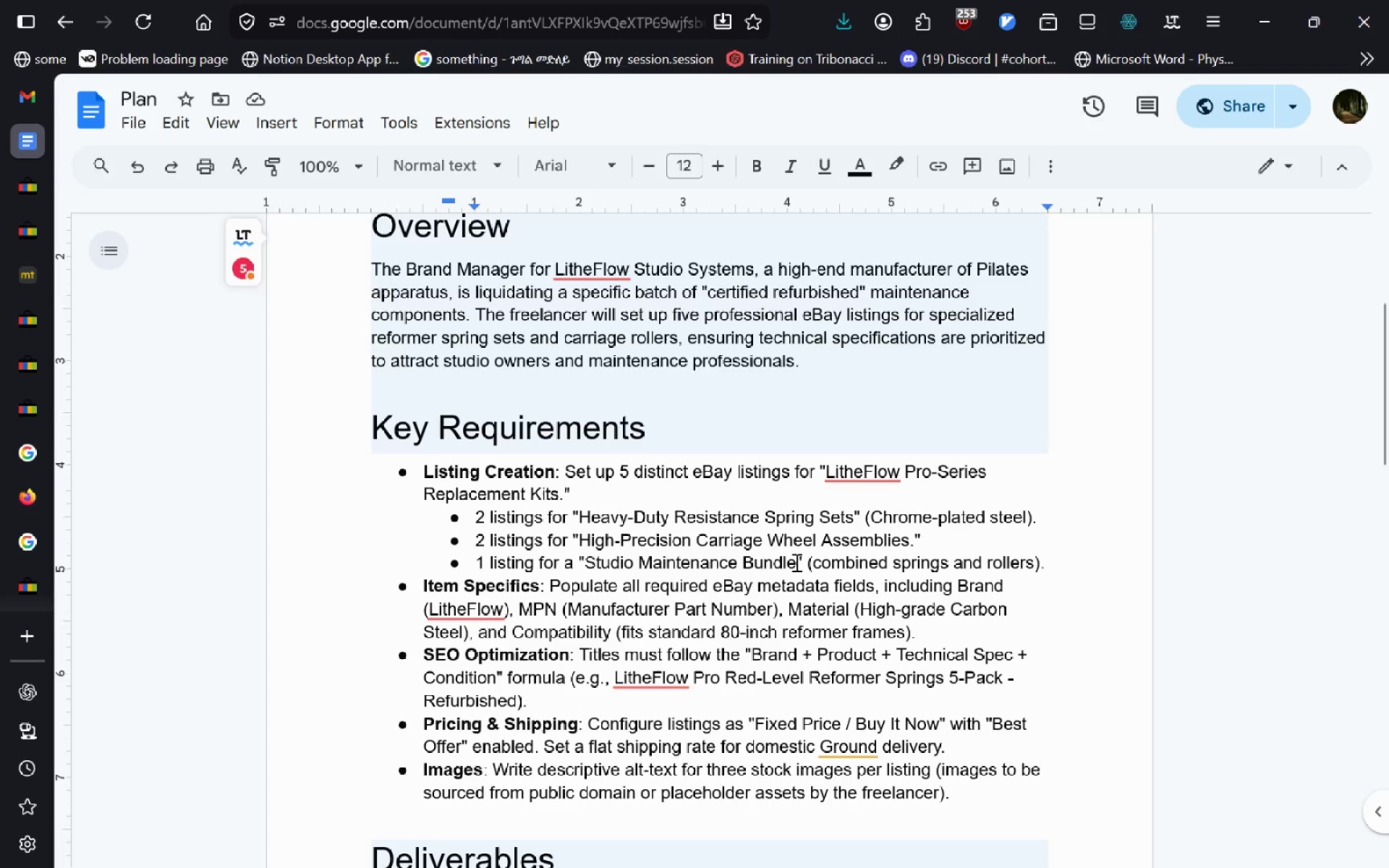 
left_click_drag(start_coordinate=[795, 562], to_coordinate=[590, 566])
 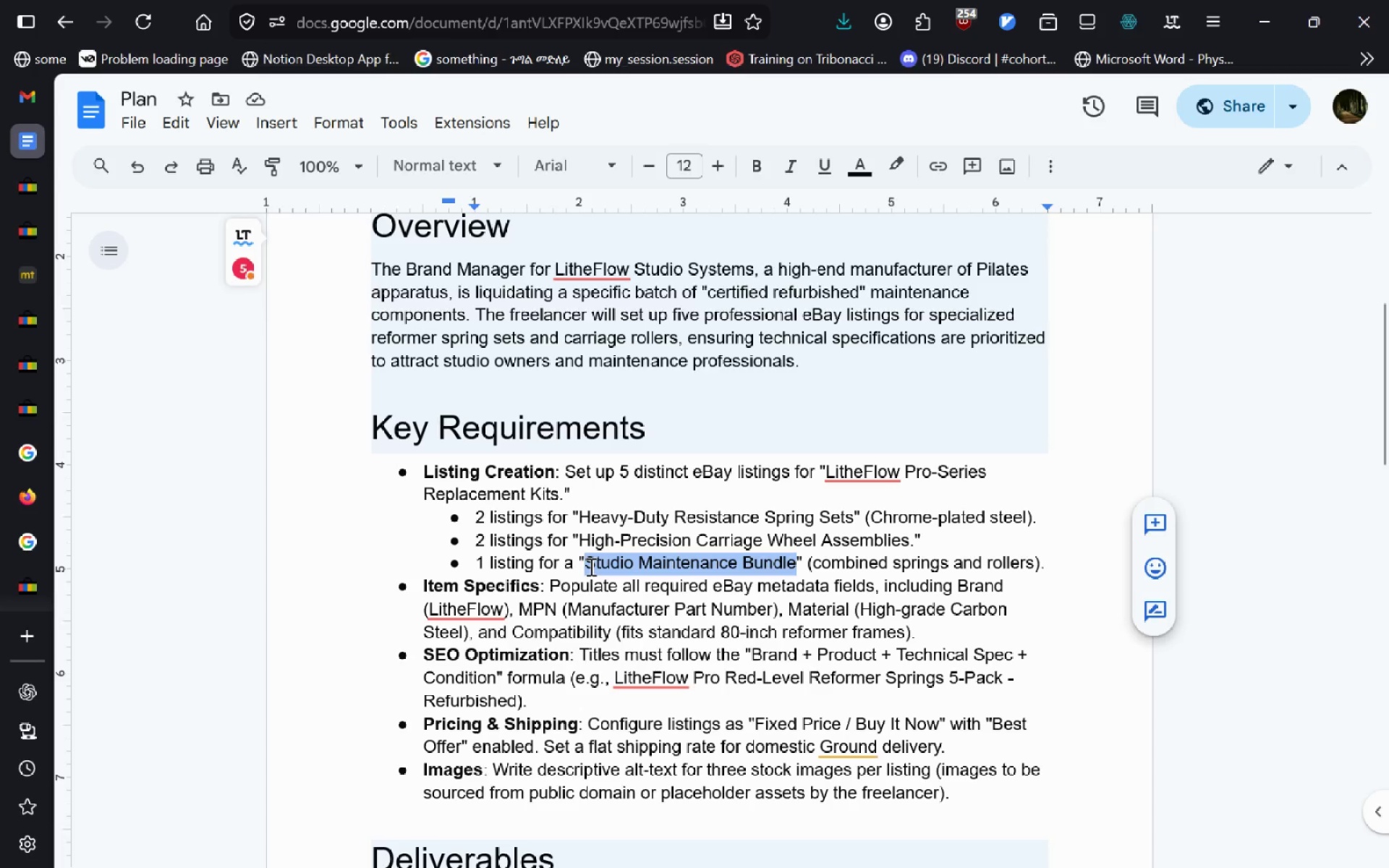 
key(Control+C)
 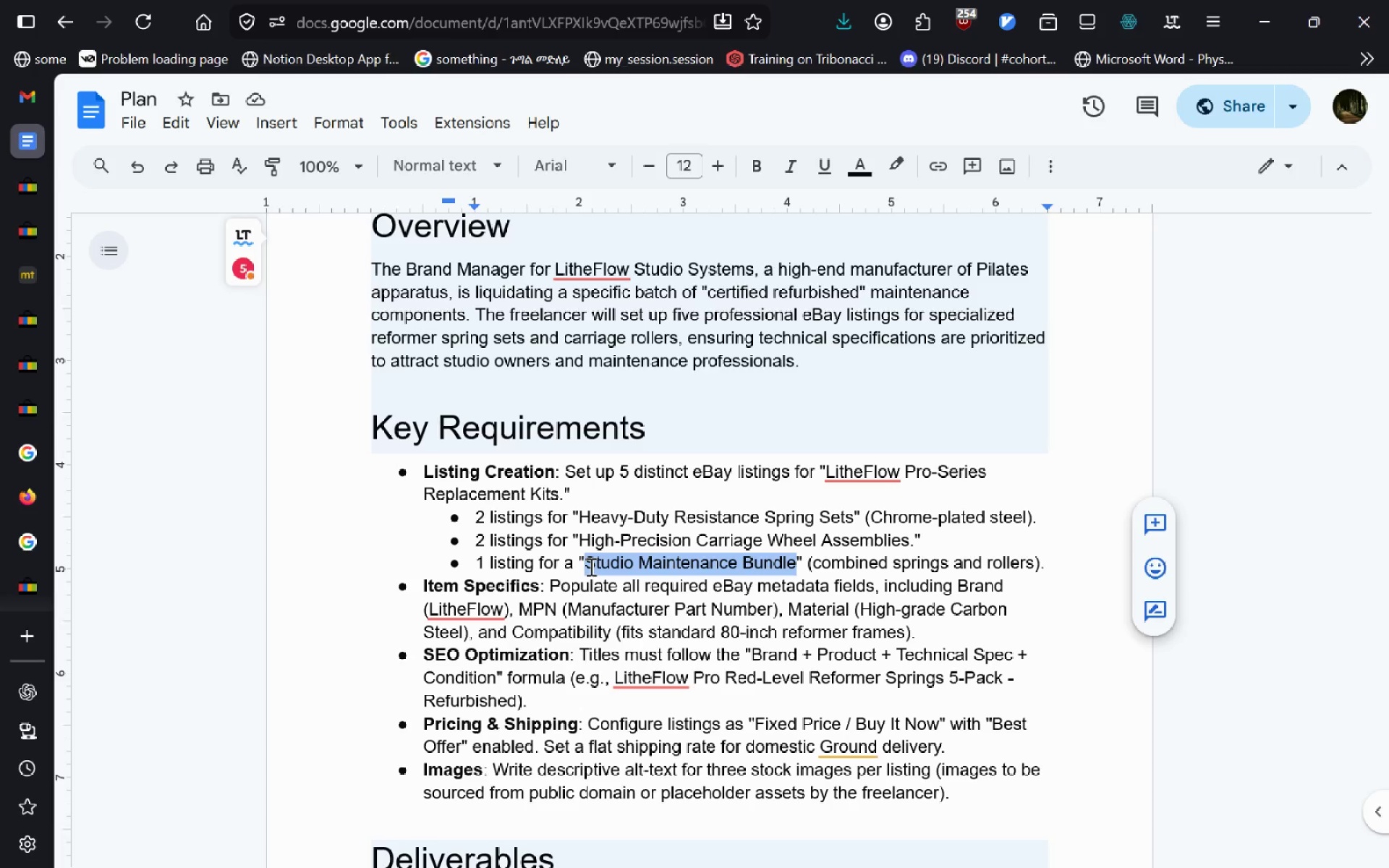 
wait(22.47)
 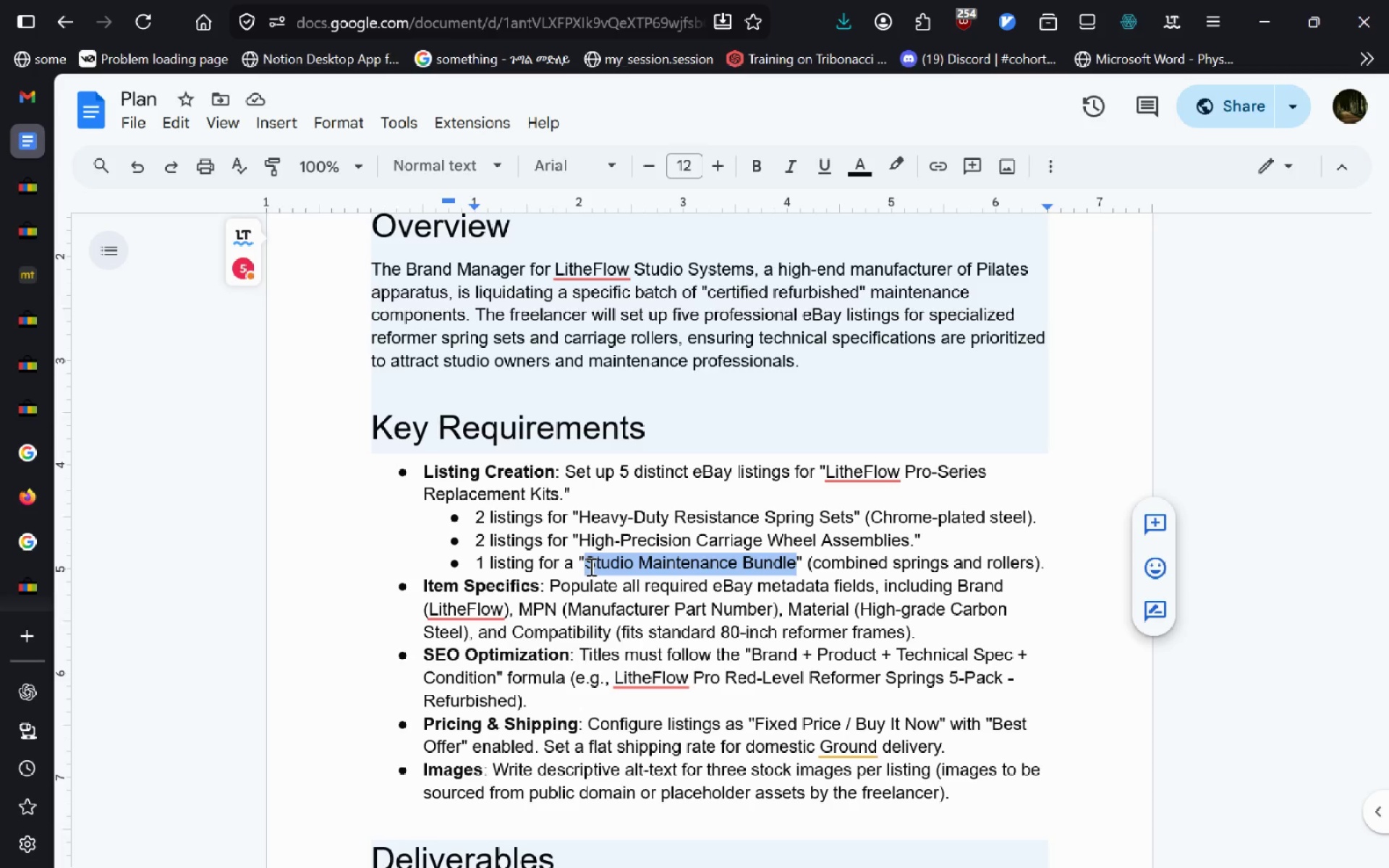 
mouse_move([32, 208])
 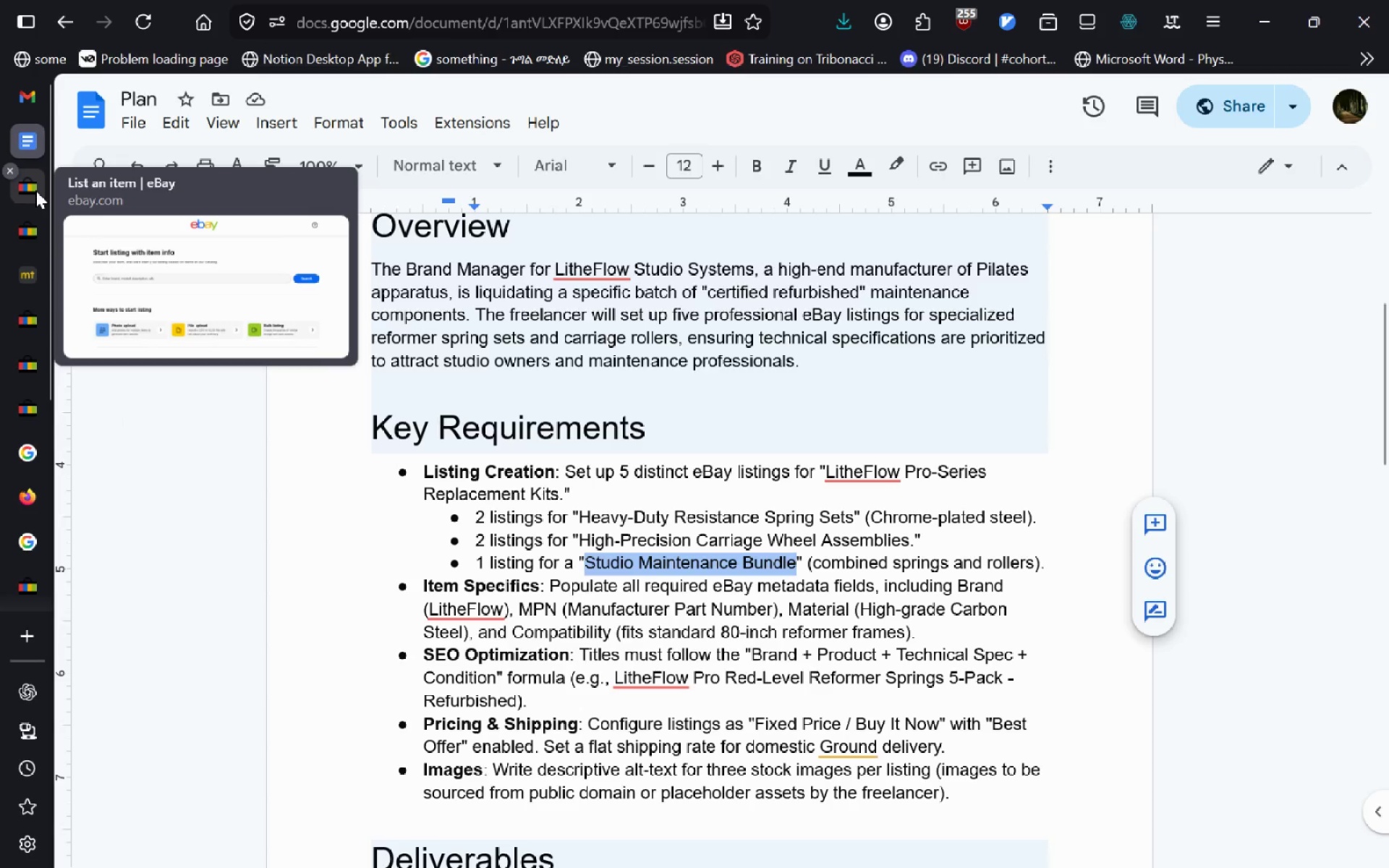 
left_click([27, 225])
 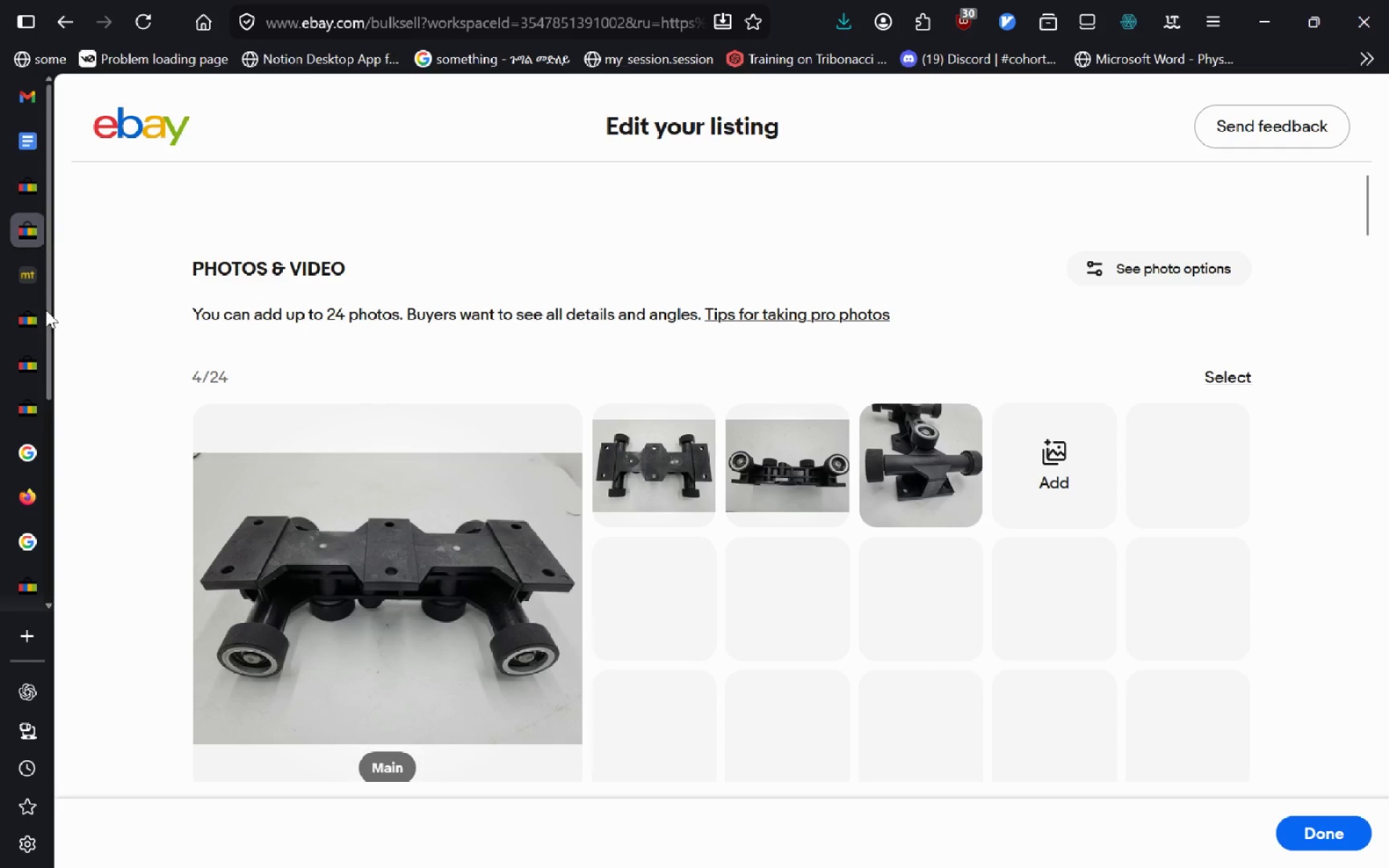 
left_click([36, 319])
 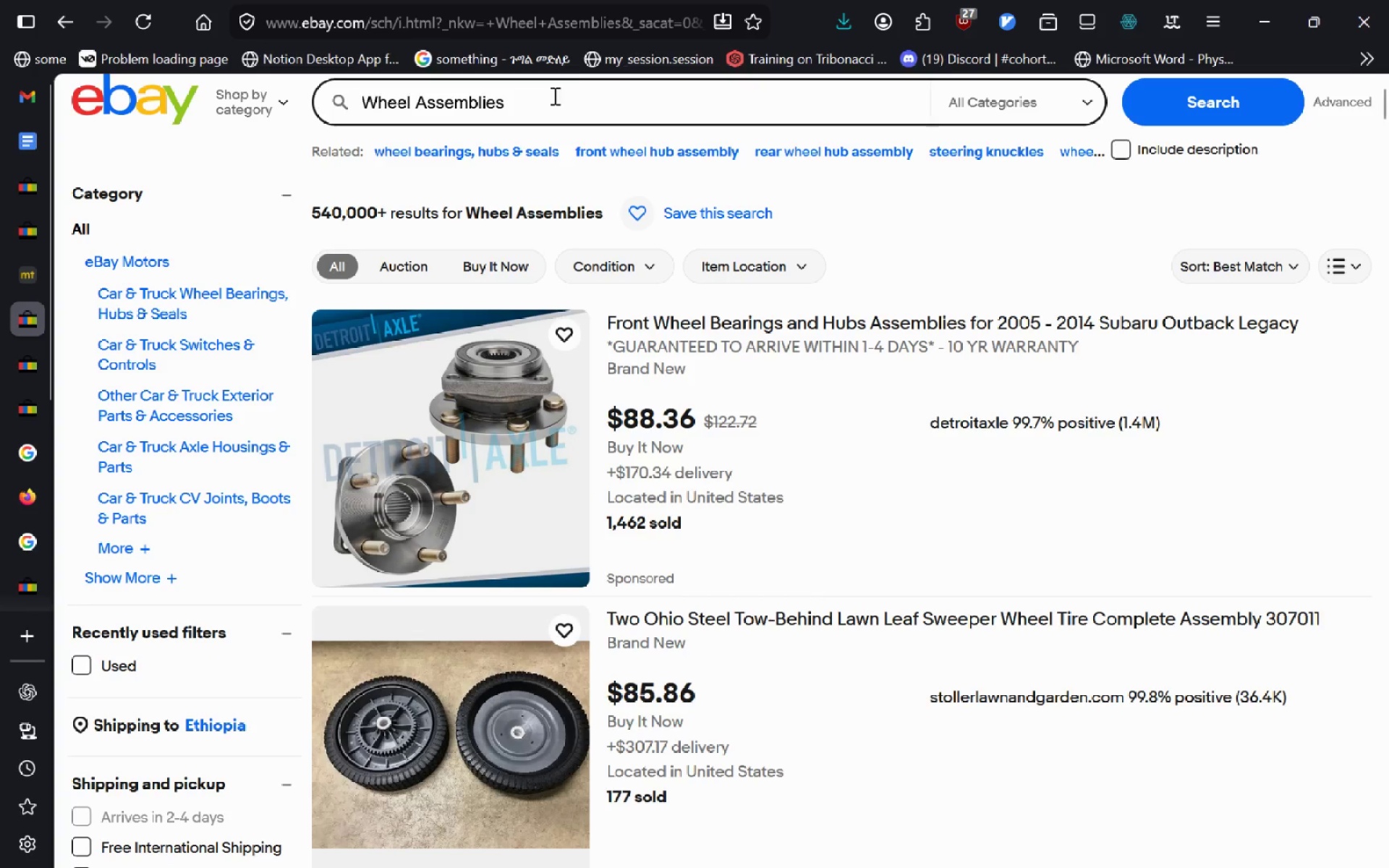 
left_click([553, 95])
 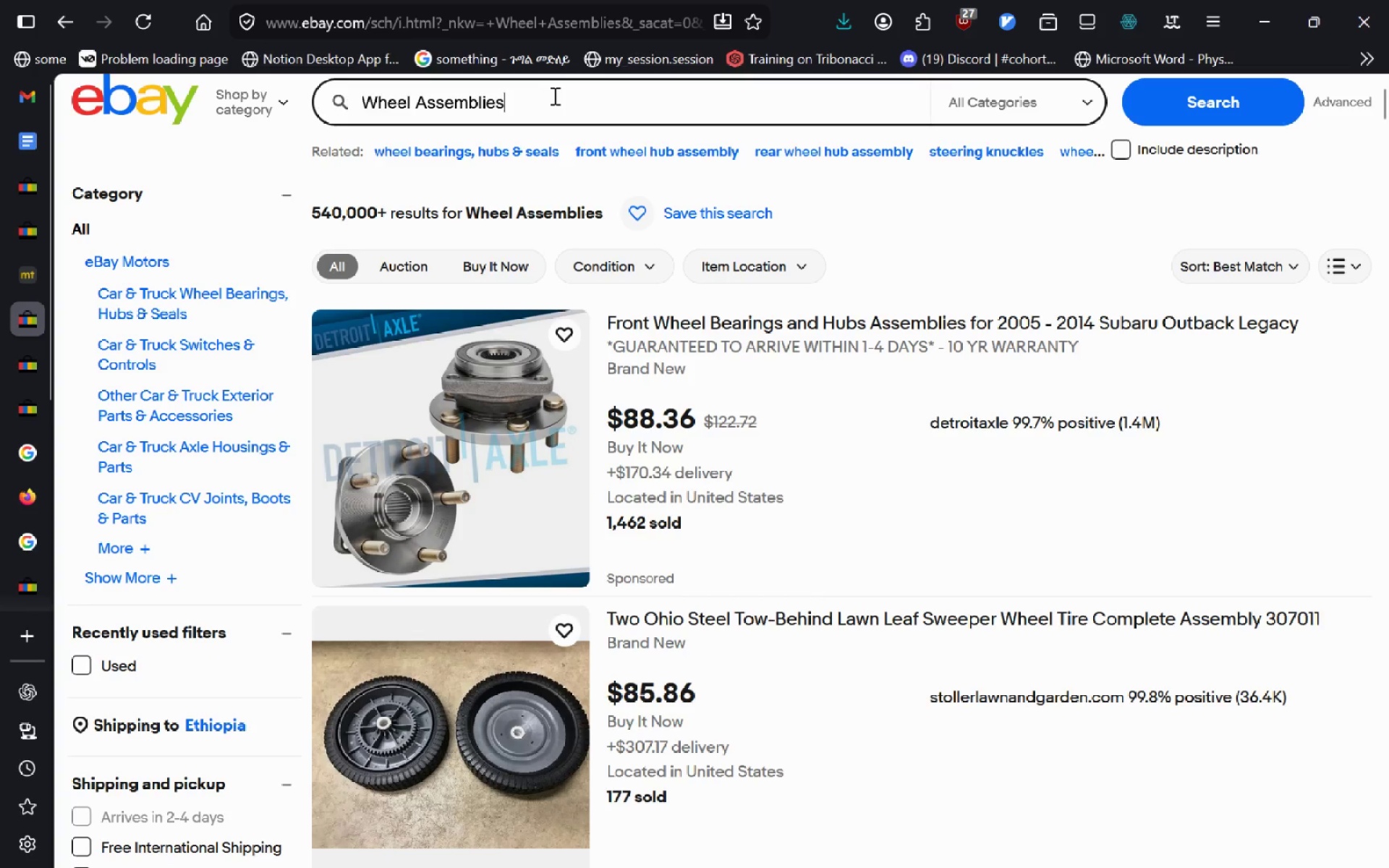 
key(Control+A)
 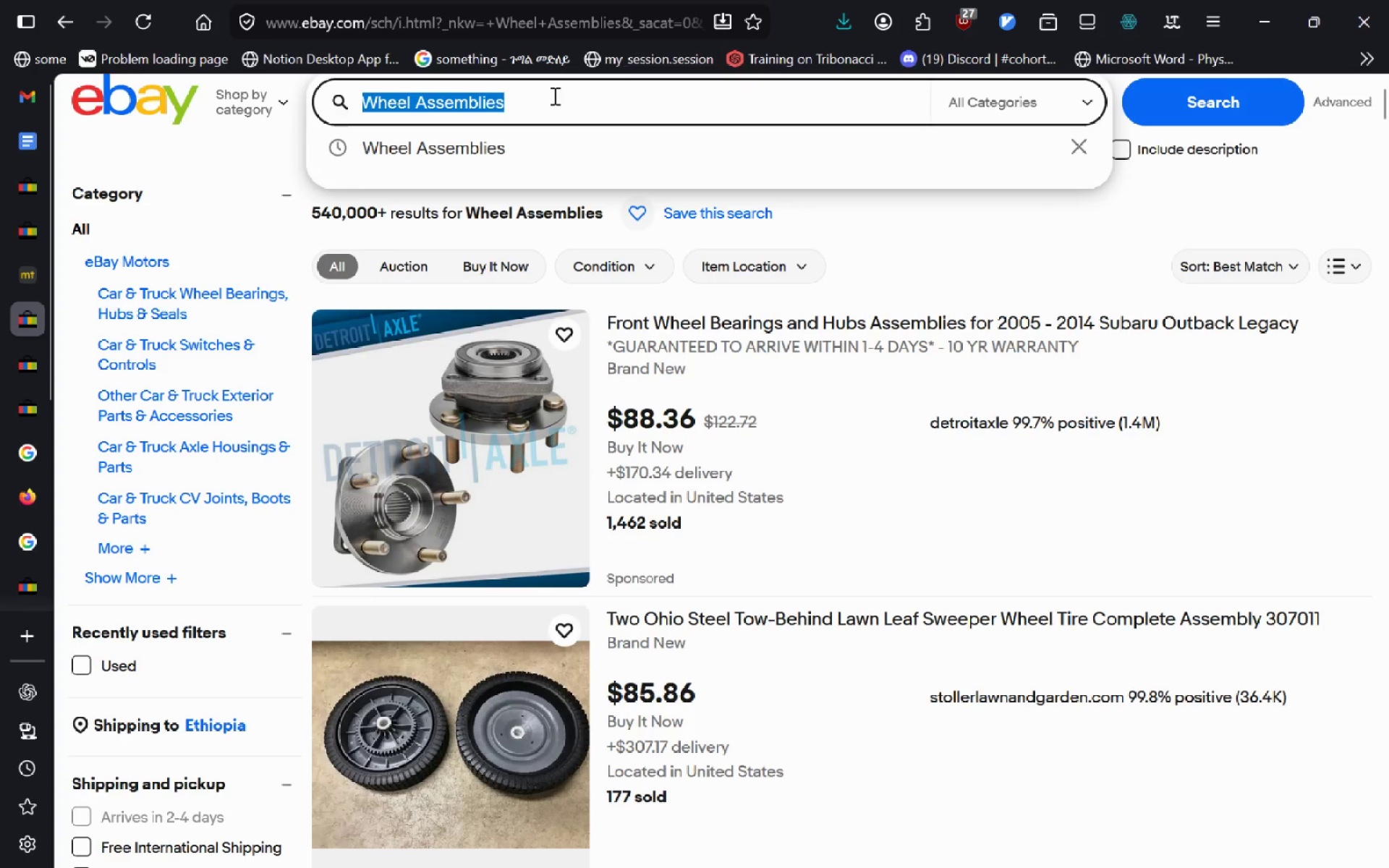 
key(Control+V)
 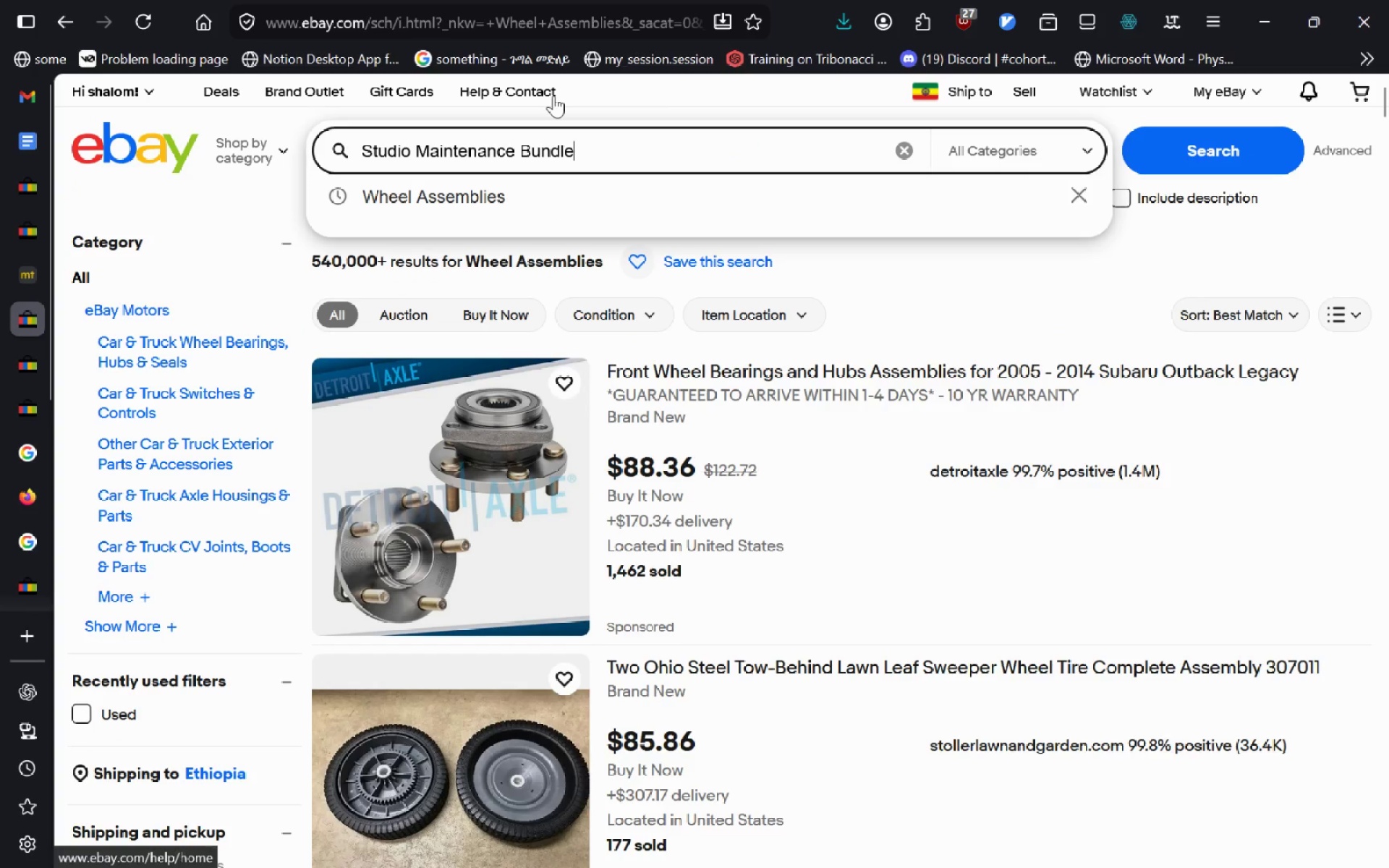 
key(Enter)
 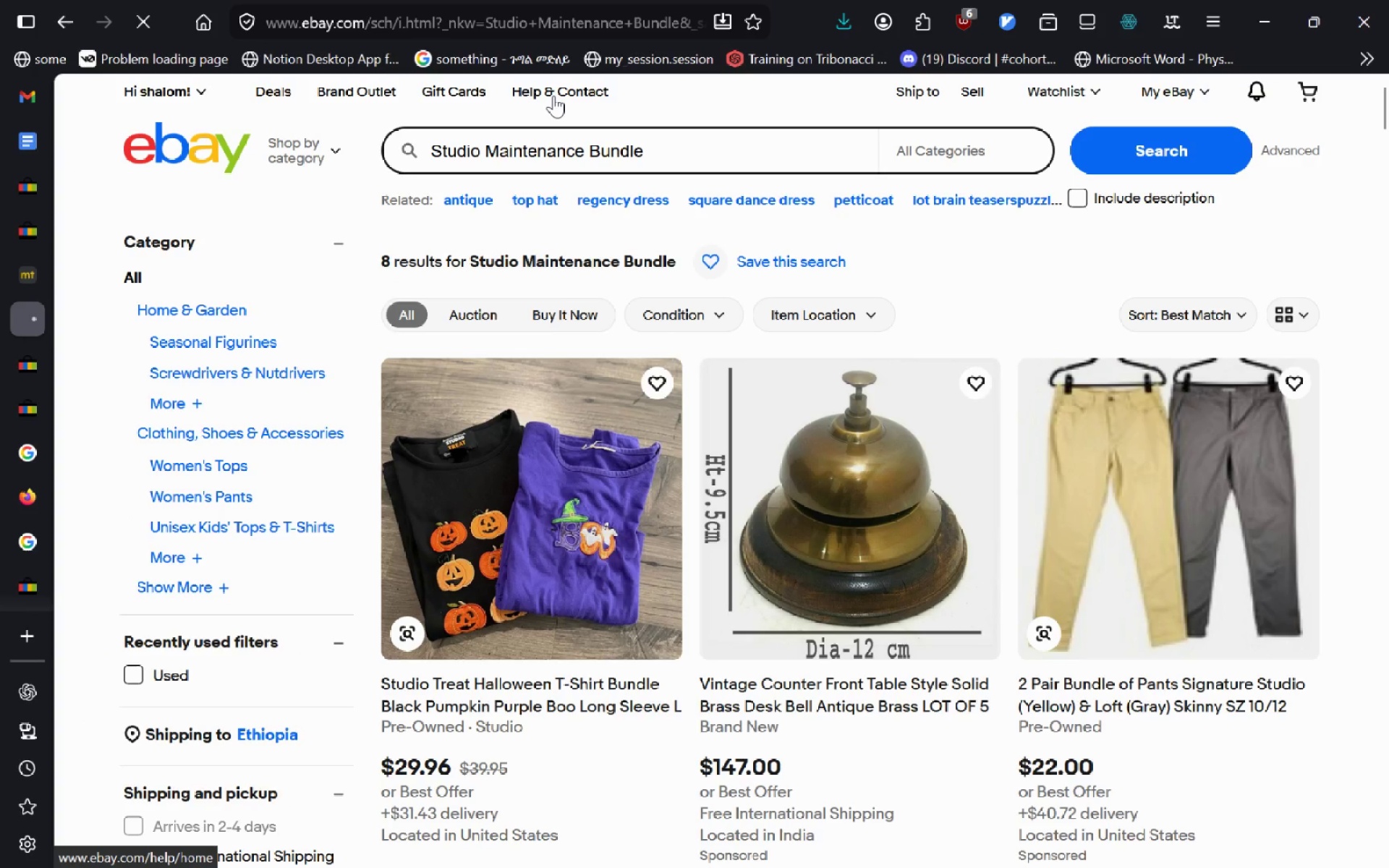 
wait(5.86)
 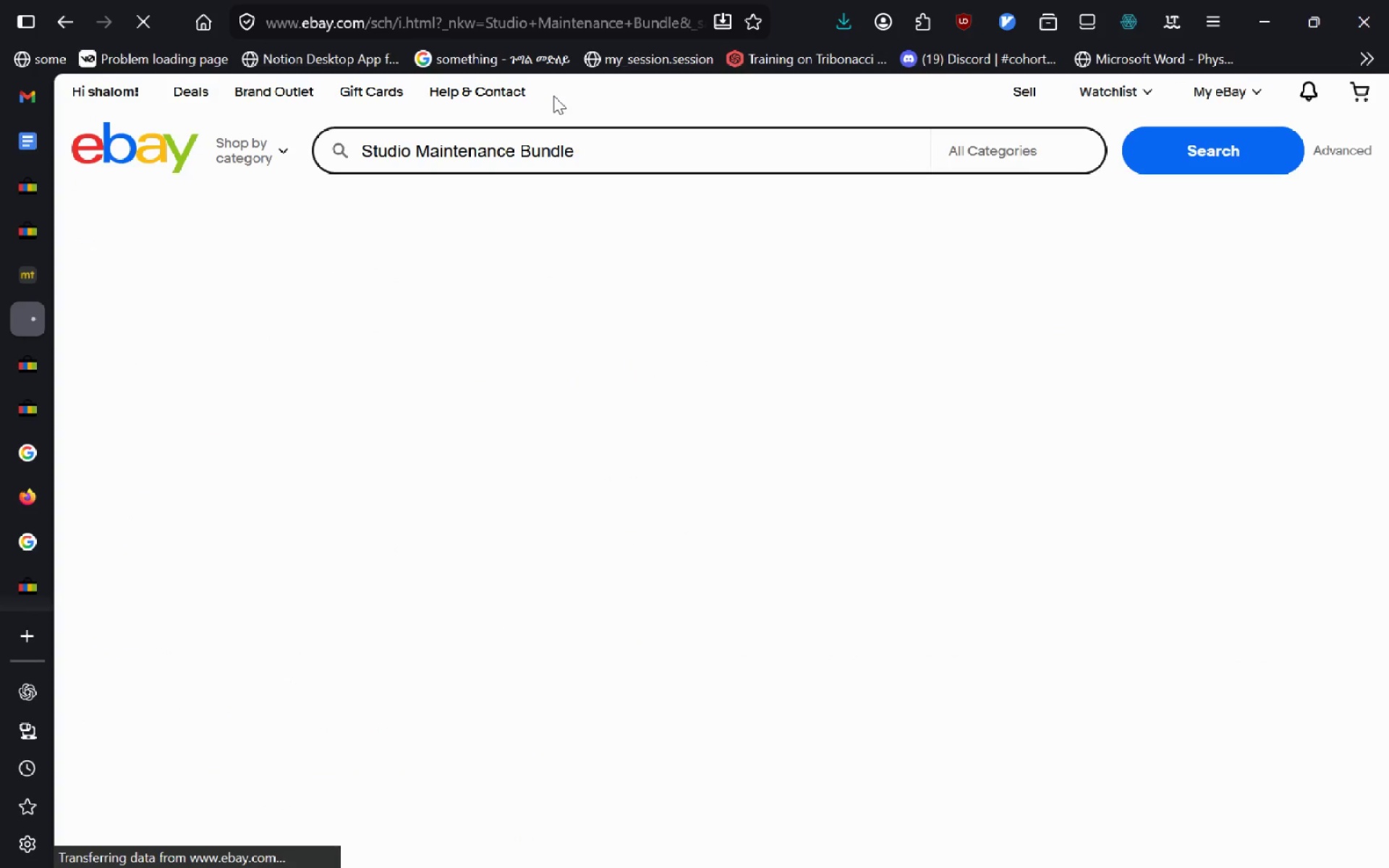 
left_click([27, 619])
 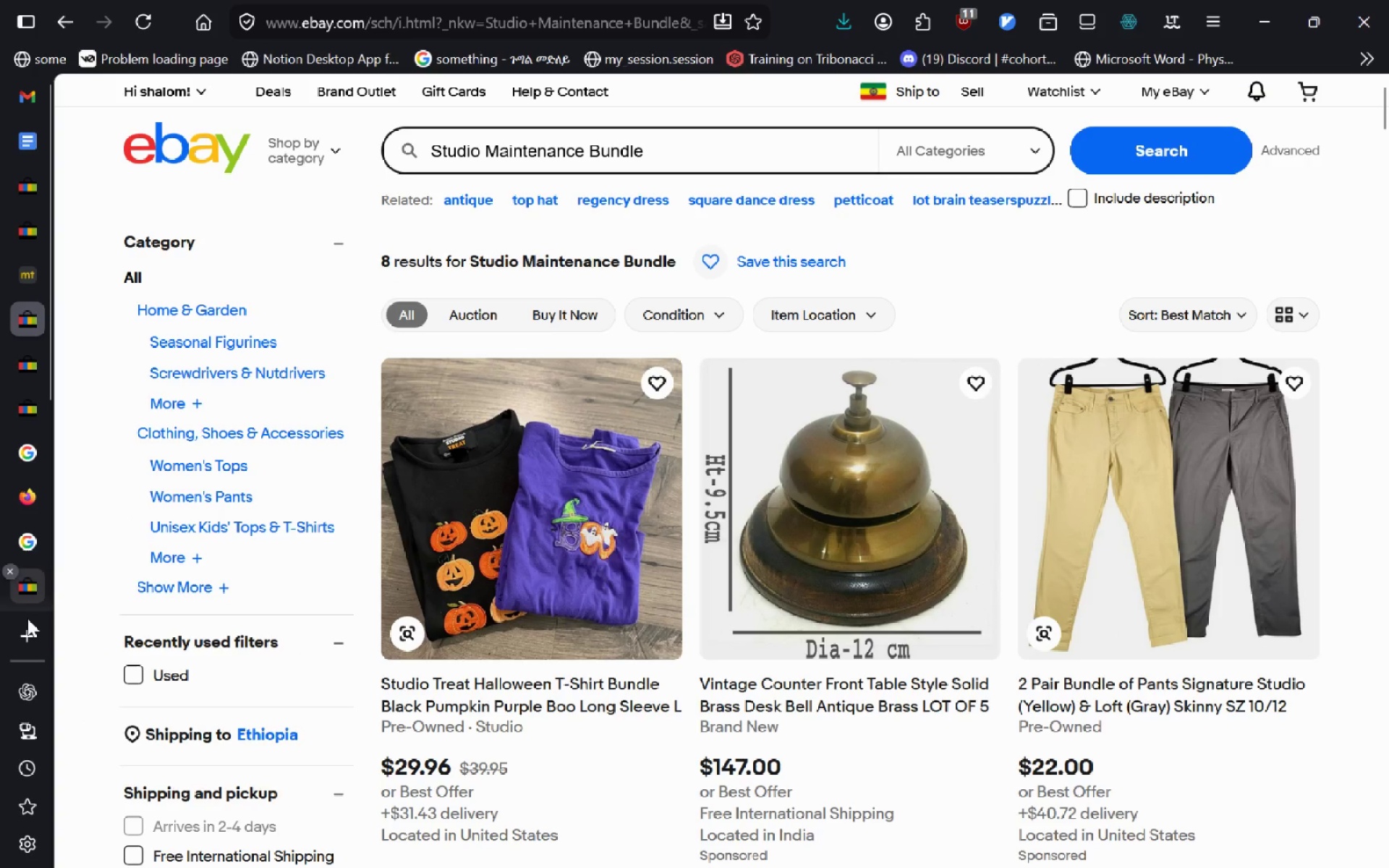 
key(Control+V)
 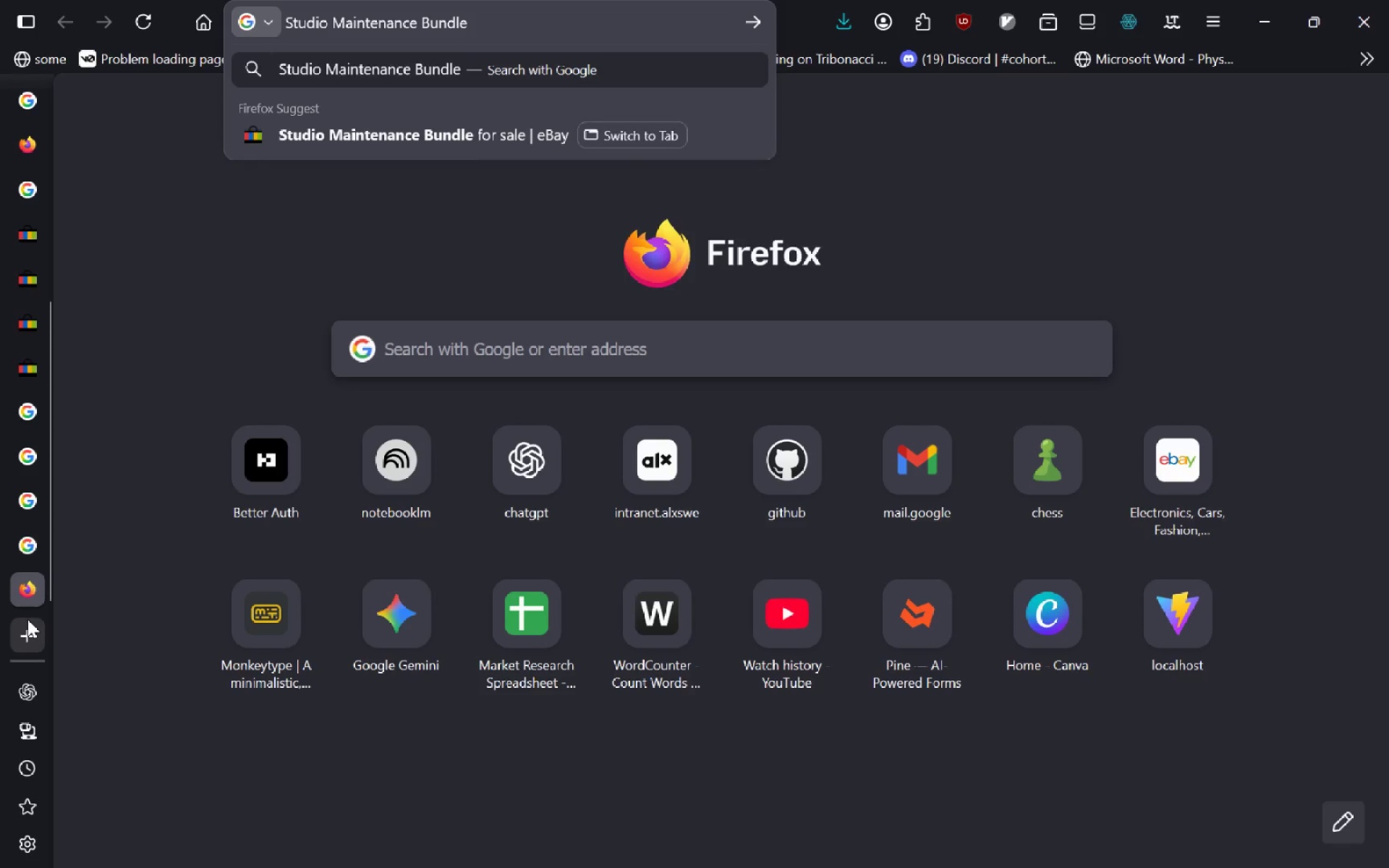 
key(Enter)
 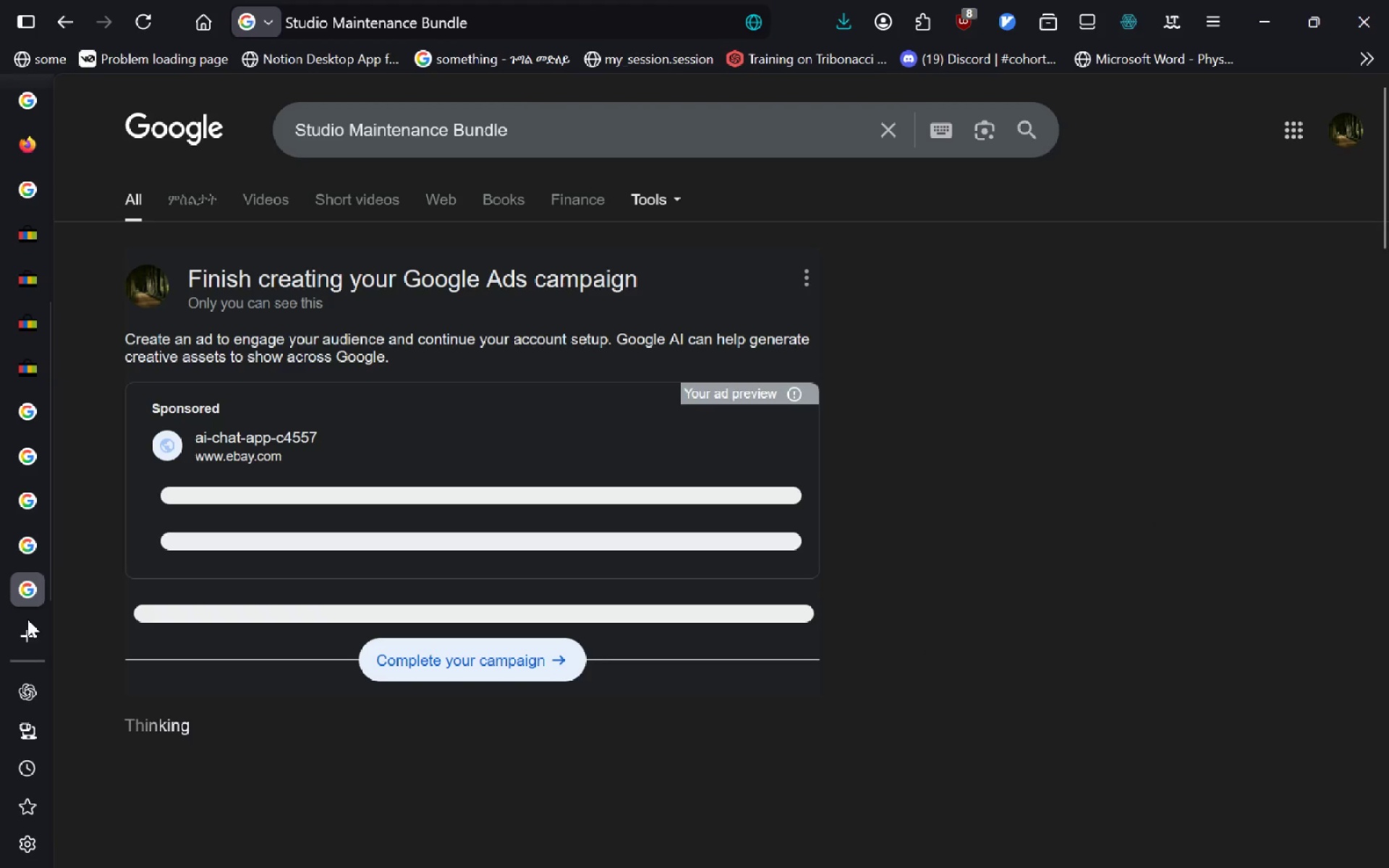 
left_click([817, 291])
 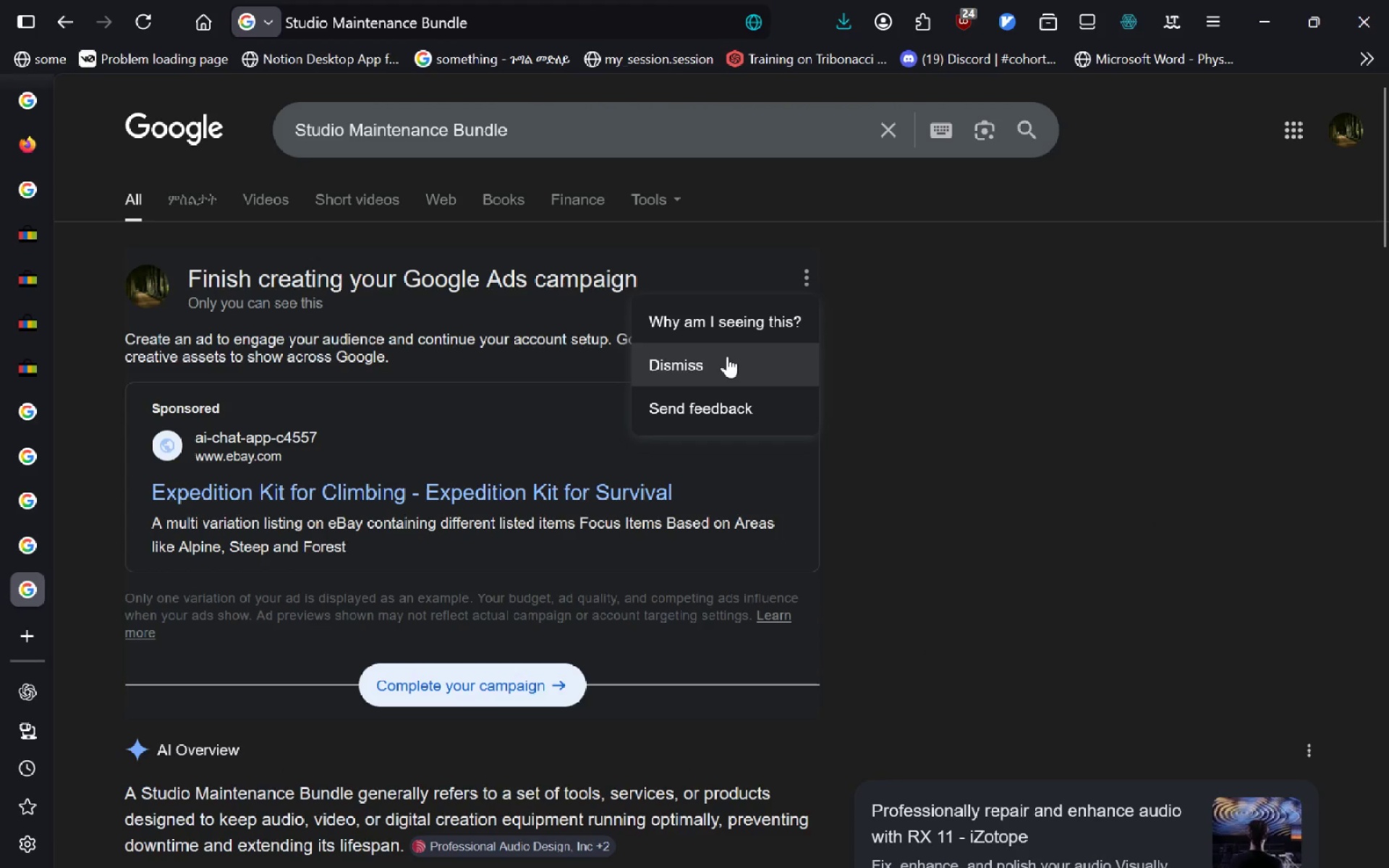 
left_click([727, 356])
 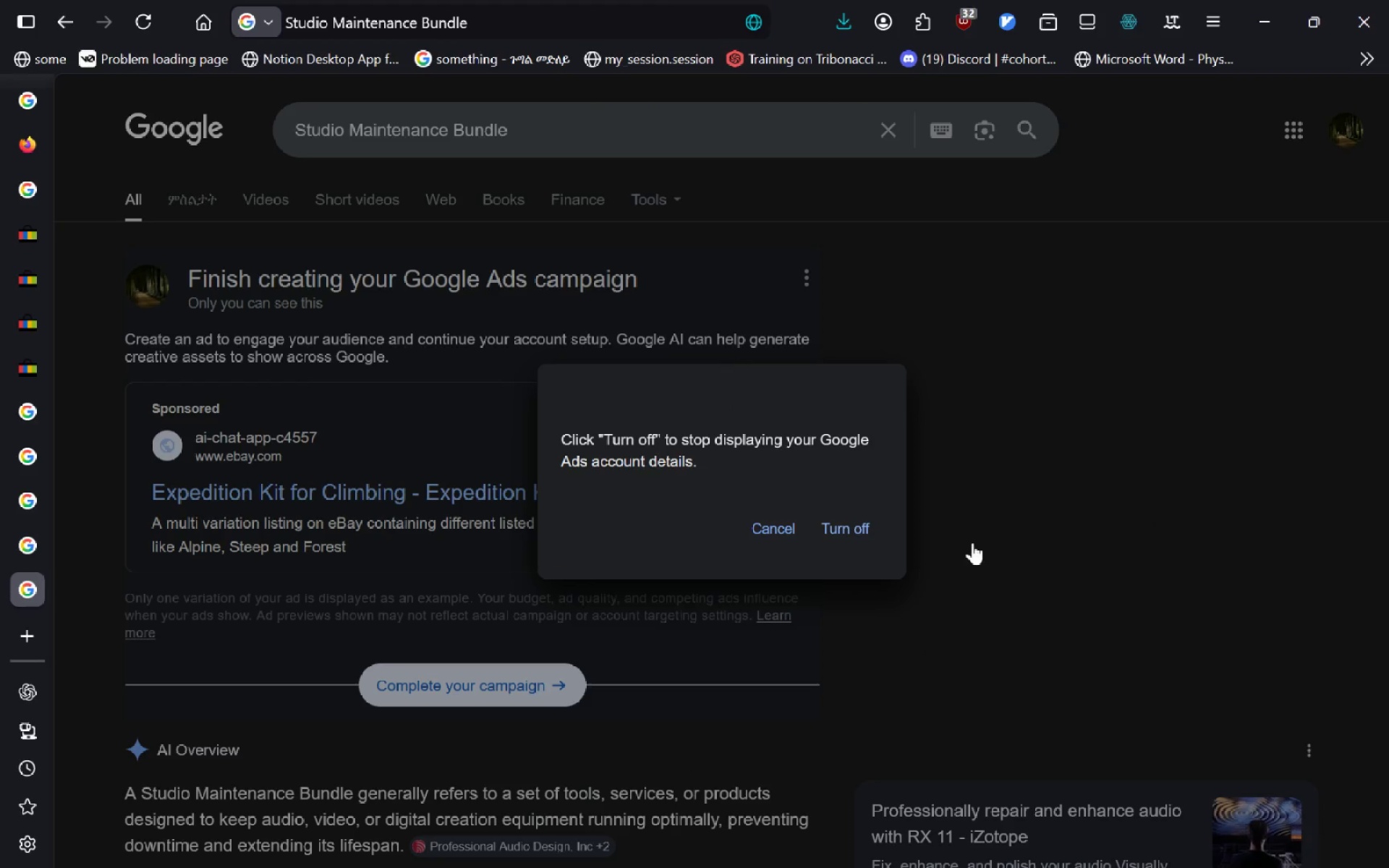 
left_click([846, 524])
 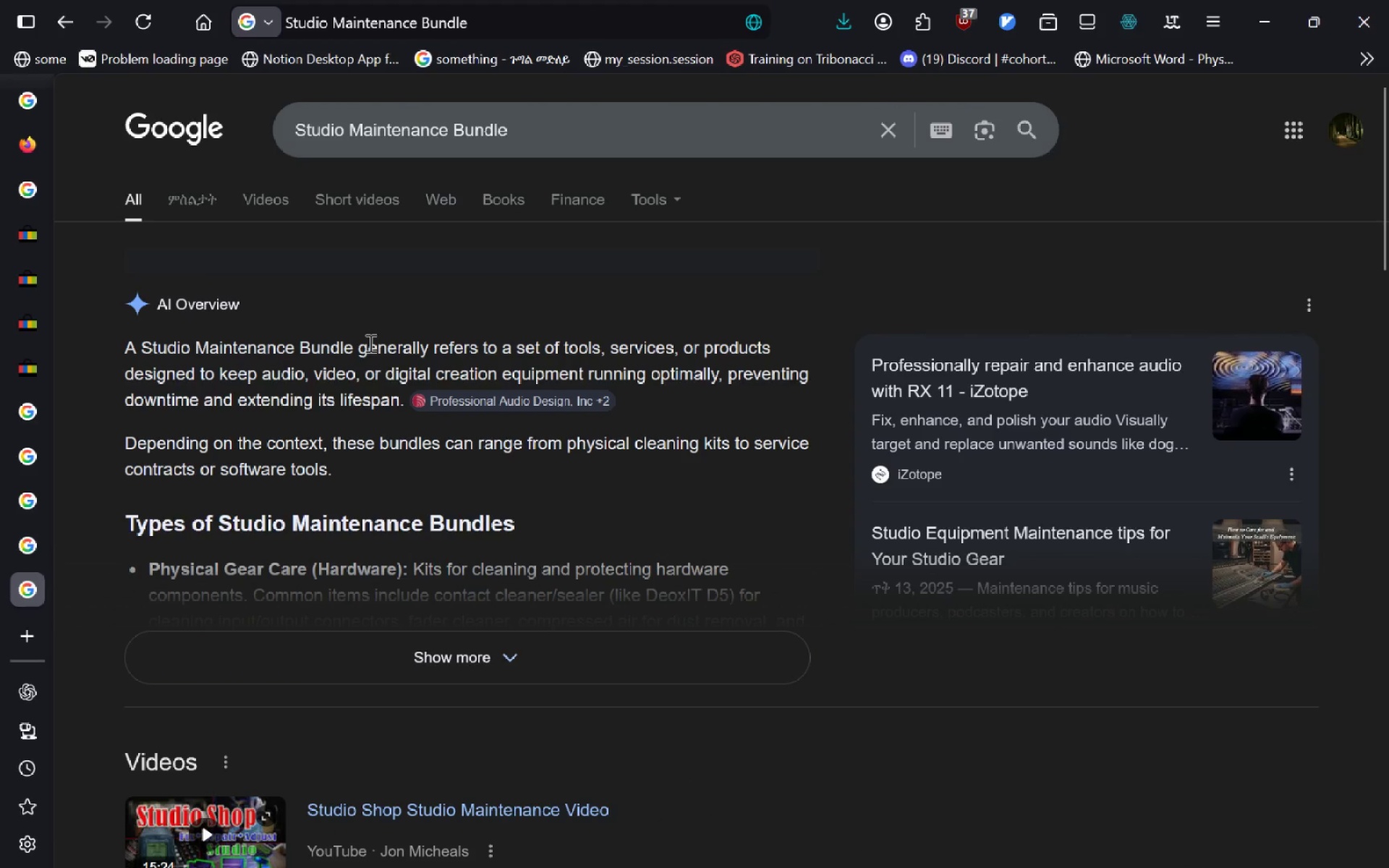 
wait(8.06)
 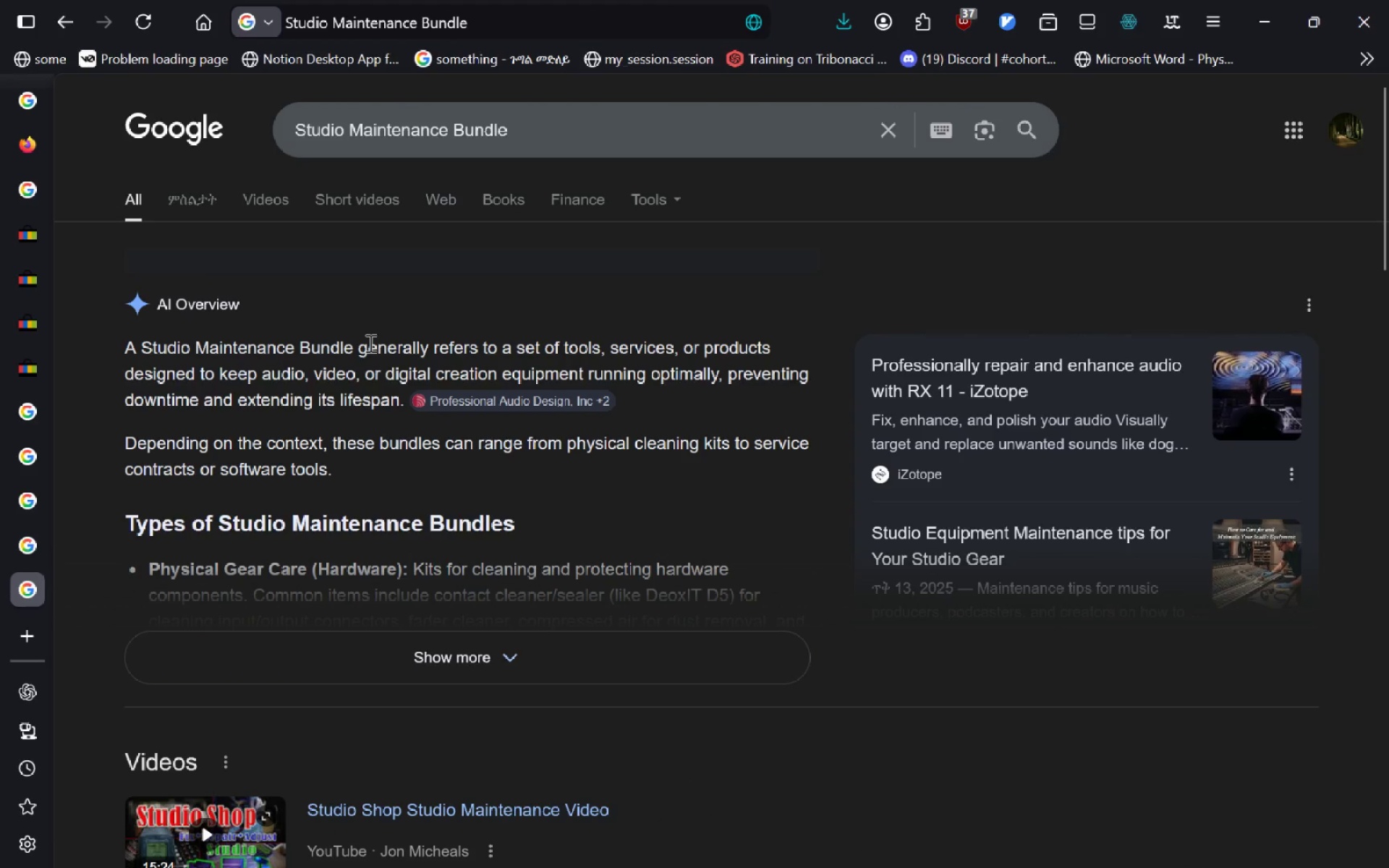 
left_click([566, 130])
 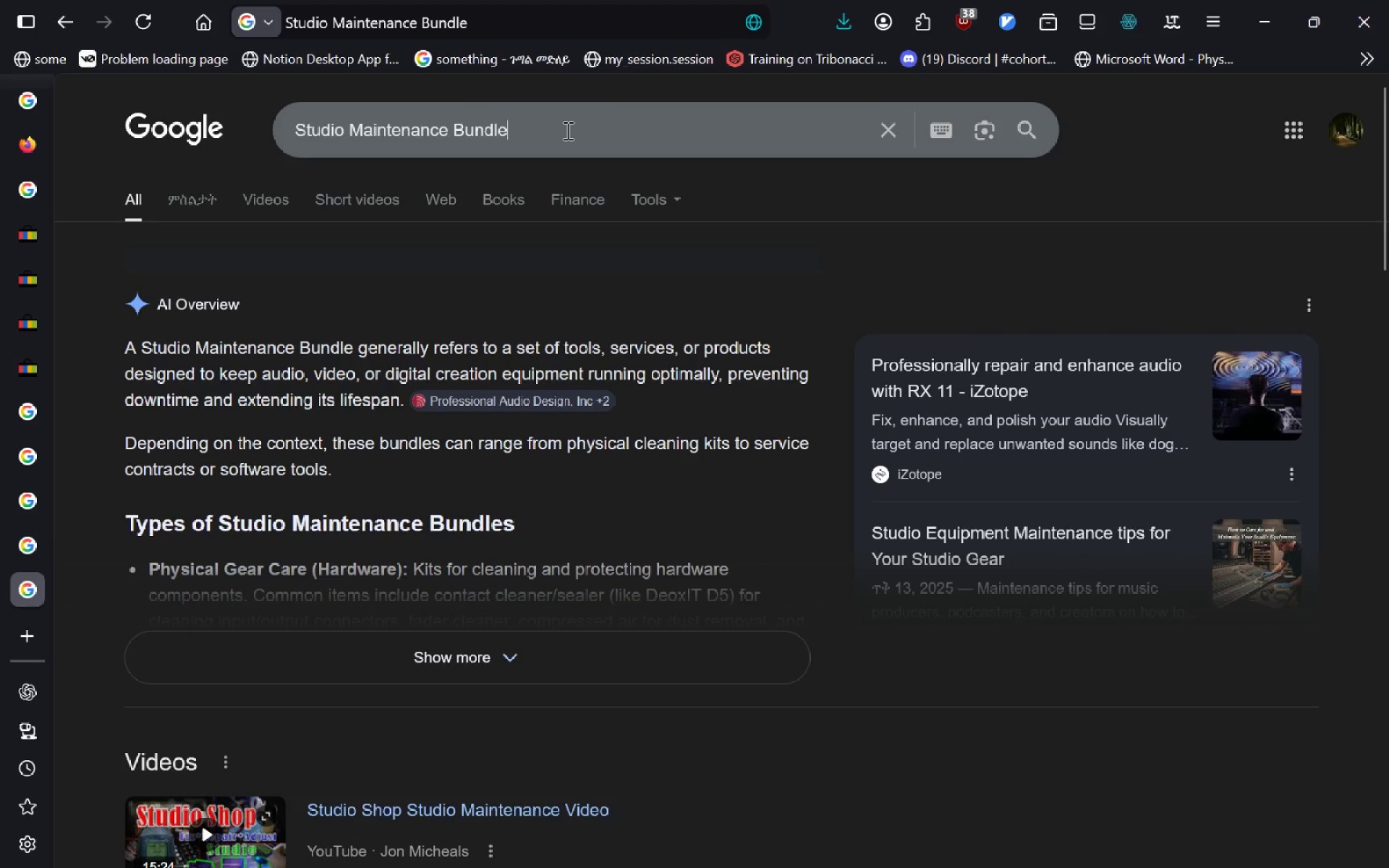 
key(ArrowRight)
 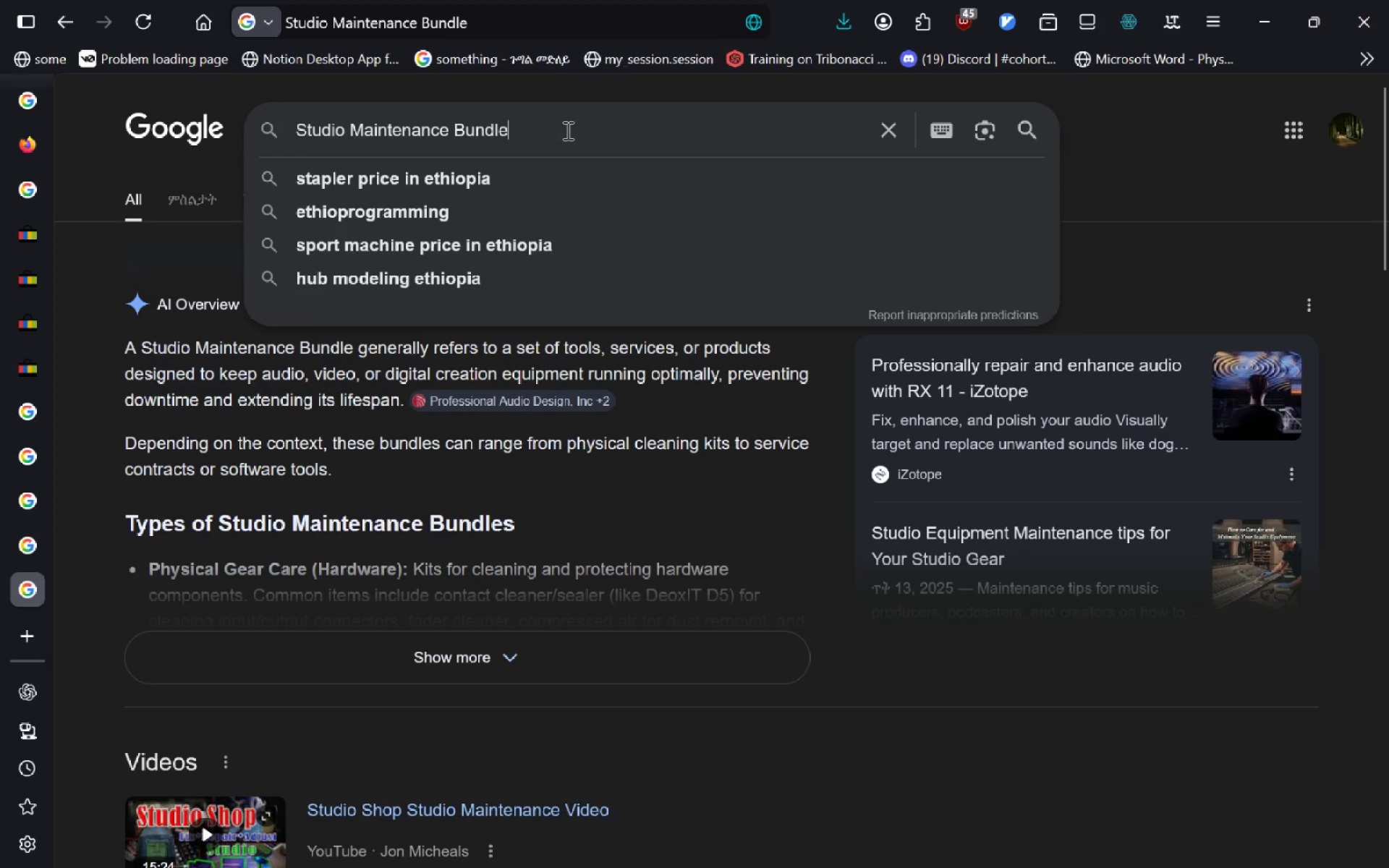 
type( i)
key(Backspace)
type(pilates apparatus t)
key(Backspace)
type(kit)
 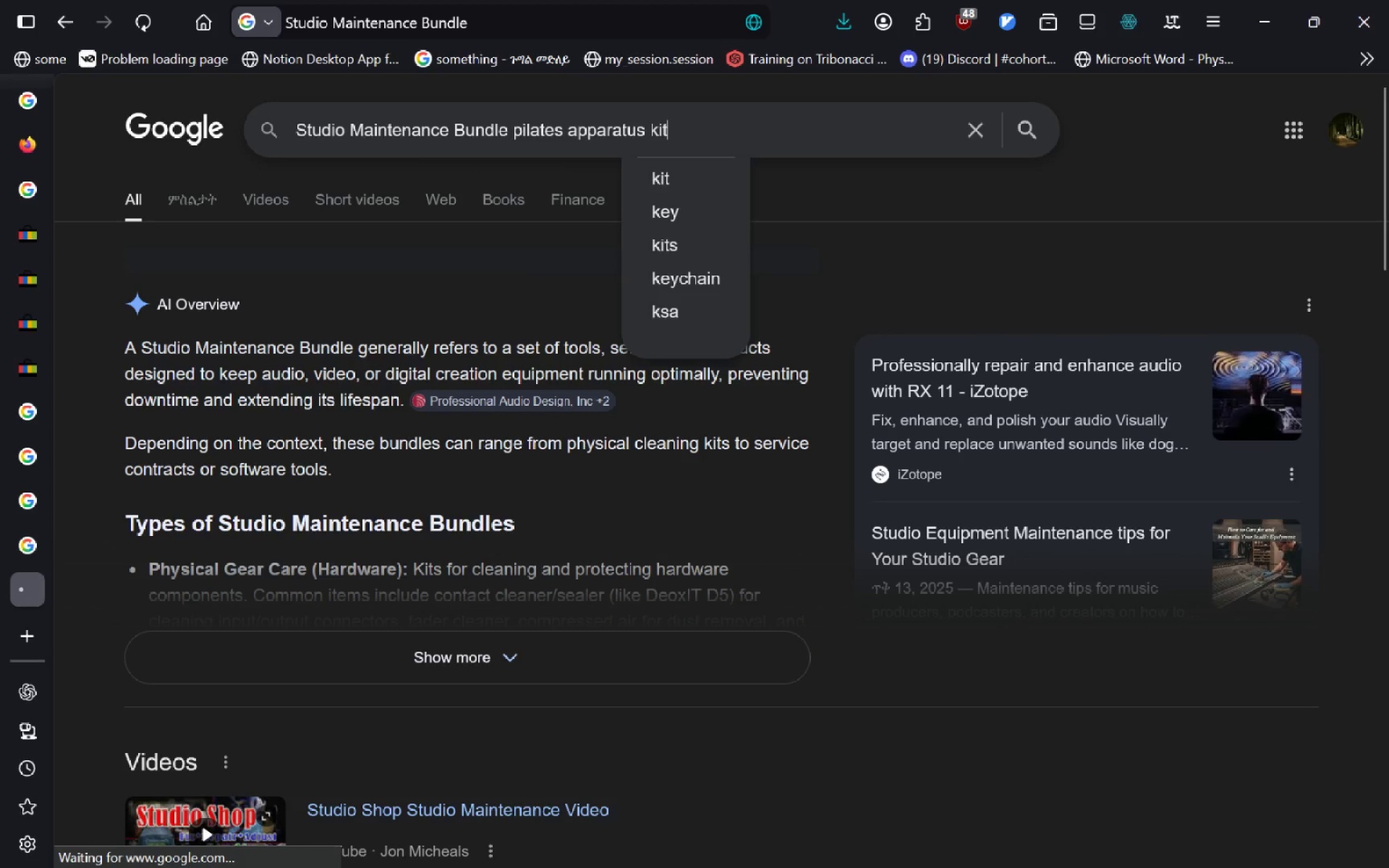 
key(Enter)
 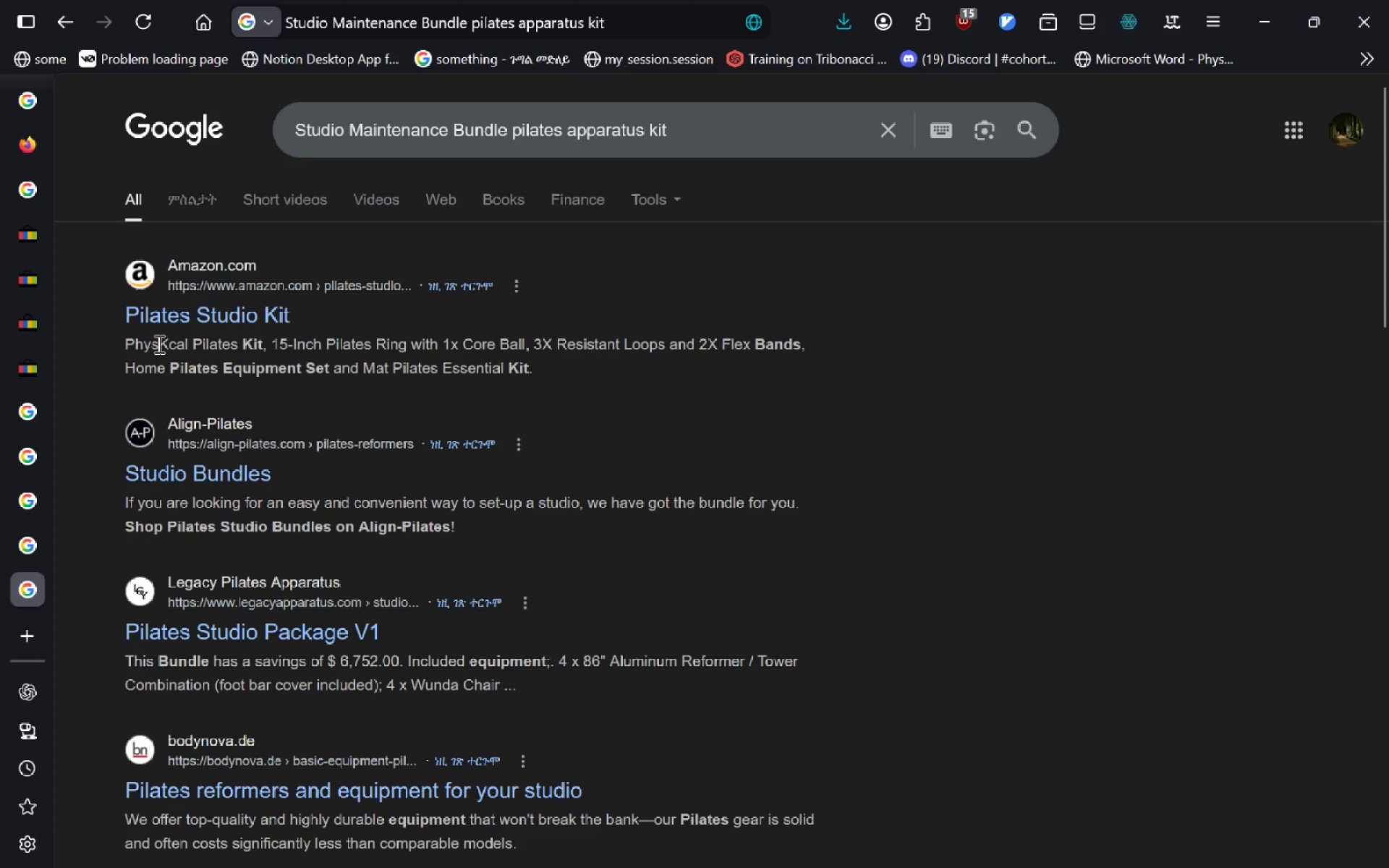 
left_click([205, 299])
 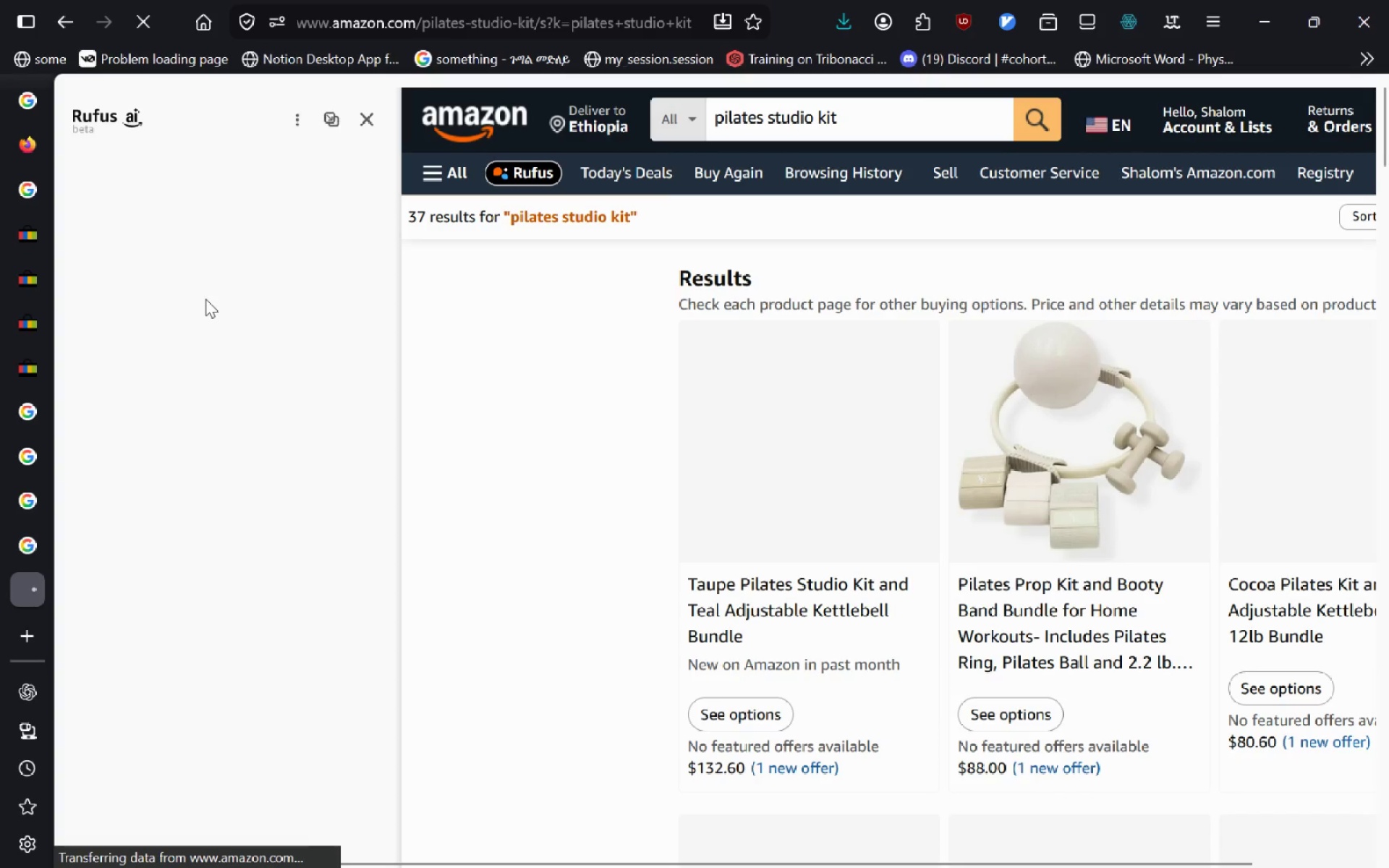 
mouse_move([710, 427])
 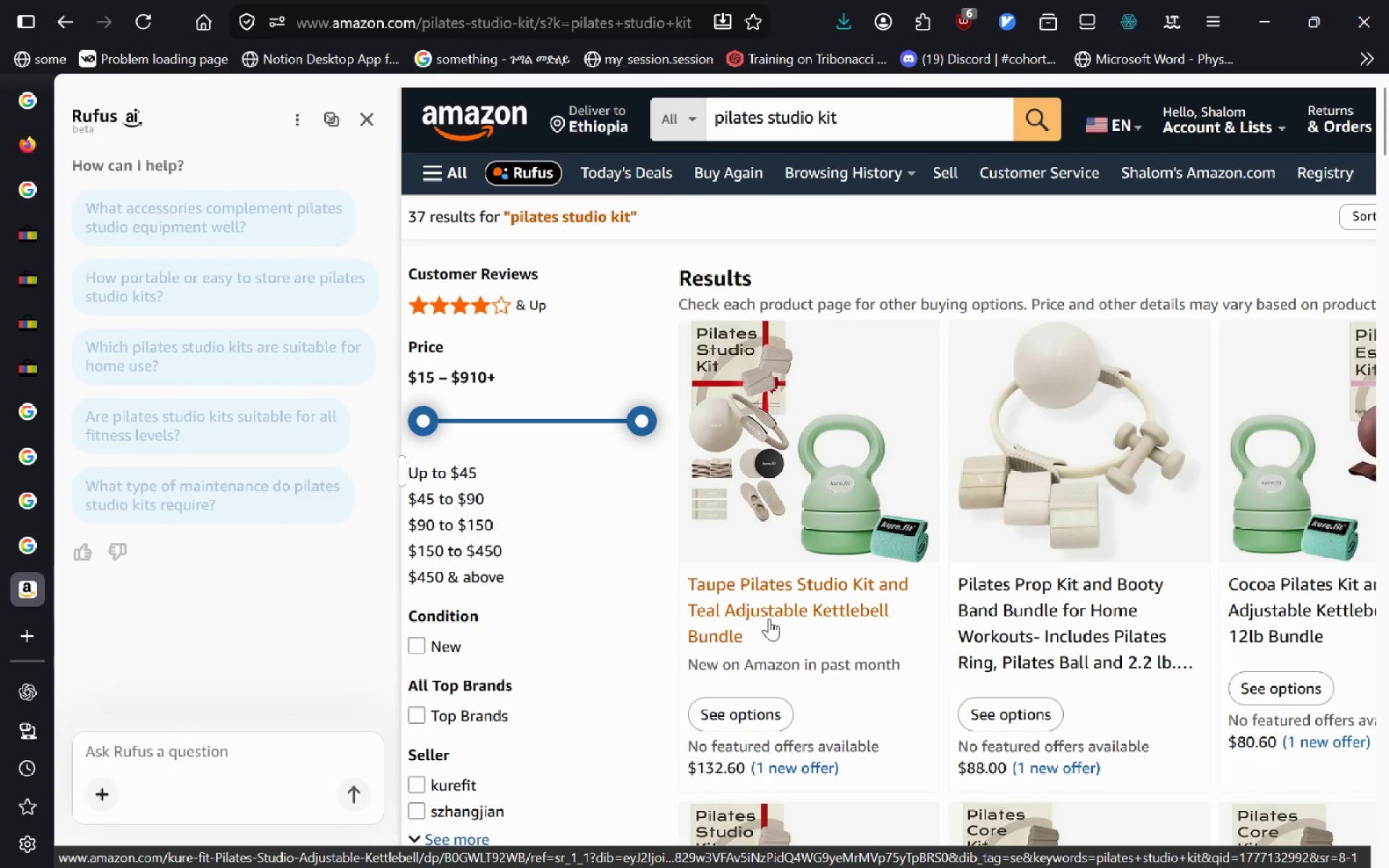 
mouse_move([783, 610])
 